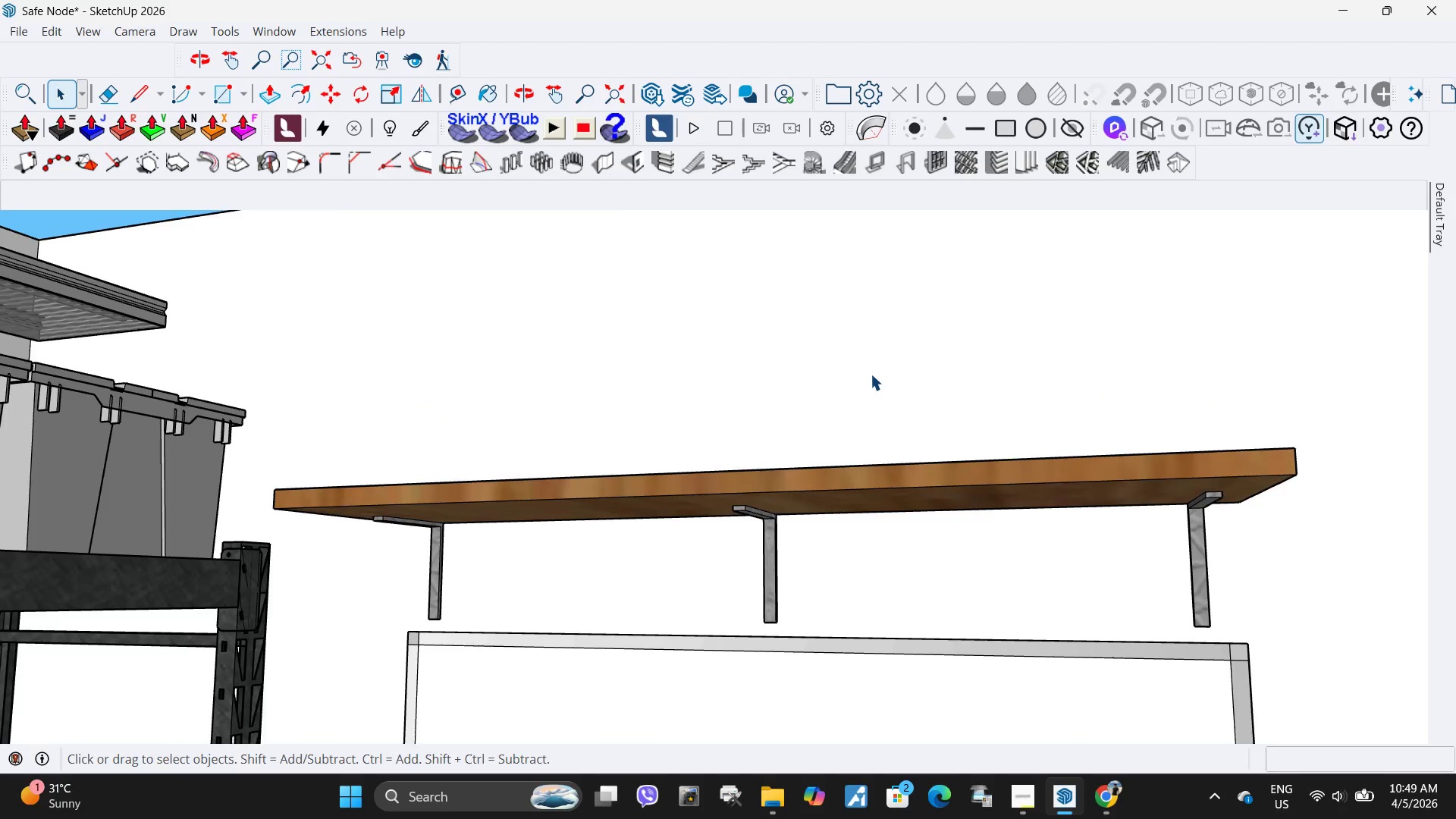 
scroll: coordinate [796, 544], scroll_direction: down, amount: 6.0
 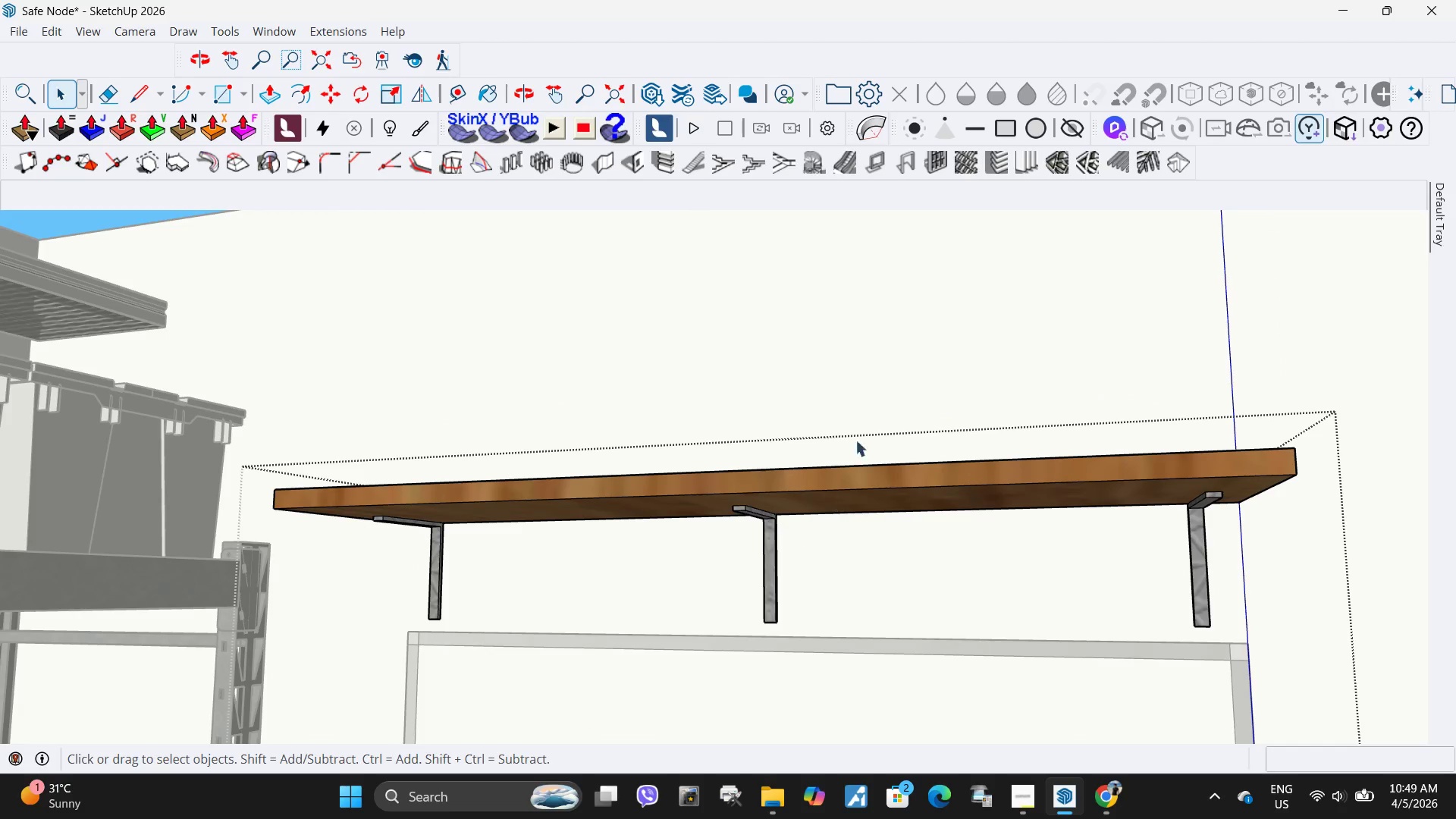 
left_click([913, 352])
 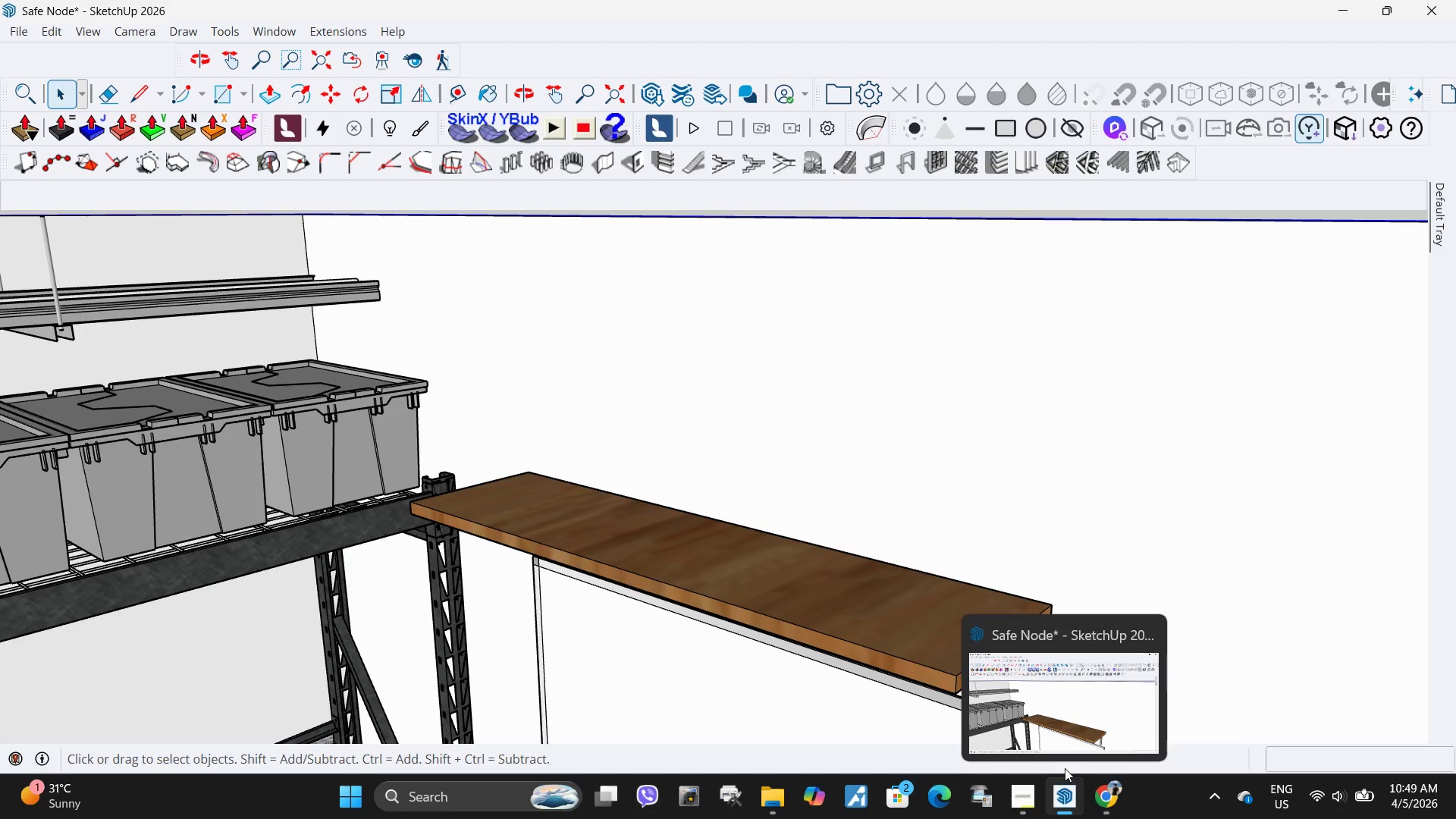 
scroll: coordinate [703, 513], scroll_direction: down, amount: 19.0
 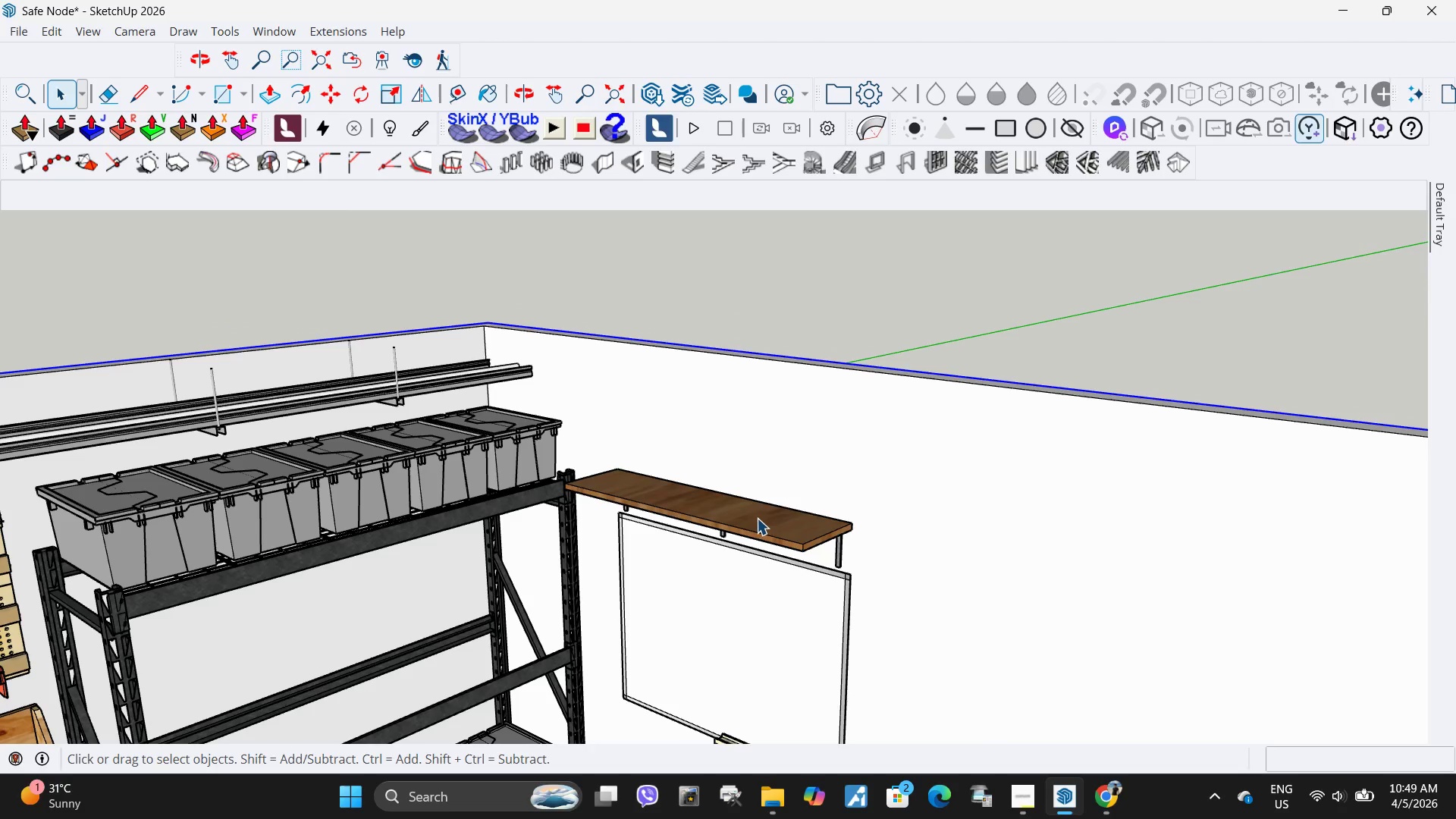 
left_click([757, 518])
 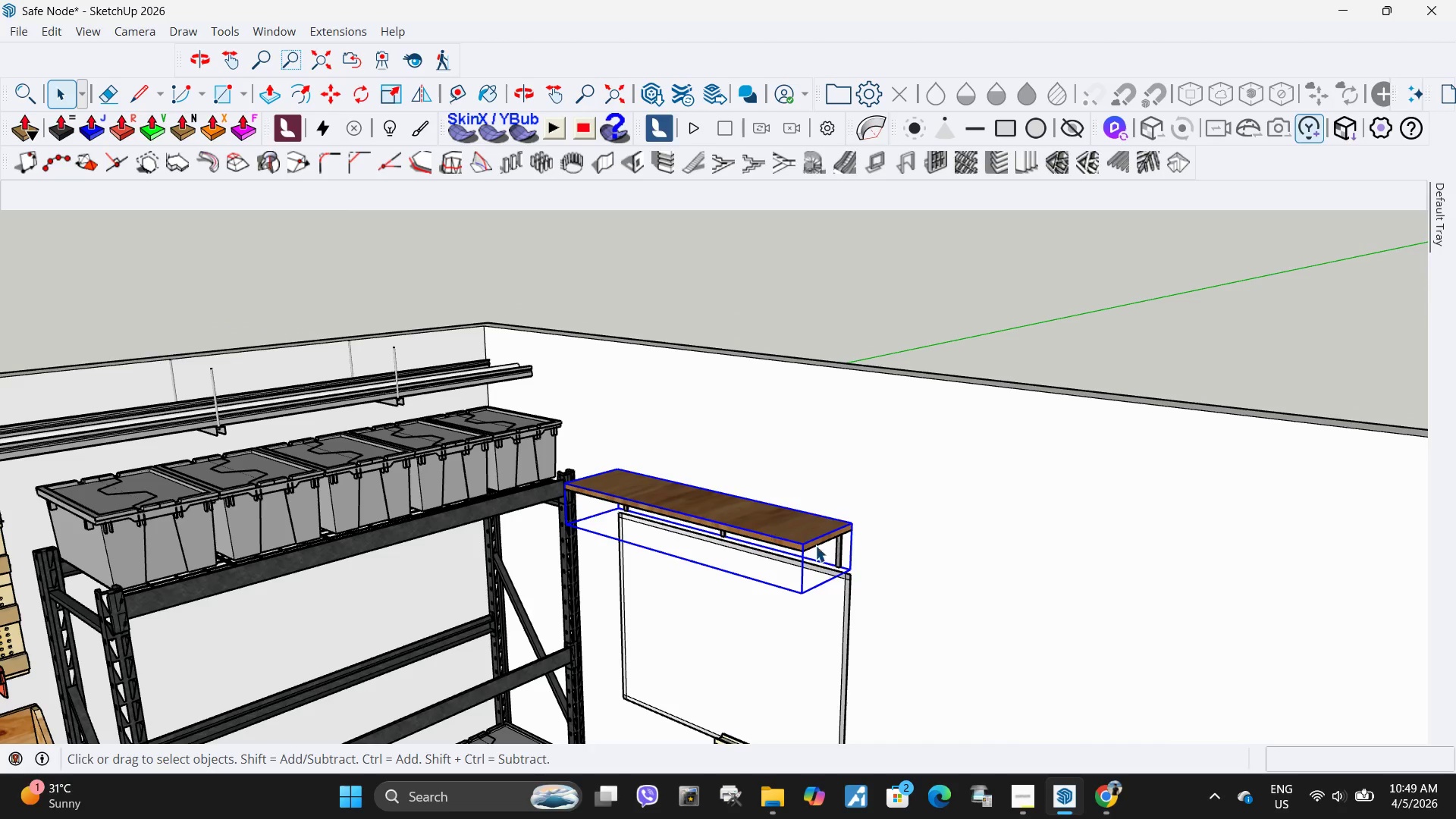 
key(S)
 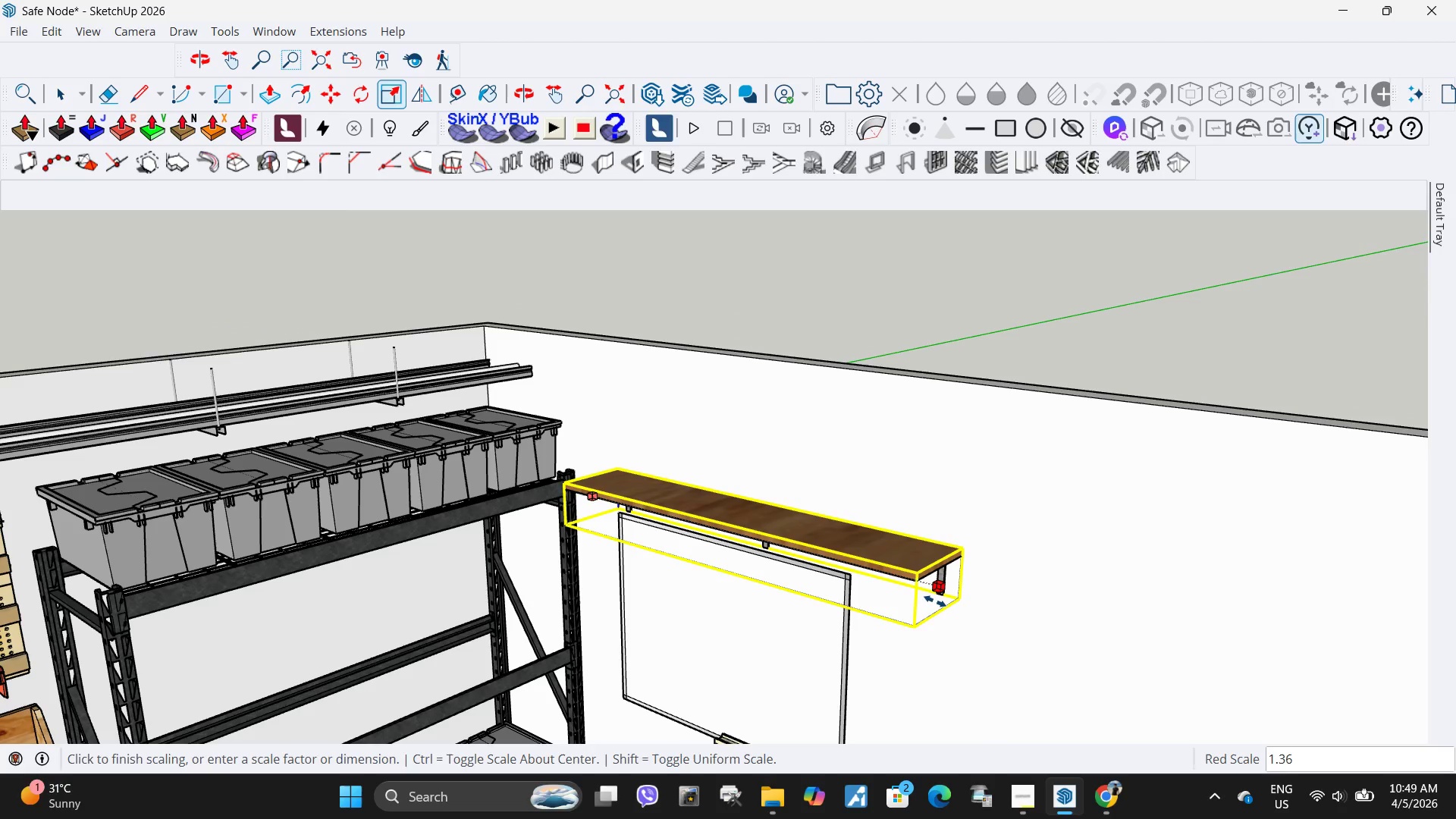 
wait(7.42)
 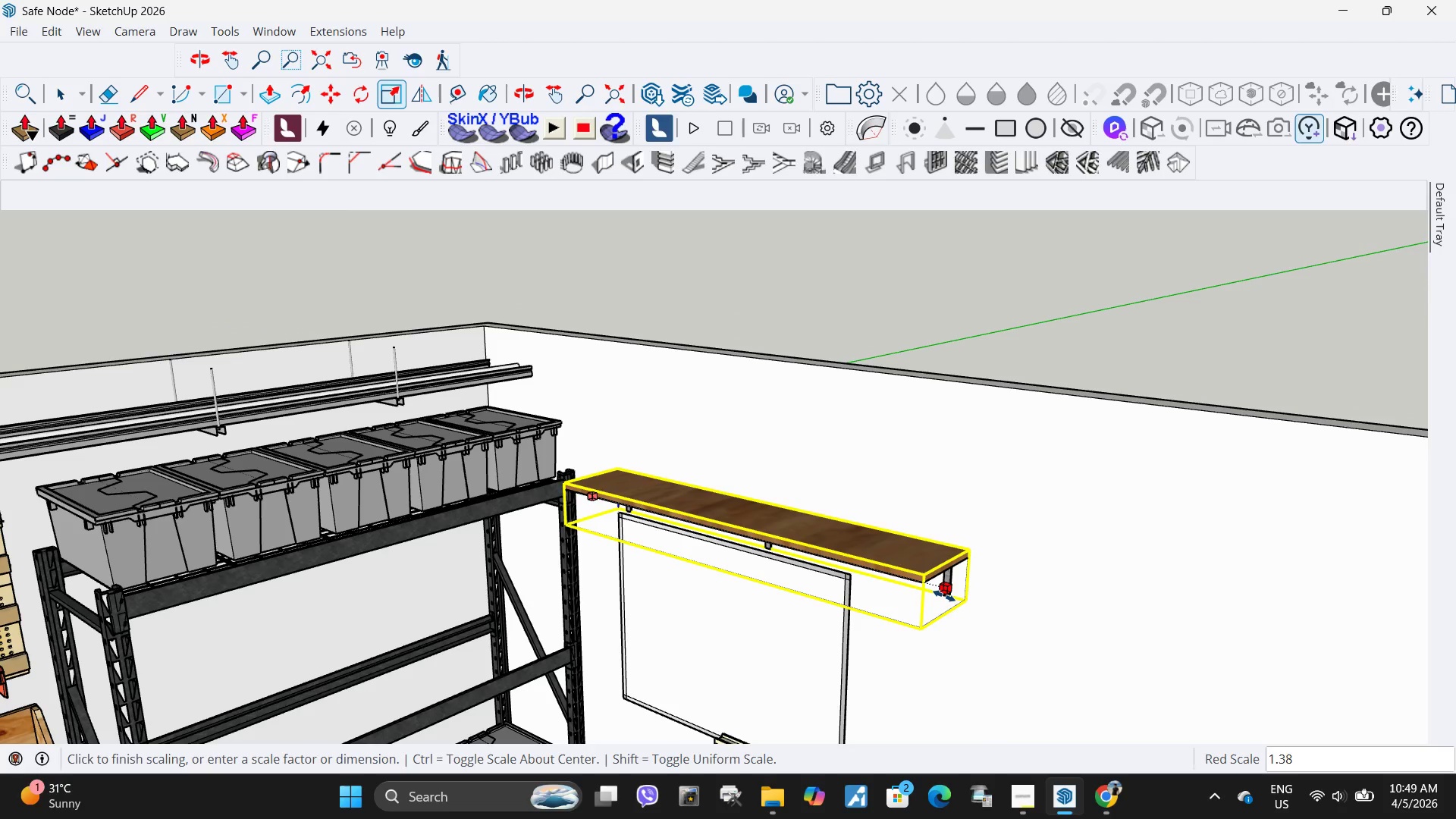 
left_click([960, 604])
 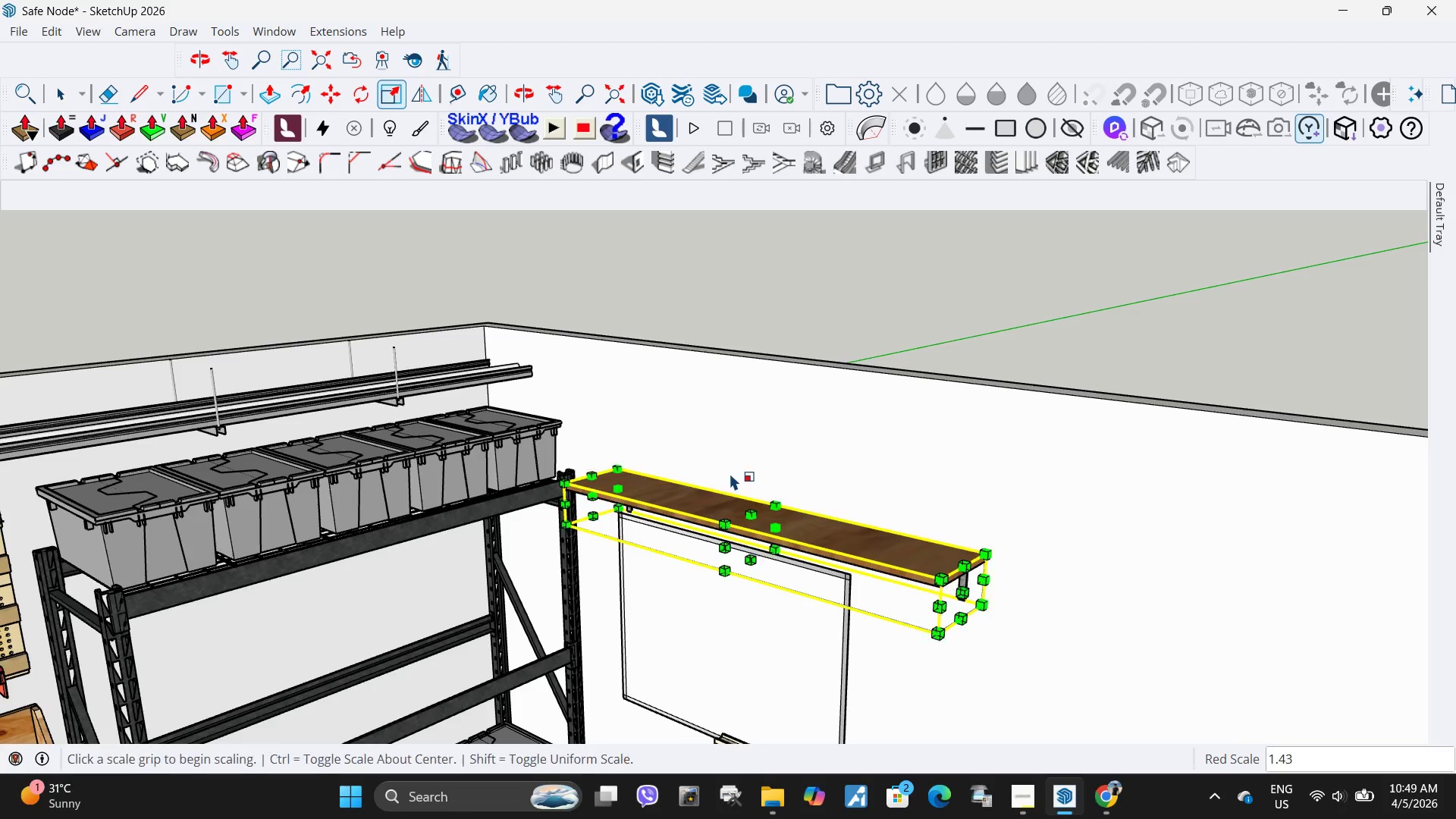 
scroll: coordinate [730, 473], scroll_direction: down, amount: 6.0
 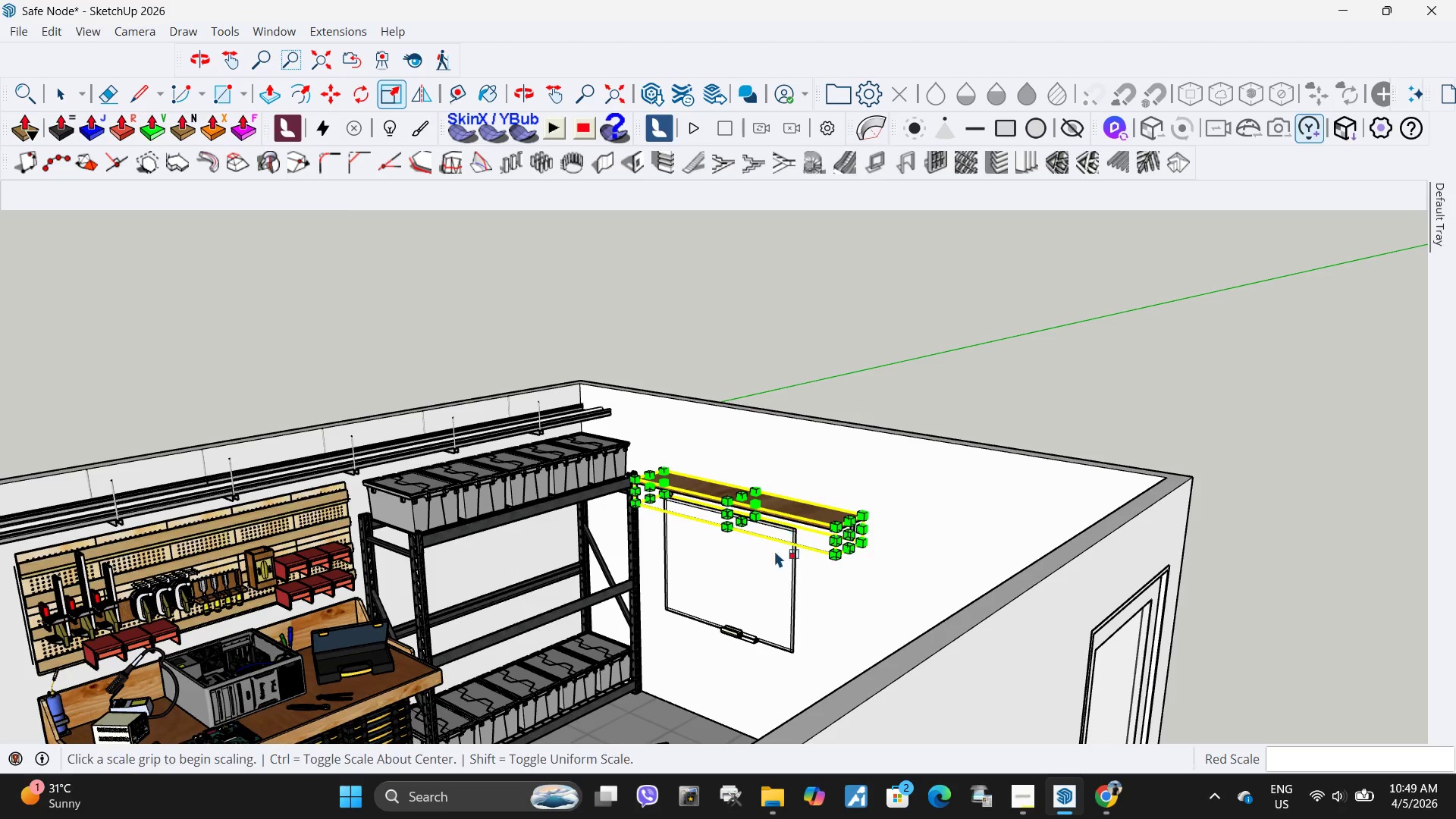 
key(Space)
 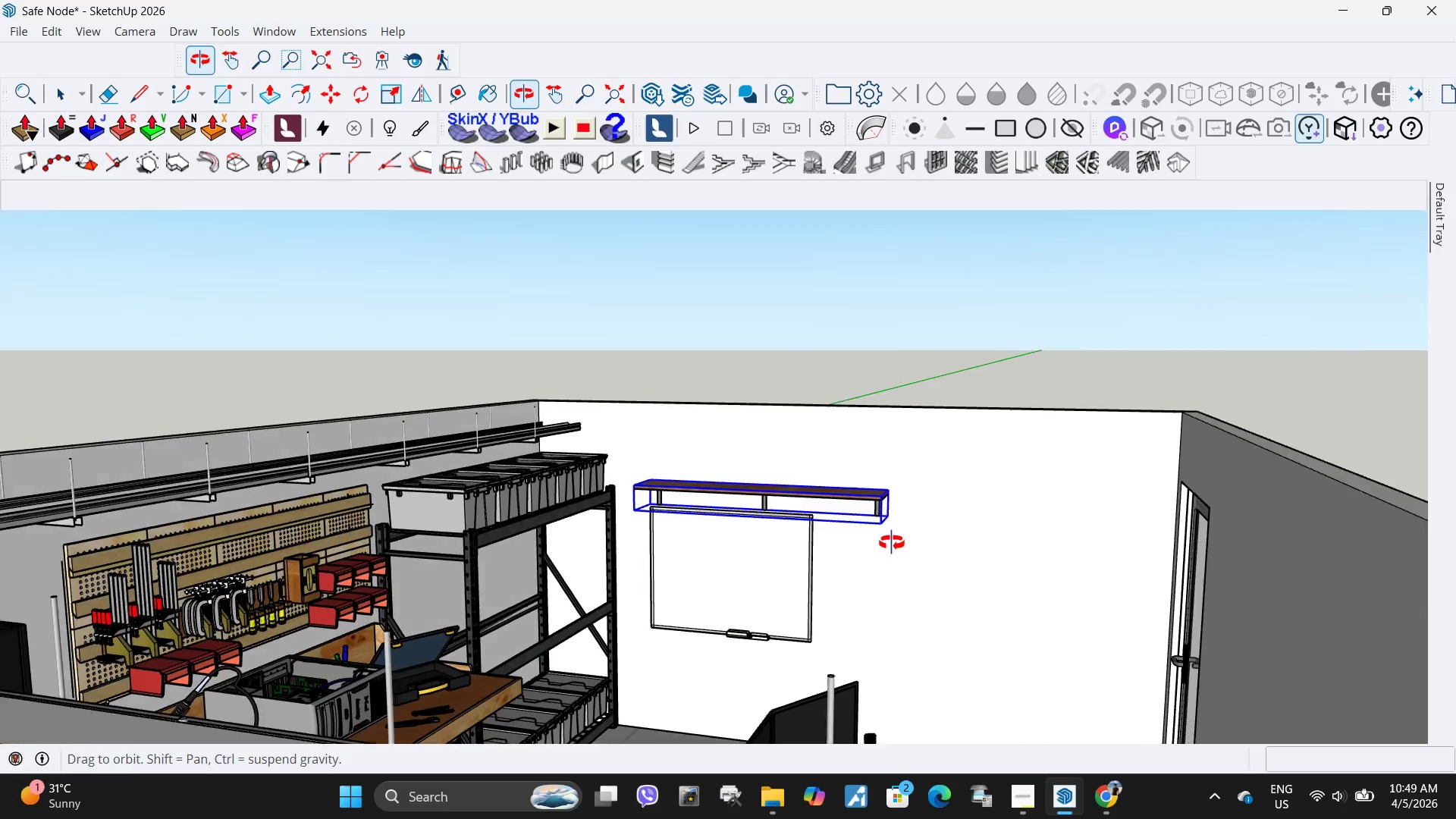 
key(Escape)
 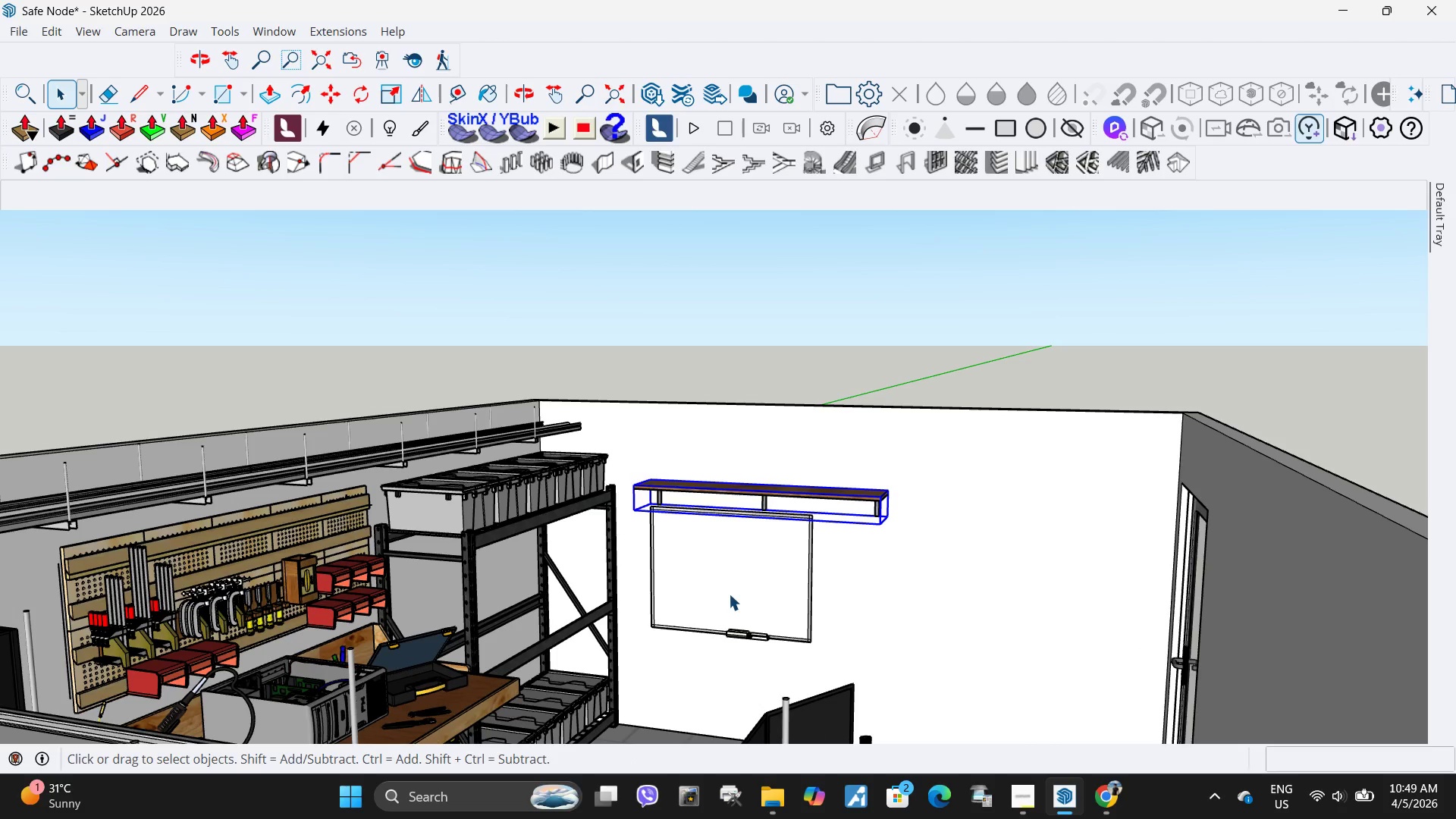 
left_click([729, 594])
 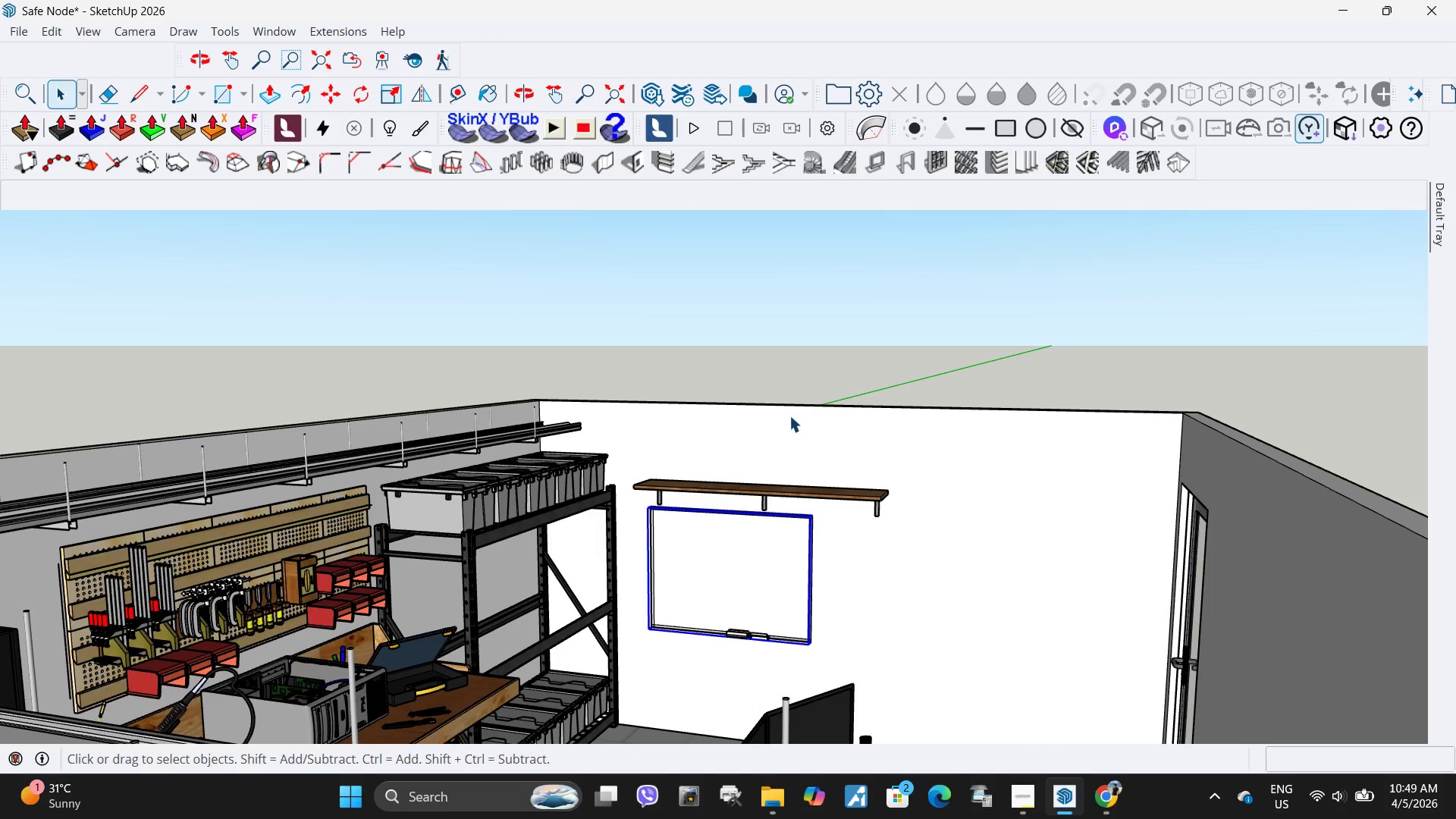 
key(M)
 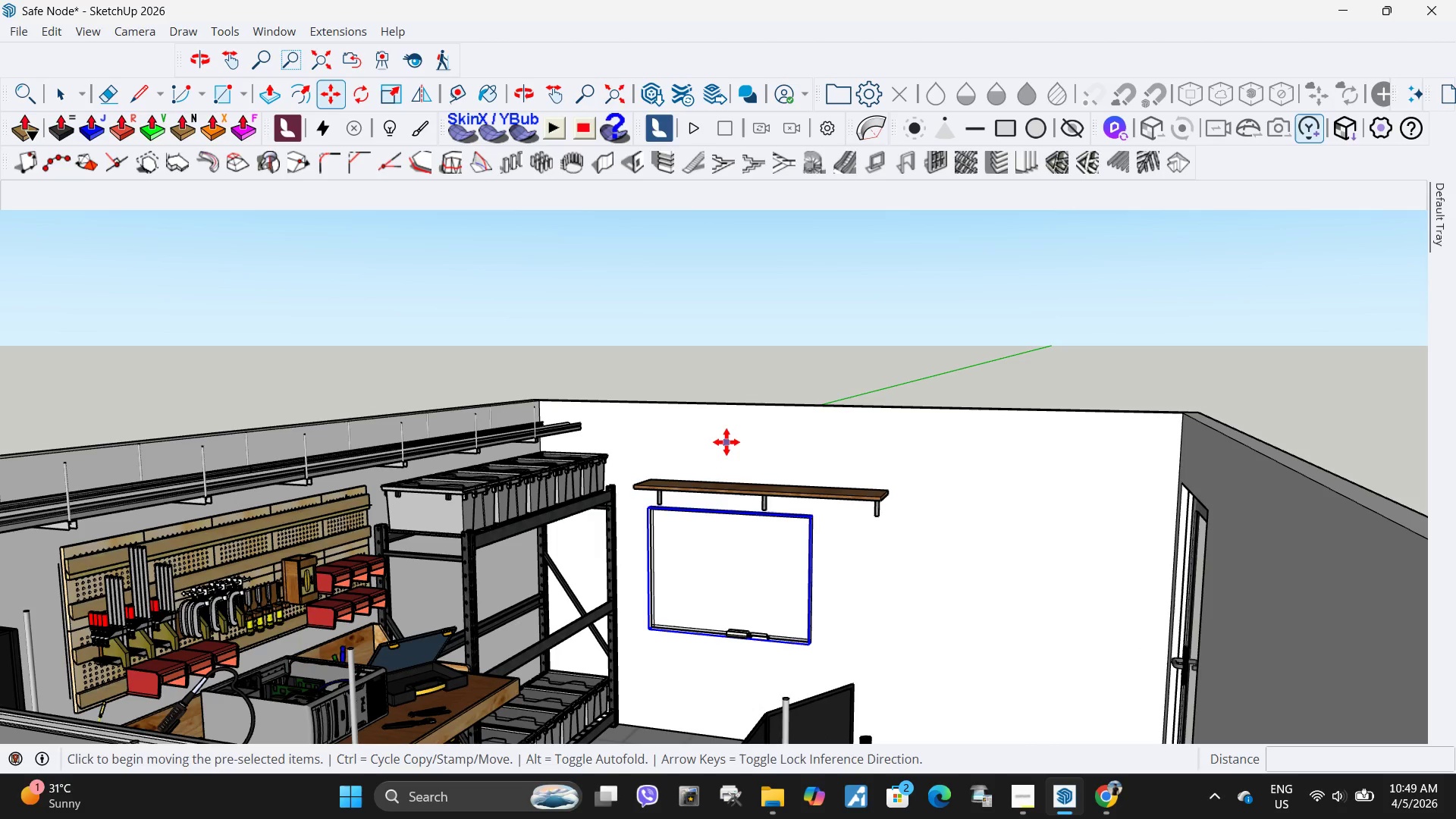 
left_click([726, 442])
 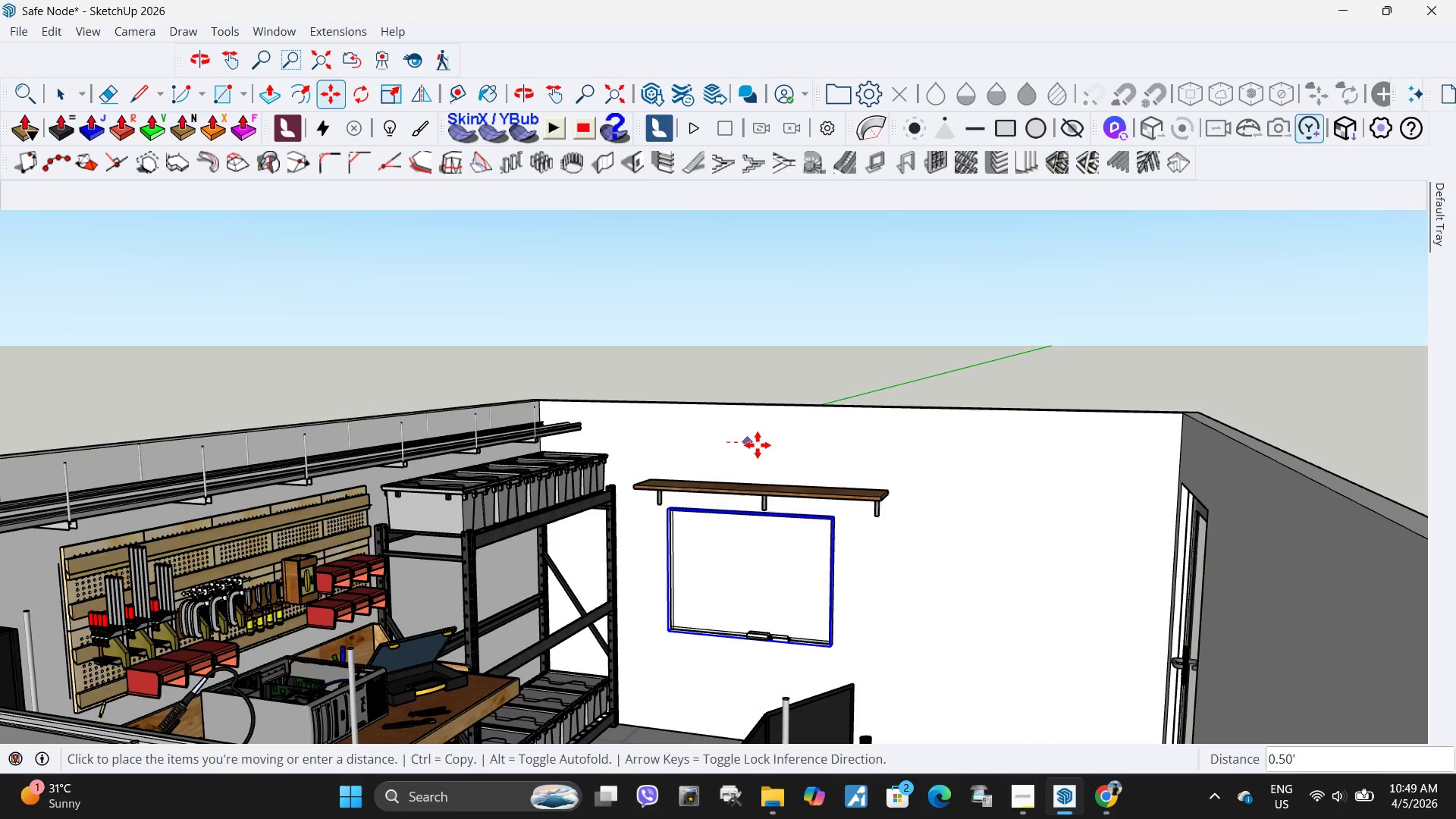 
left_click([758, 445])
 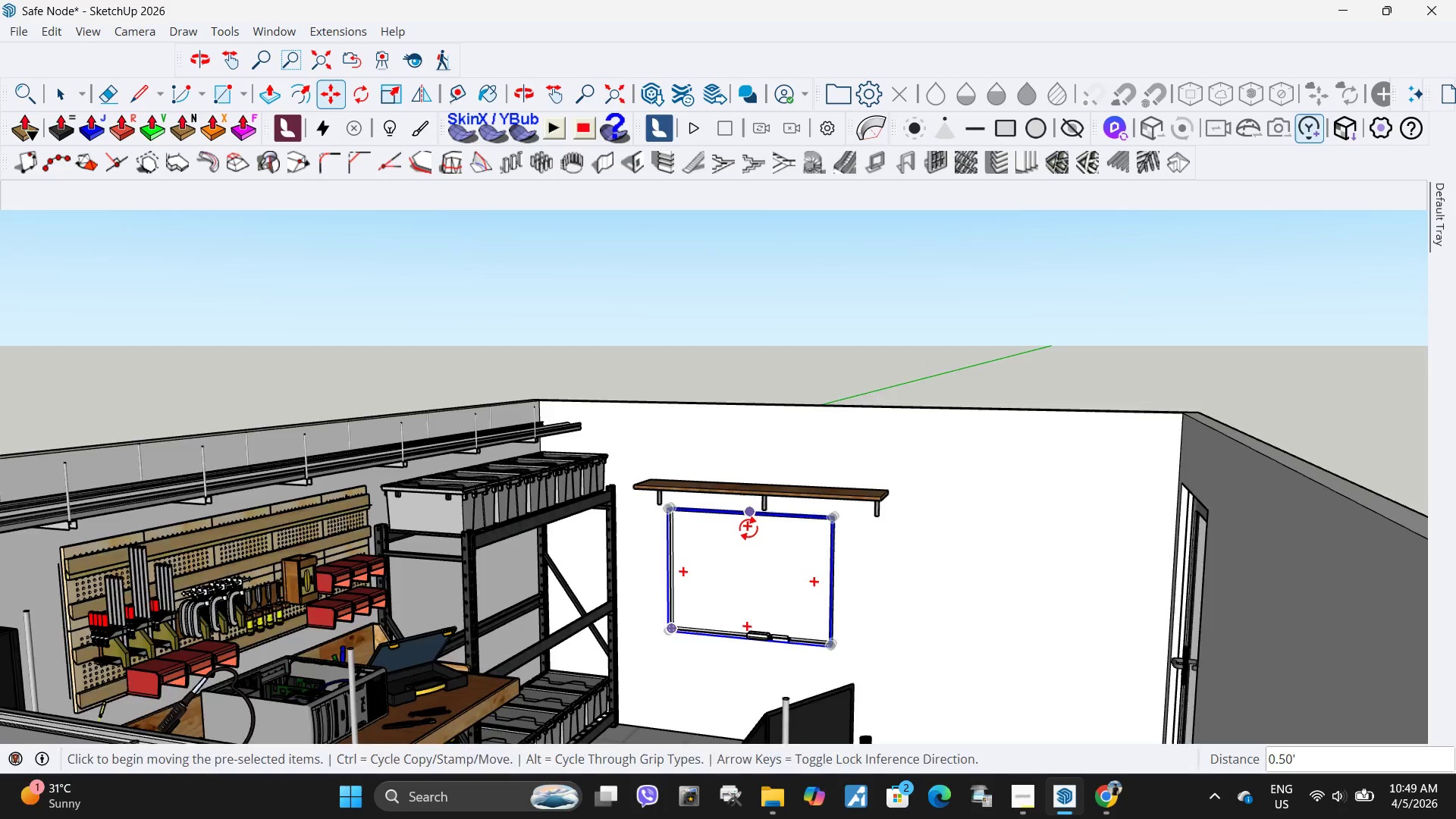 
scroll: coordinate [780, 593], scroll_direction: up, amount: 5.0
 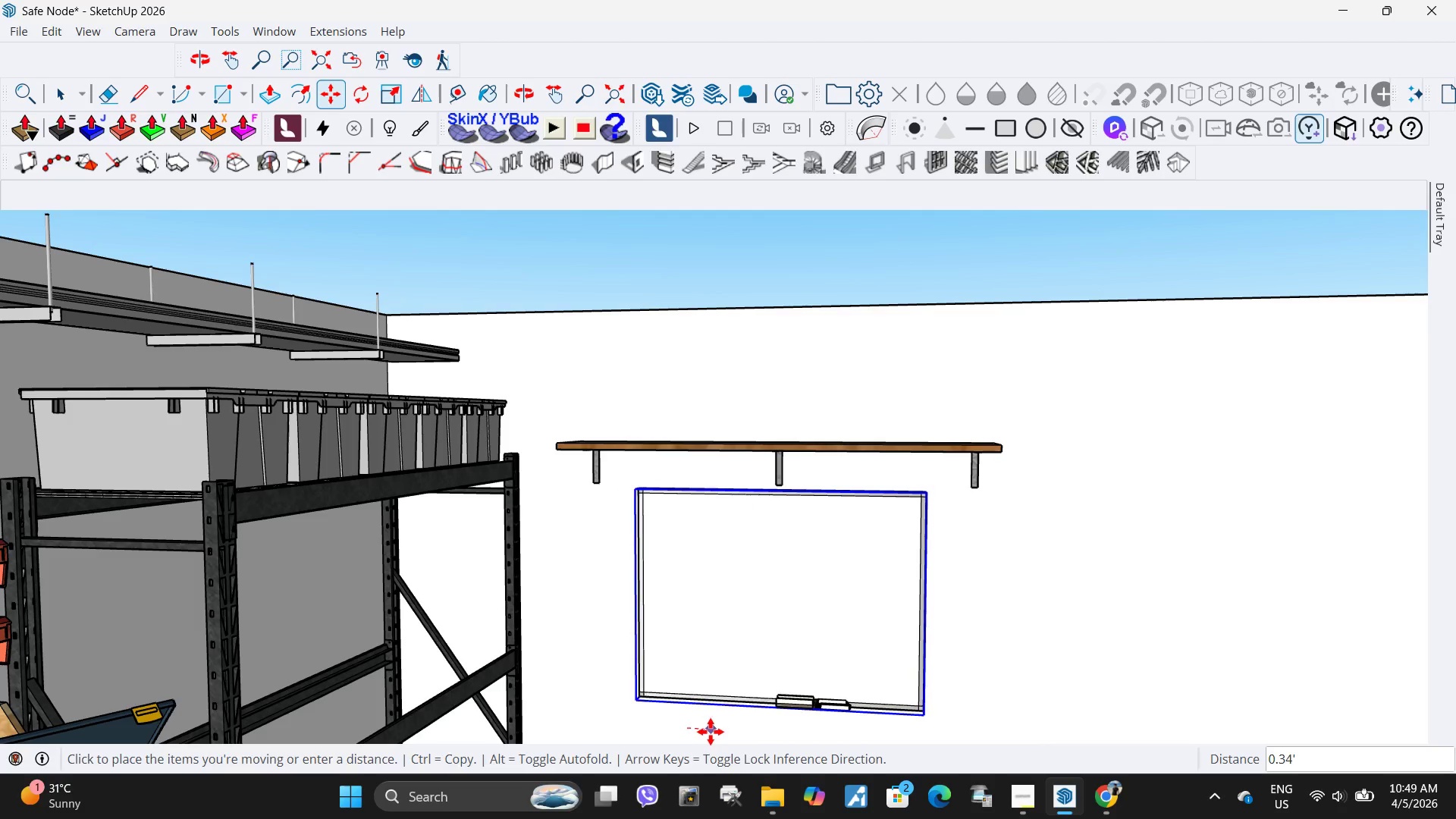 
left_click([711, 732])
 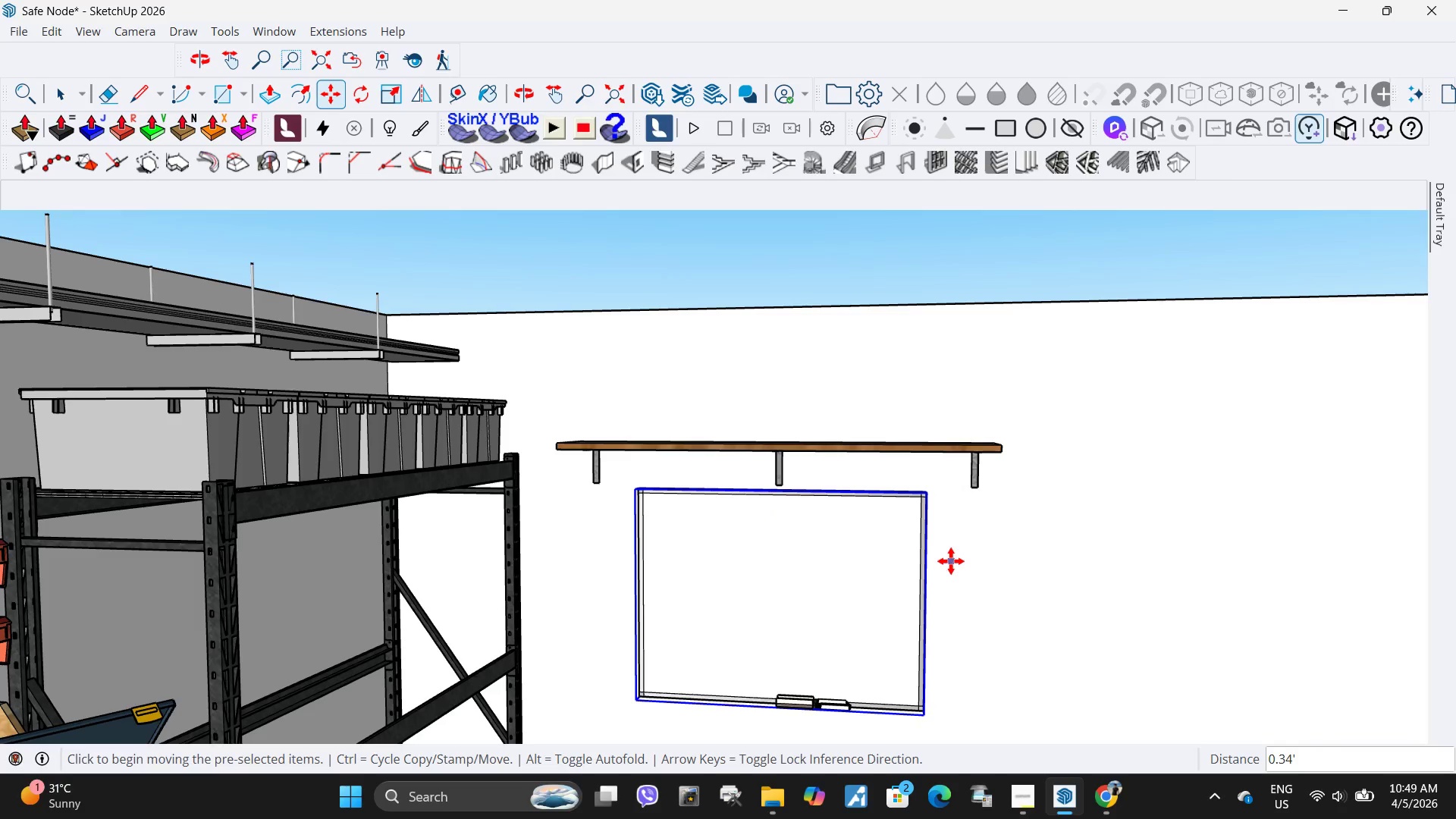 
left_click([965, 541])
 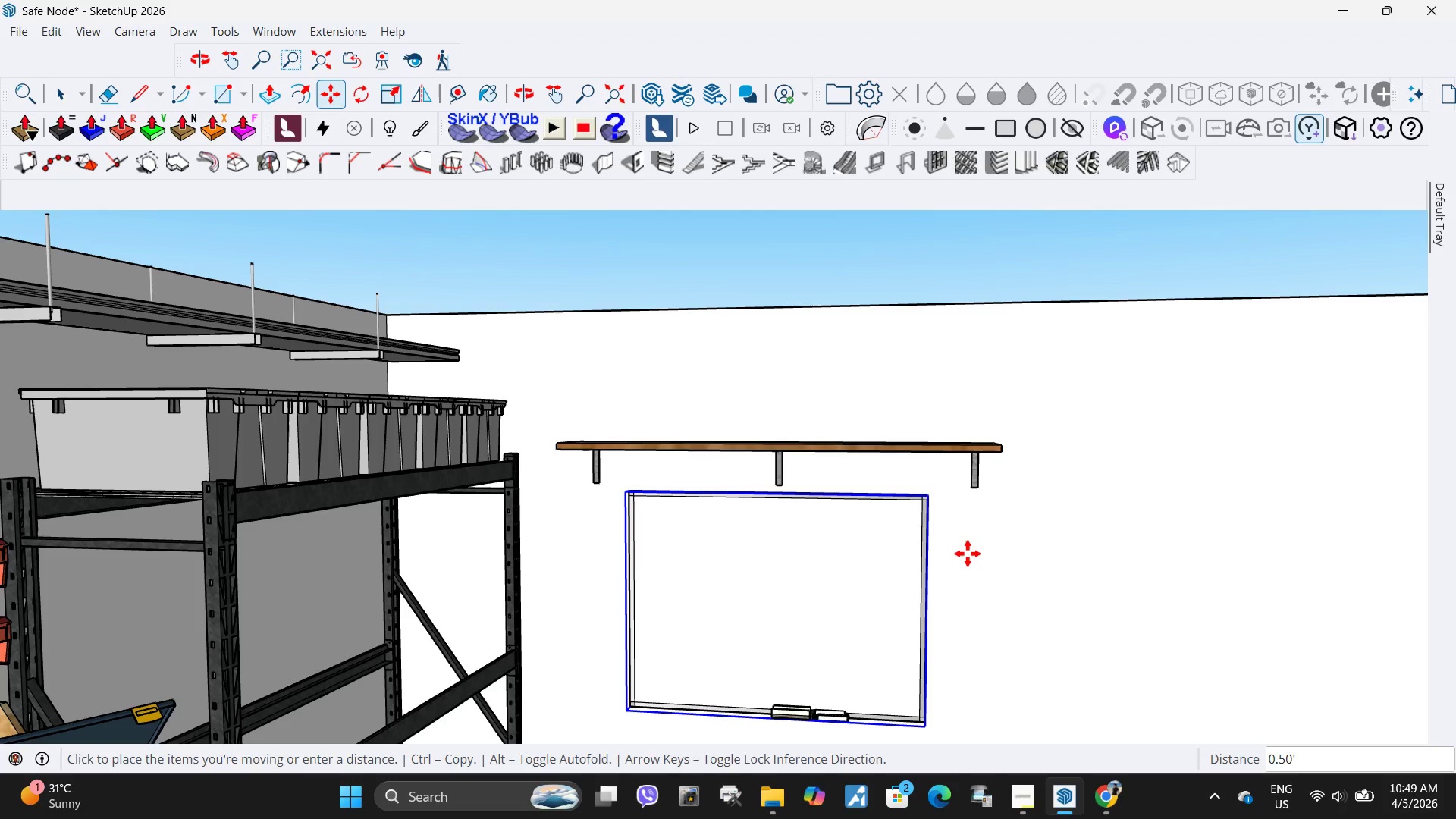 
key(Escape)
 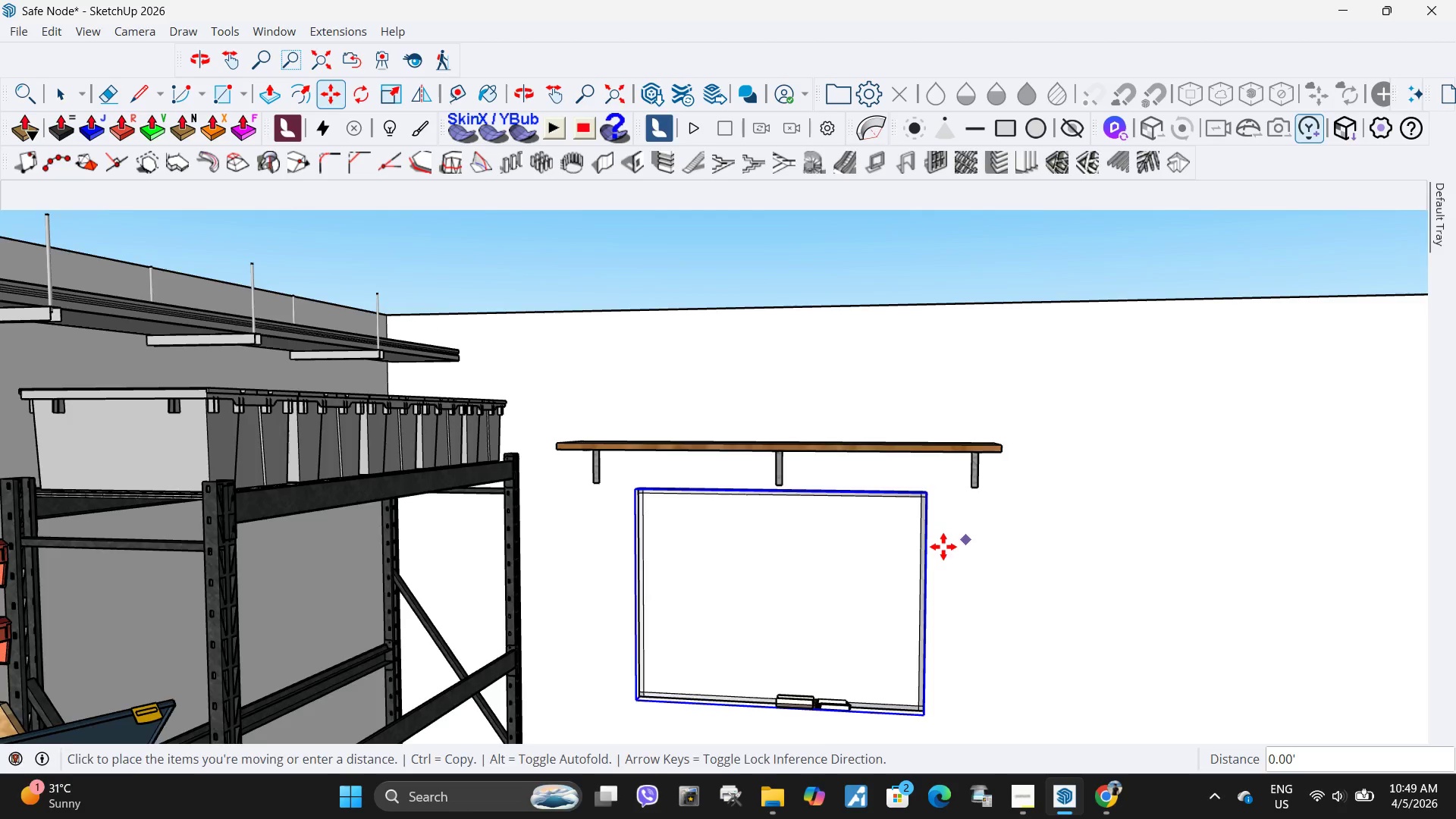 
scroll: coordinate [946, 546], scroll_direction: up, amount: 4.0
 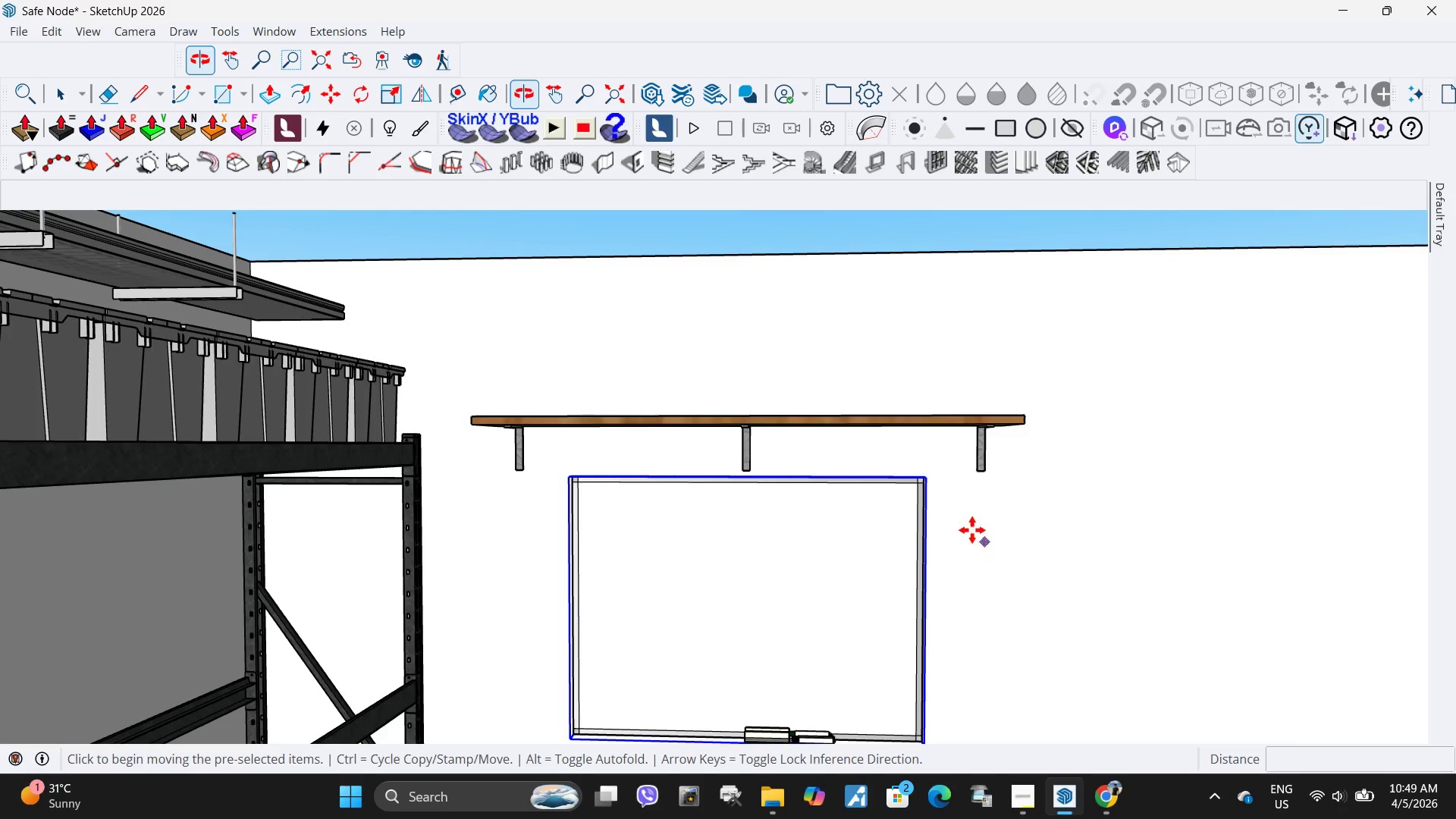 
left_click([962, 519])
 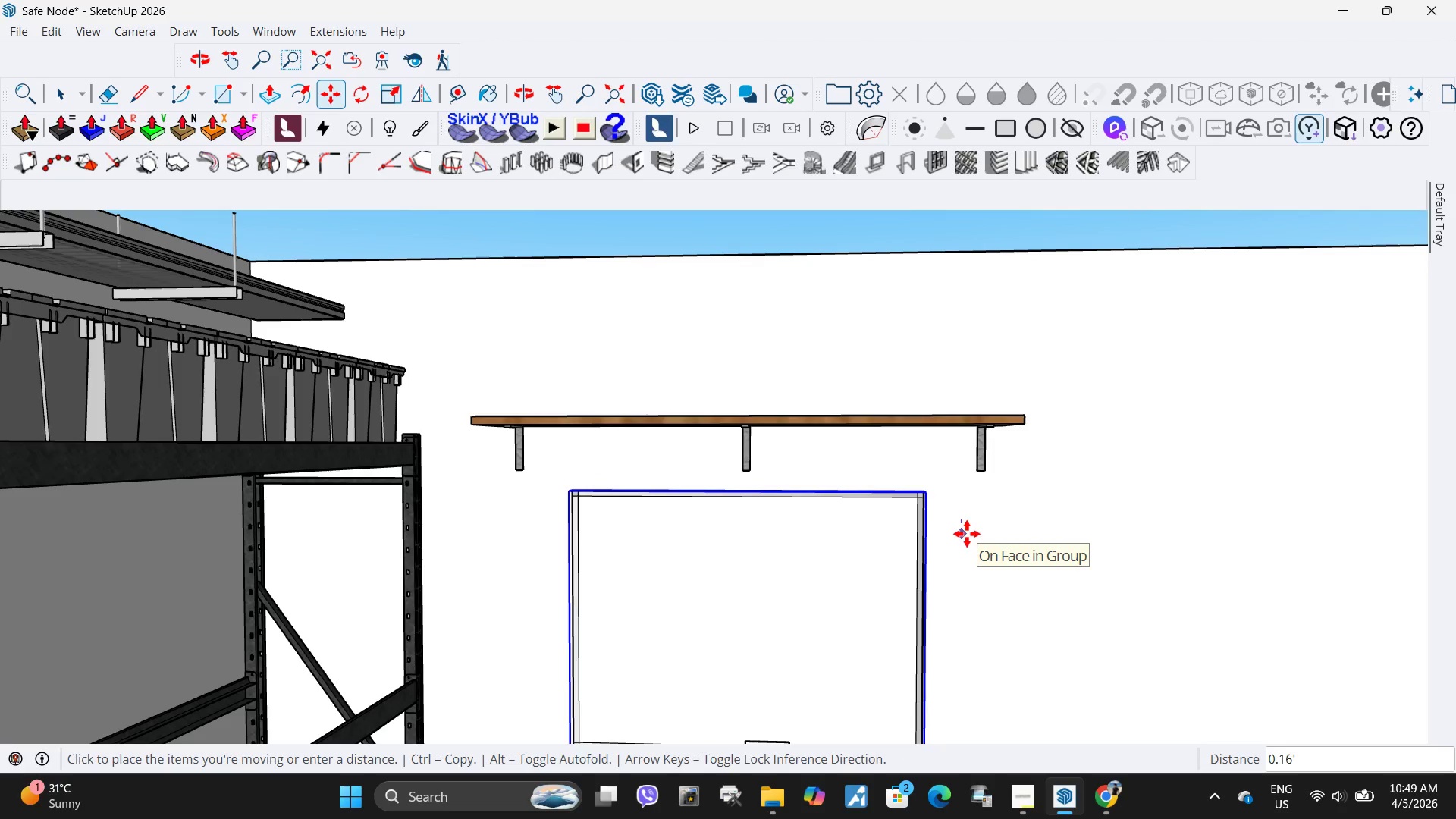 
left_click([967, 534])
 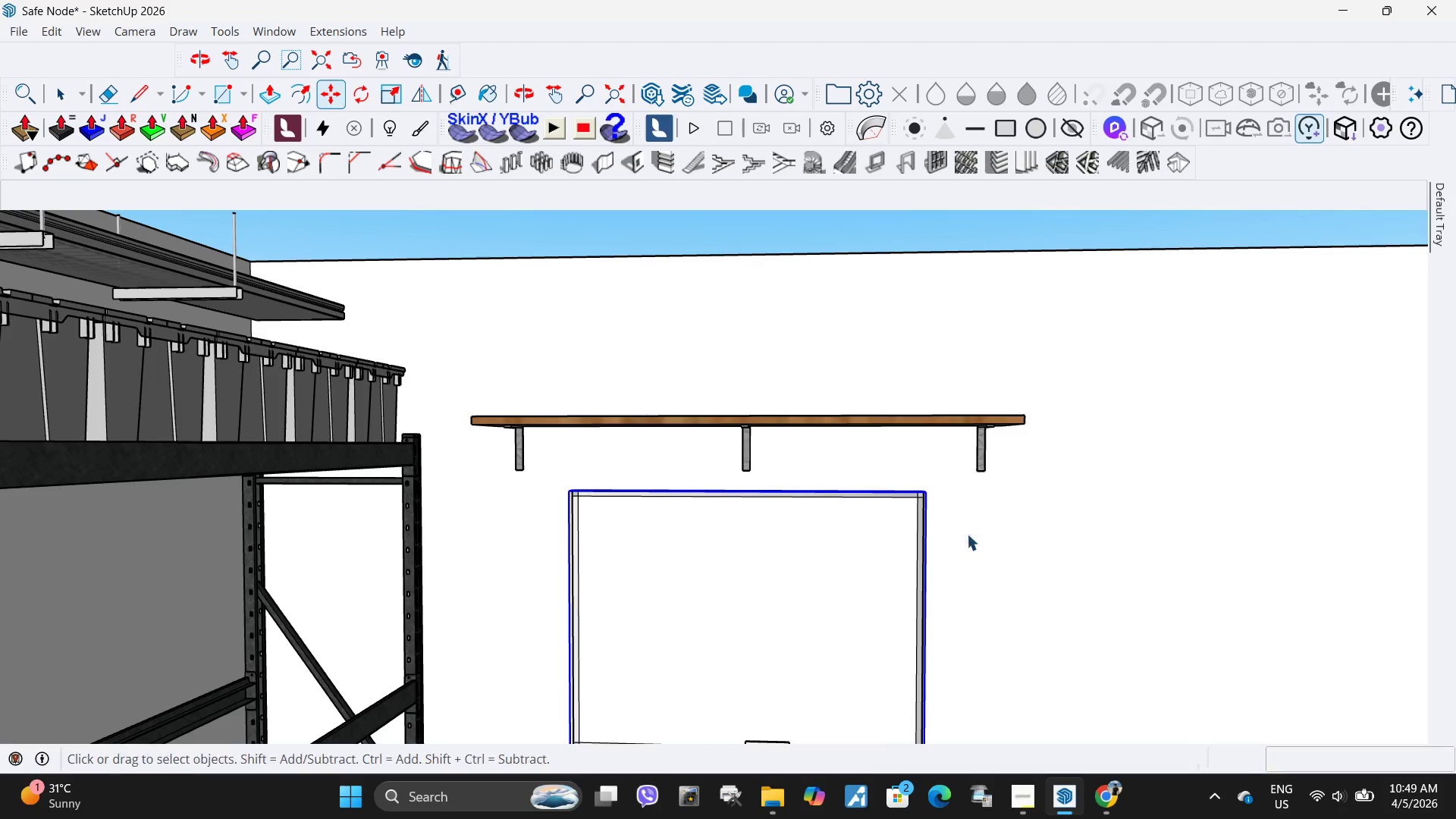 
key(Space)
 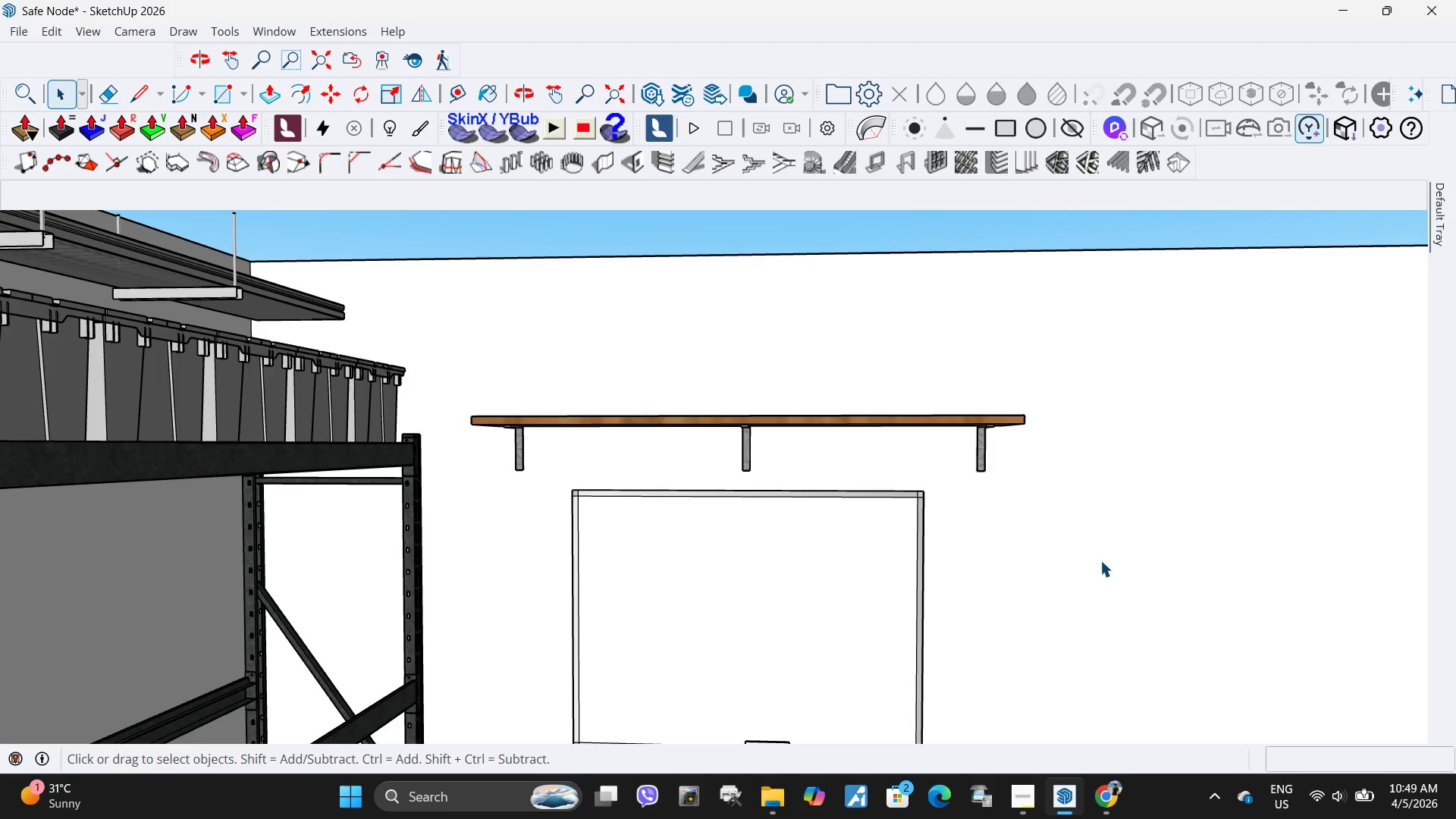 
scroll: coordinate [678, 452], scroll_direction: down, amount: 4.0
 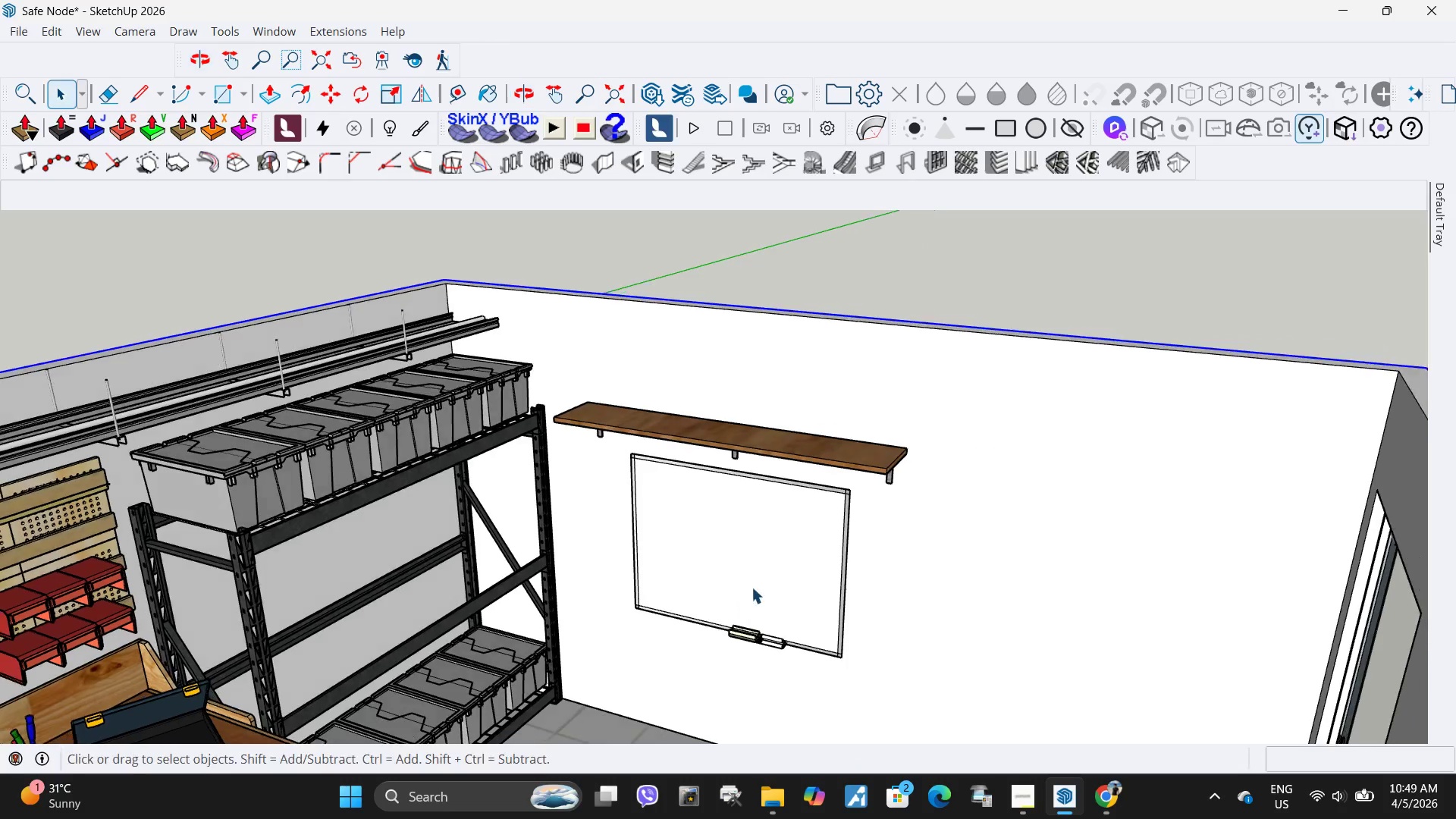 
key(Space)
 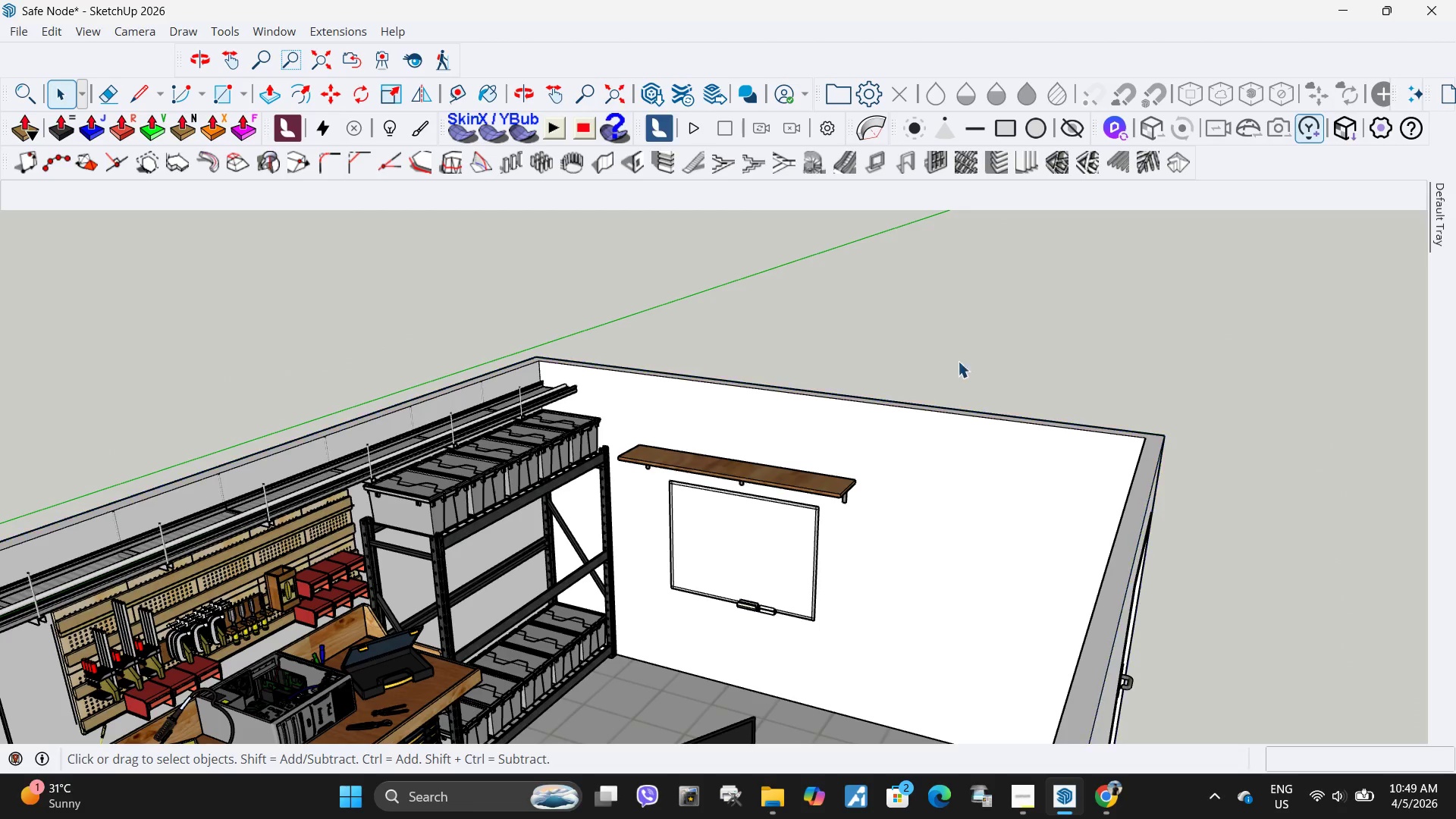 
scroll: coordinate [968, 356], scroll_direction: down, amount: 11.0
 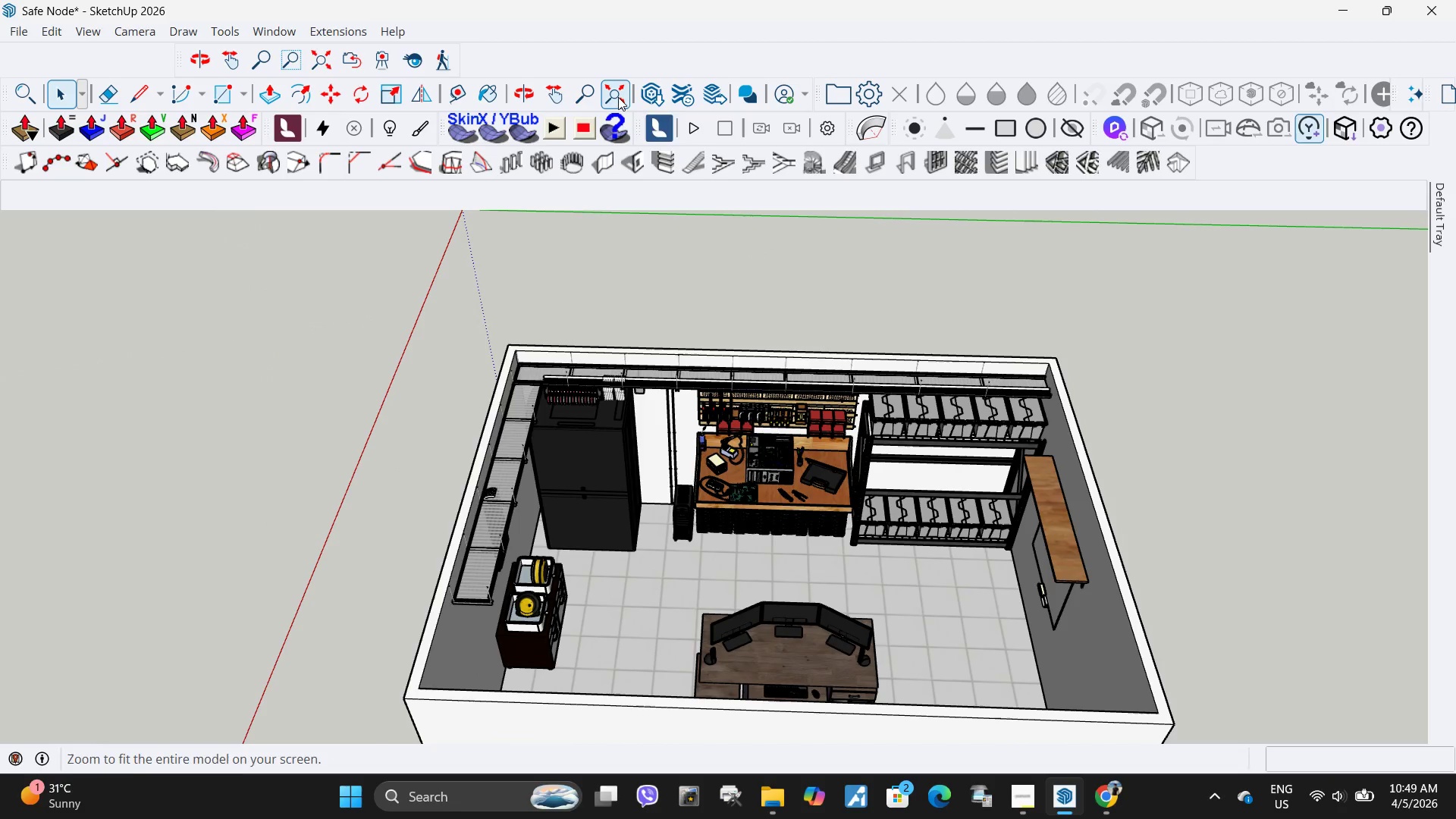 
left_click([646, 102])
 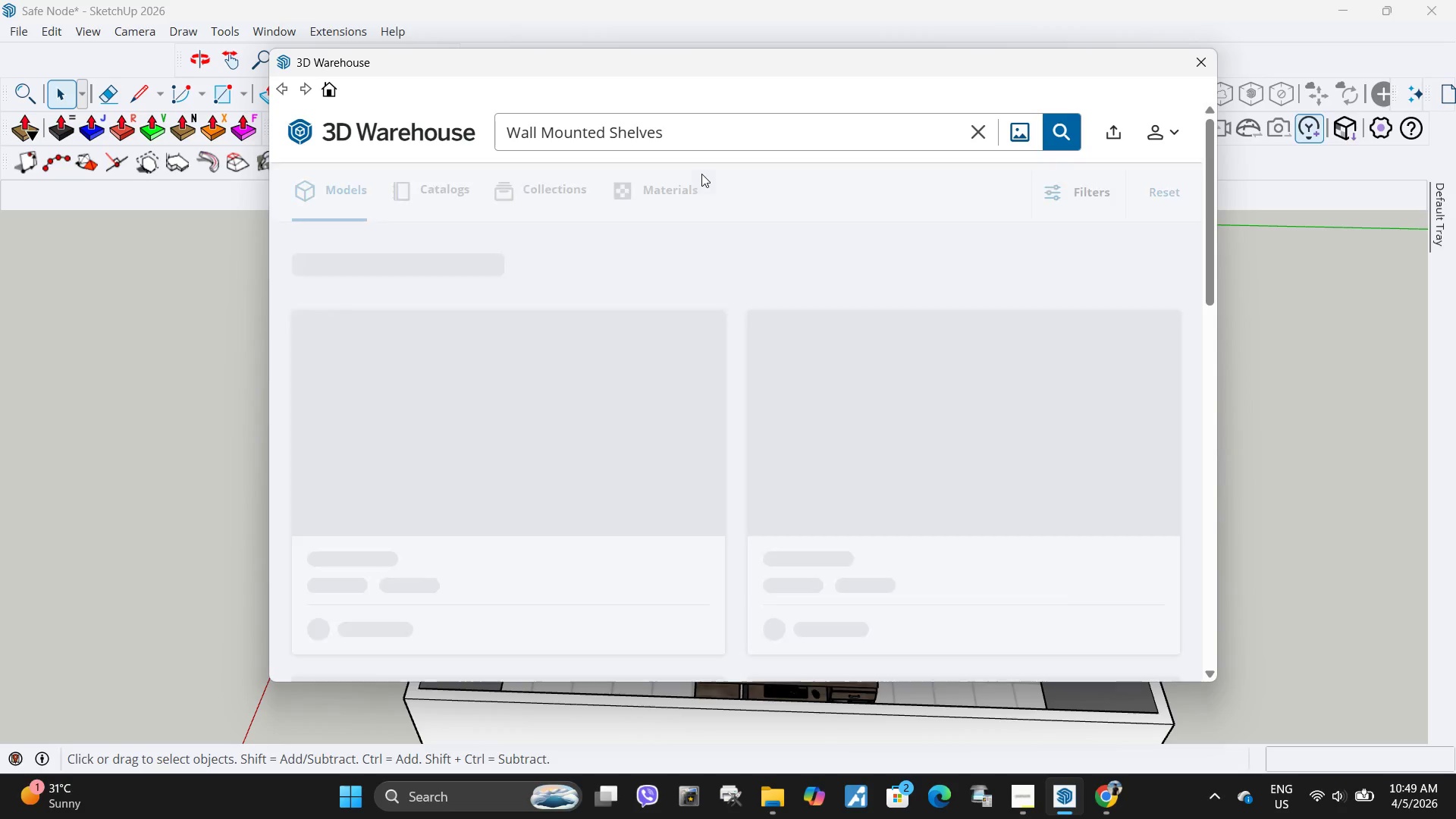 
left_click([719, 131])
 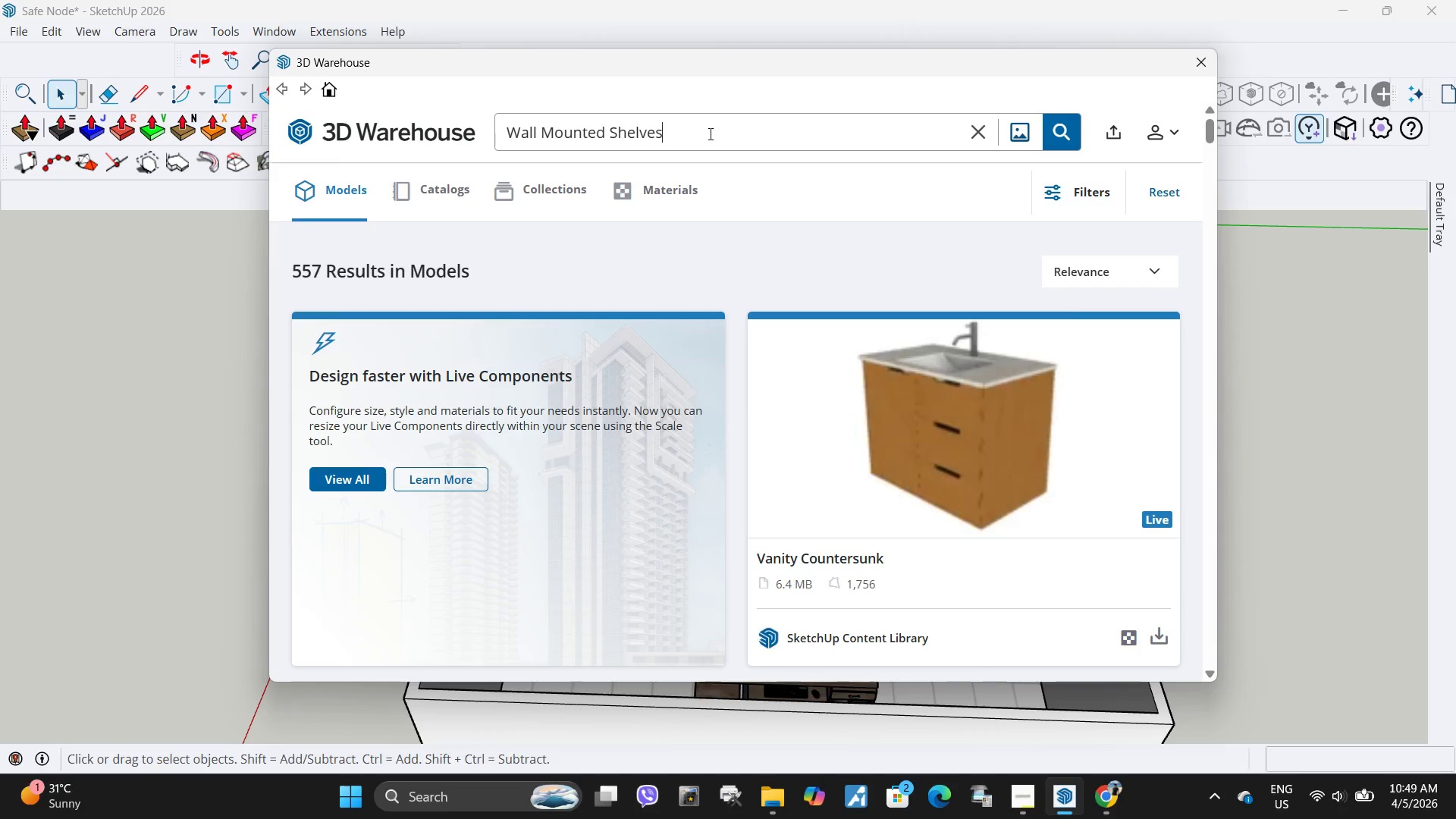 
left_click_drag(start_coordinate=[709, 133], to_coordinate=[372, 128])
 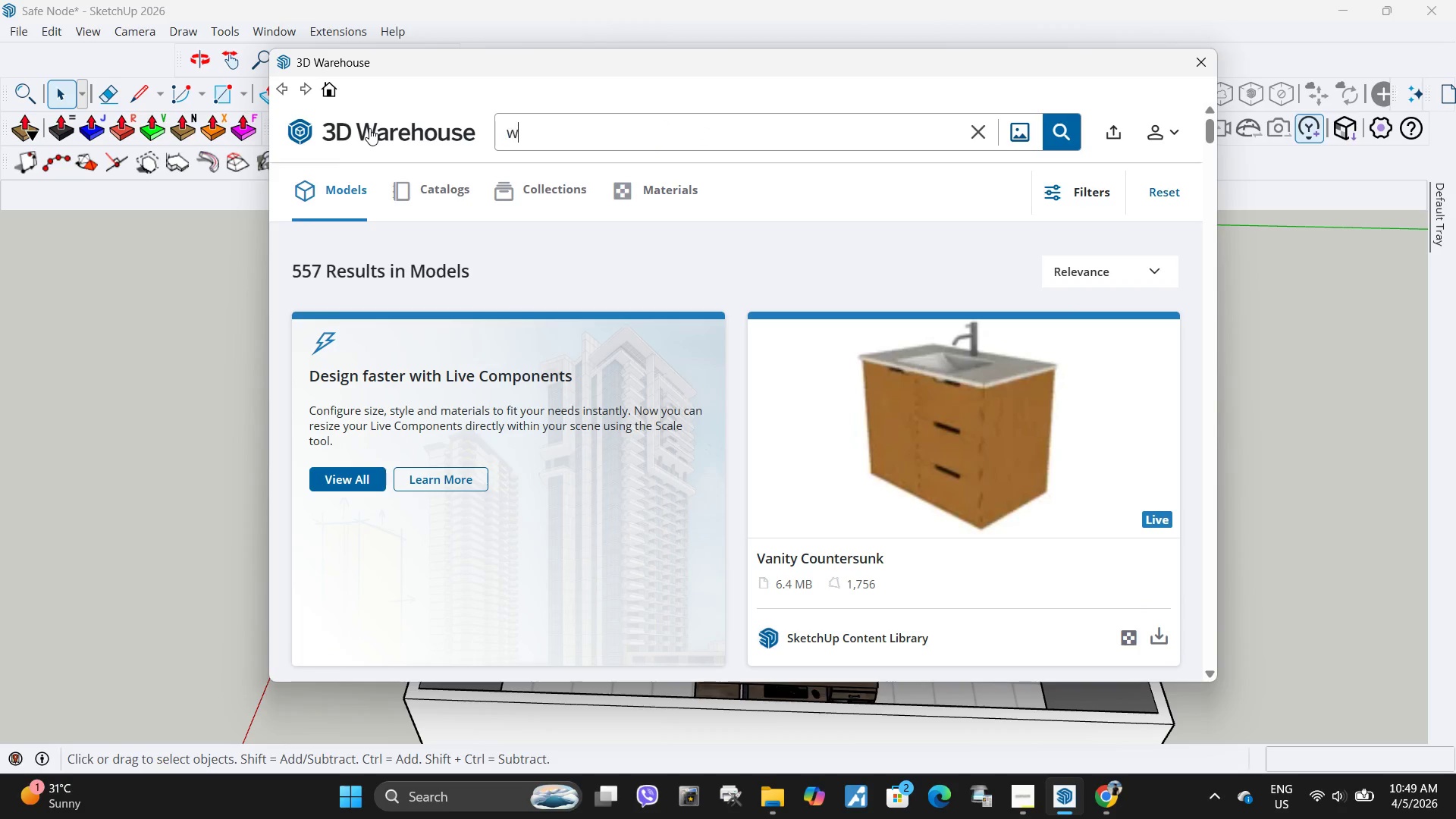 
type(water dispenser)
 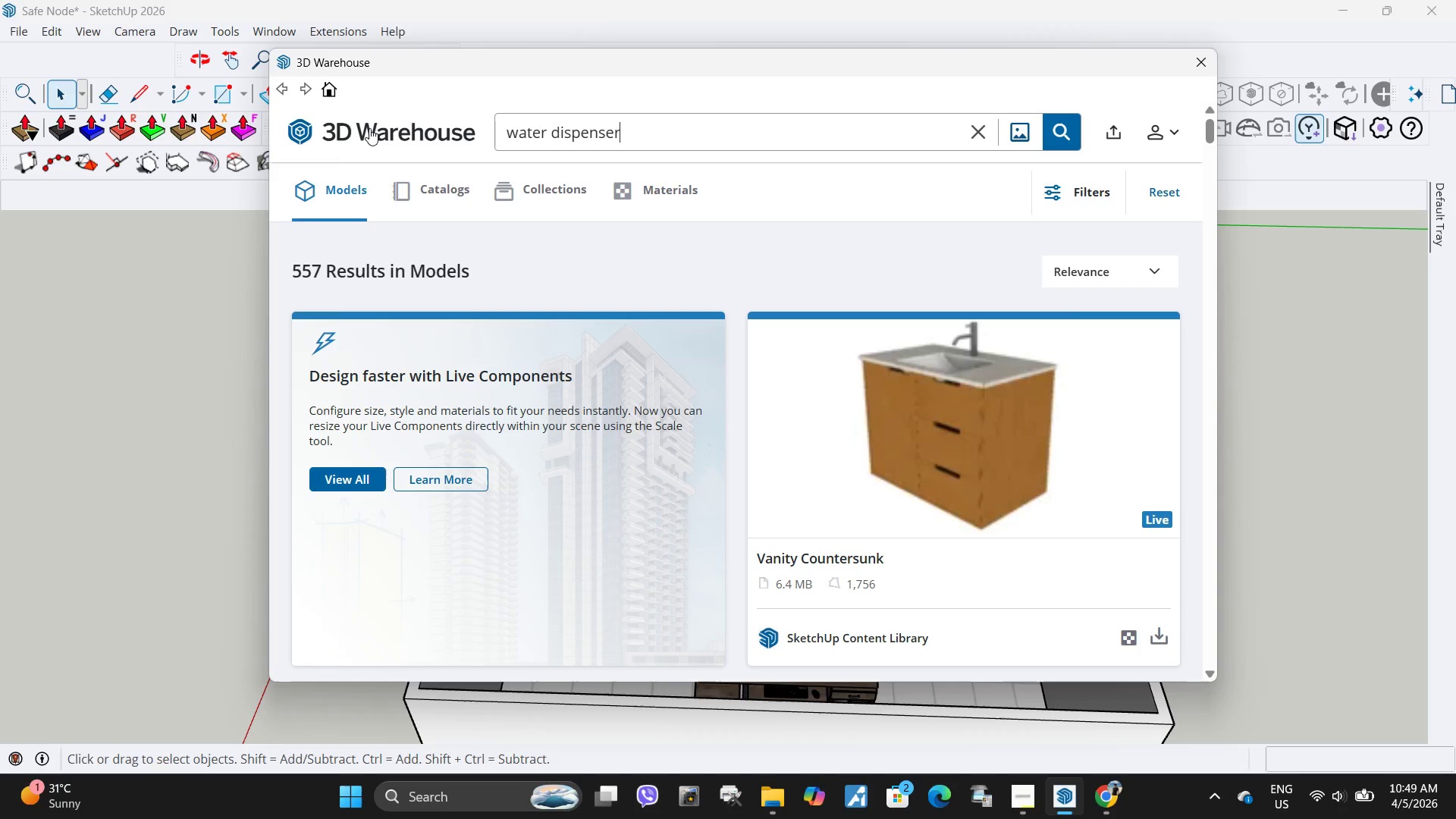 
key(Enter)
 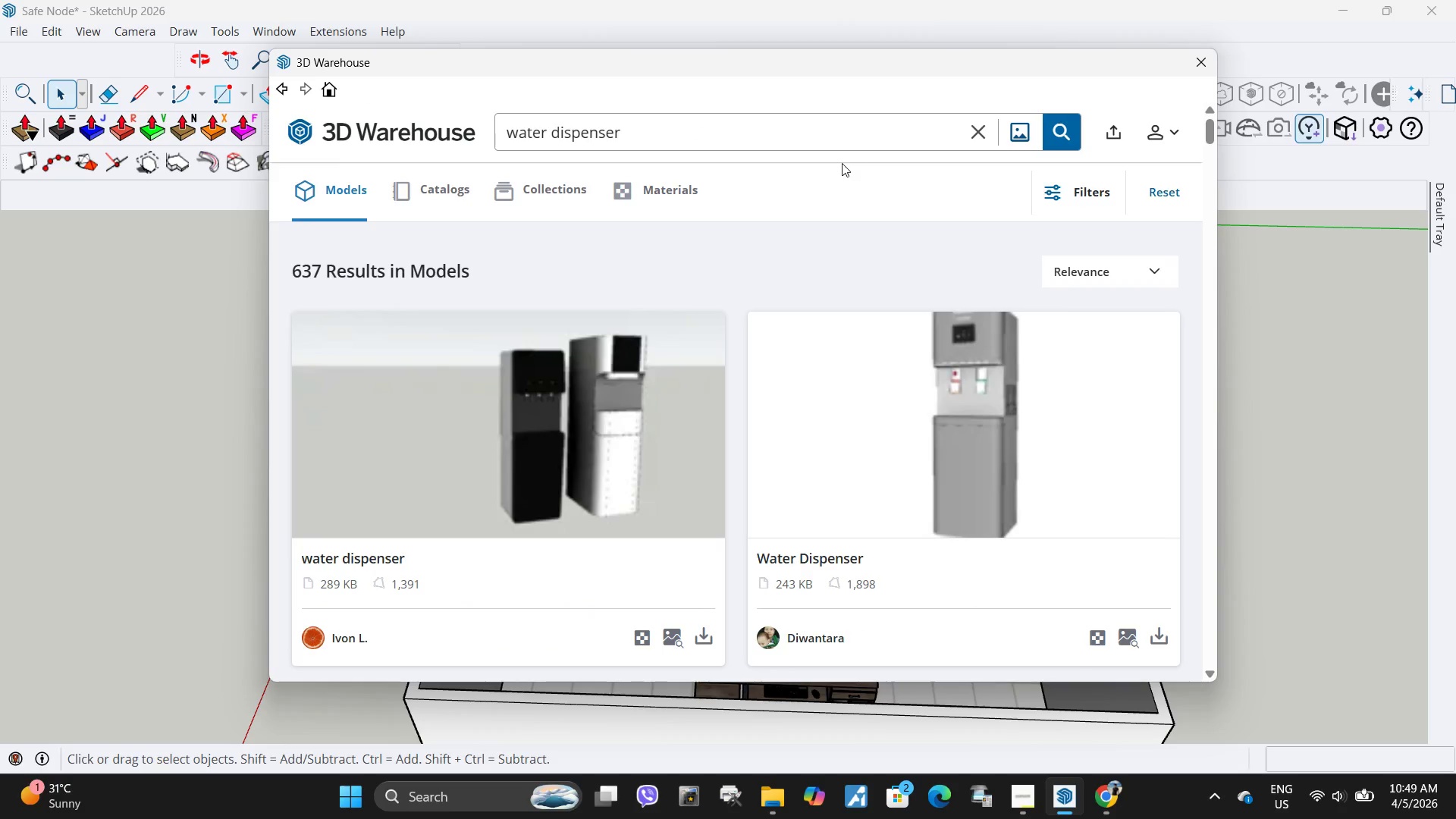 
scroll: coordinate [774, 431], scroll_direction: down, amount: 2.0
 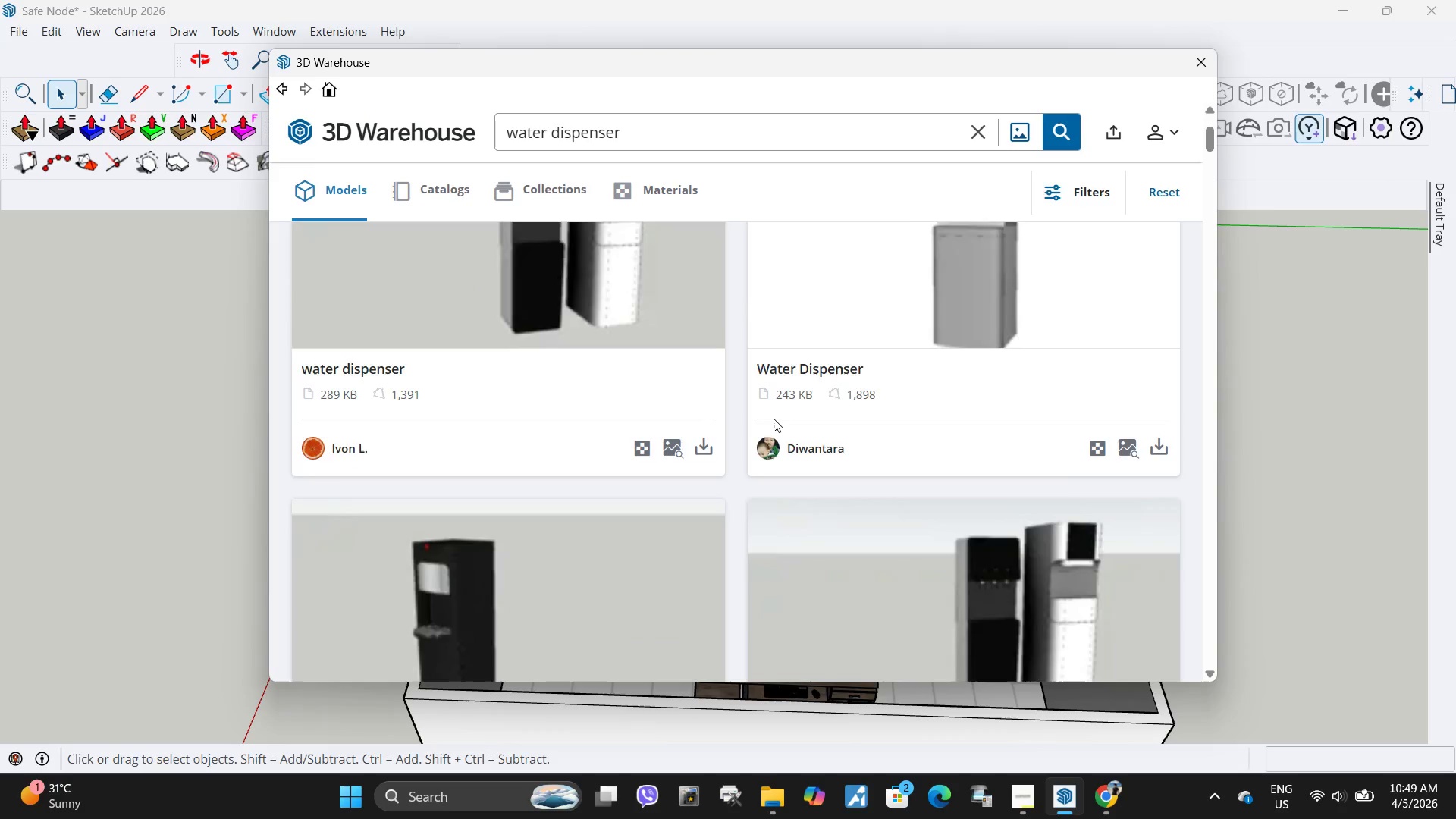 
scroll: coordinate [774, 419], scroll_direction: up, amount: 2.0
 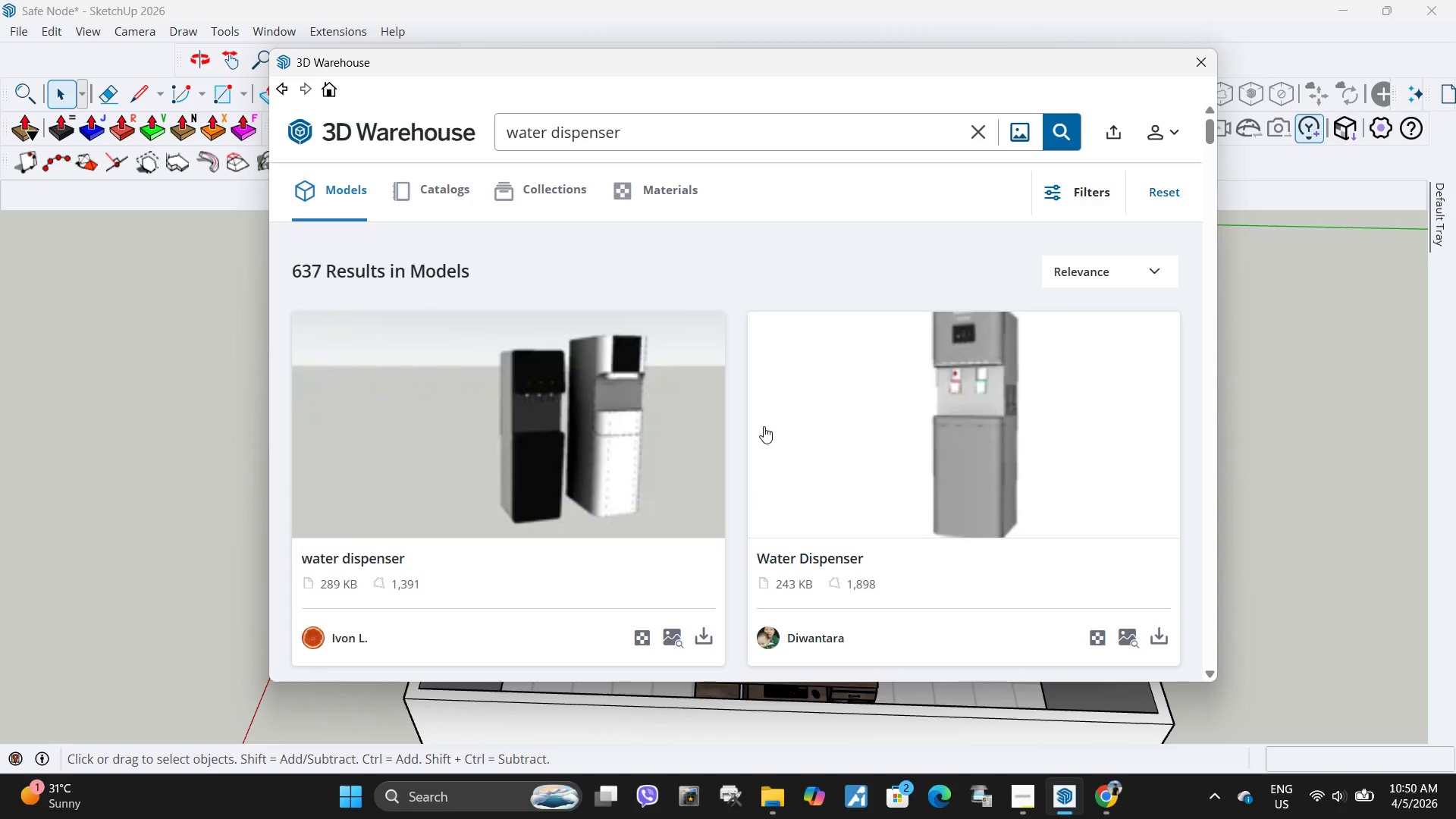 
scroll: coordinate [759, 428], scroll_direction: down, amount: 11.0
 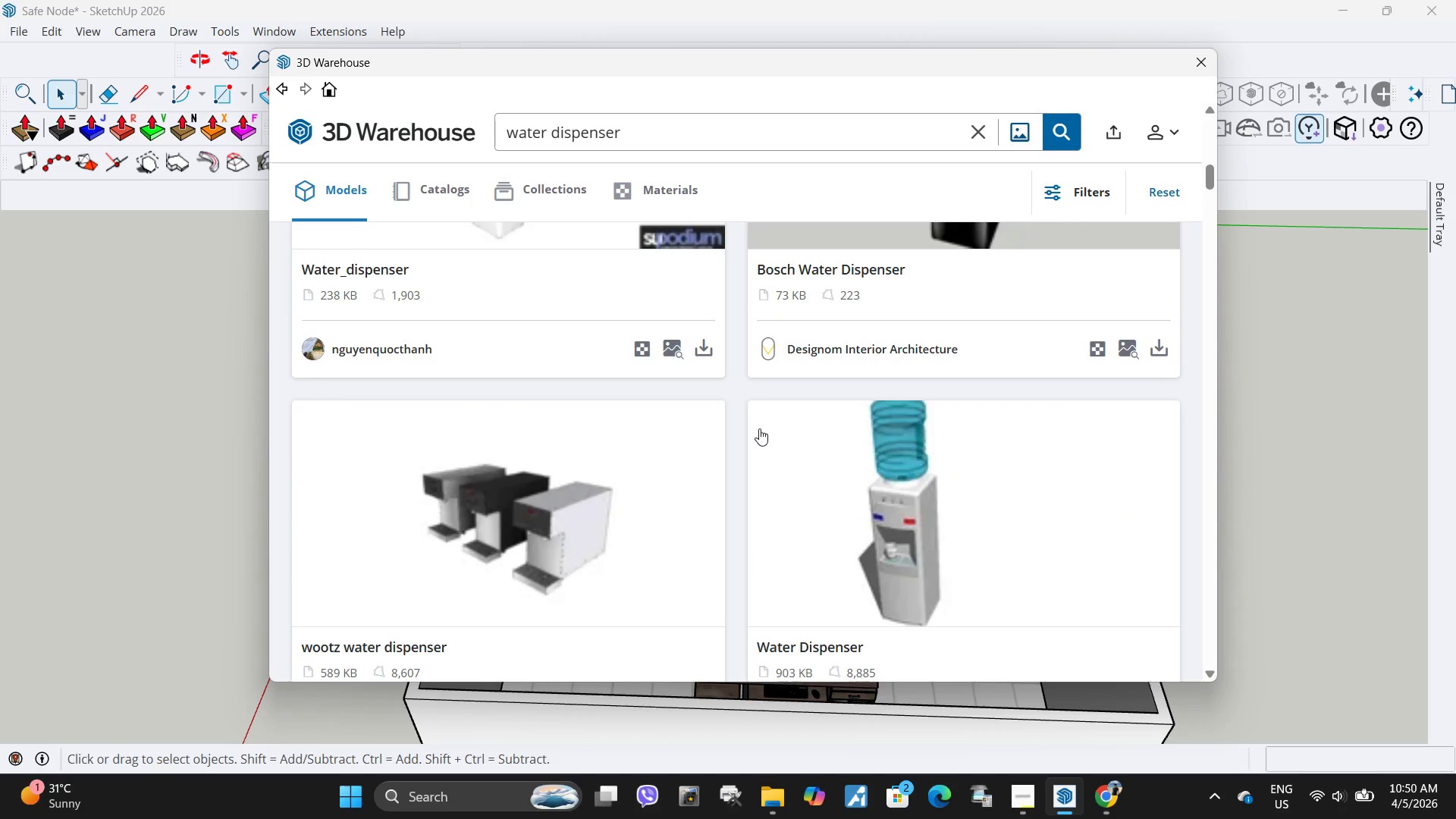 
scroll: coordinate [760, 404], scroll_direction: up, amount: 13.0
 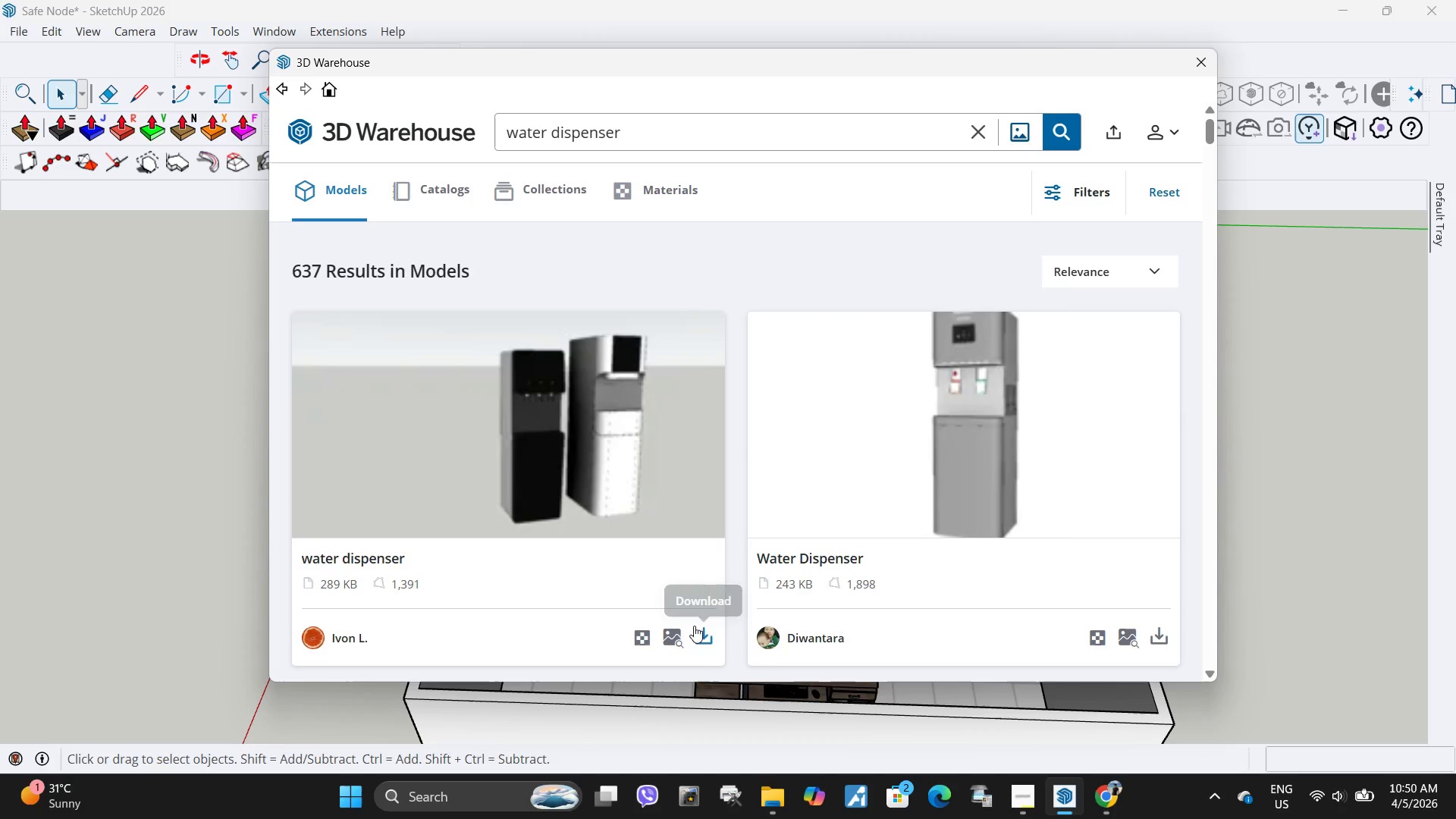 
left_click([701, 642])
 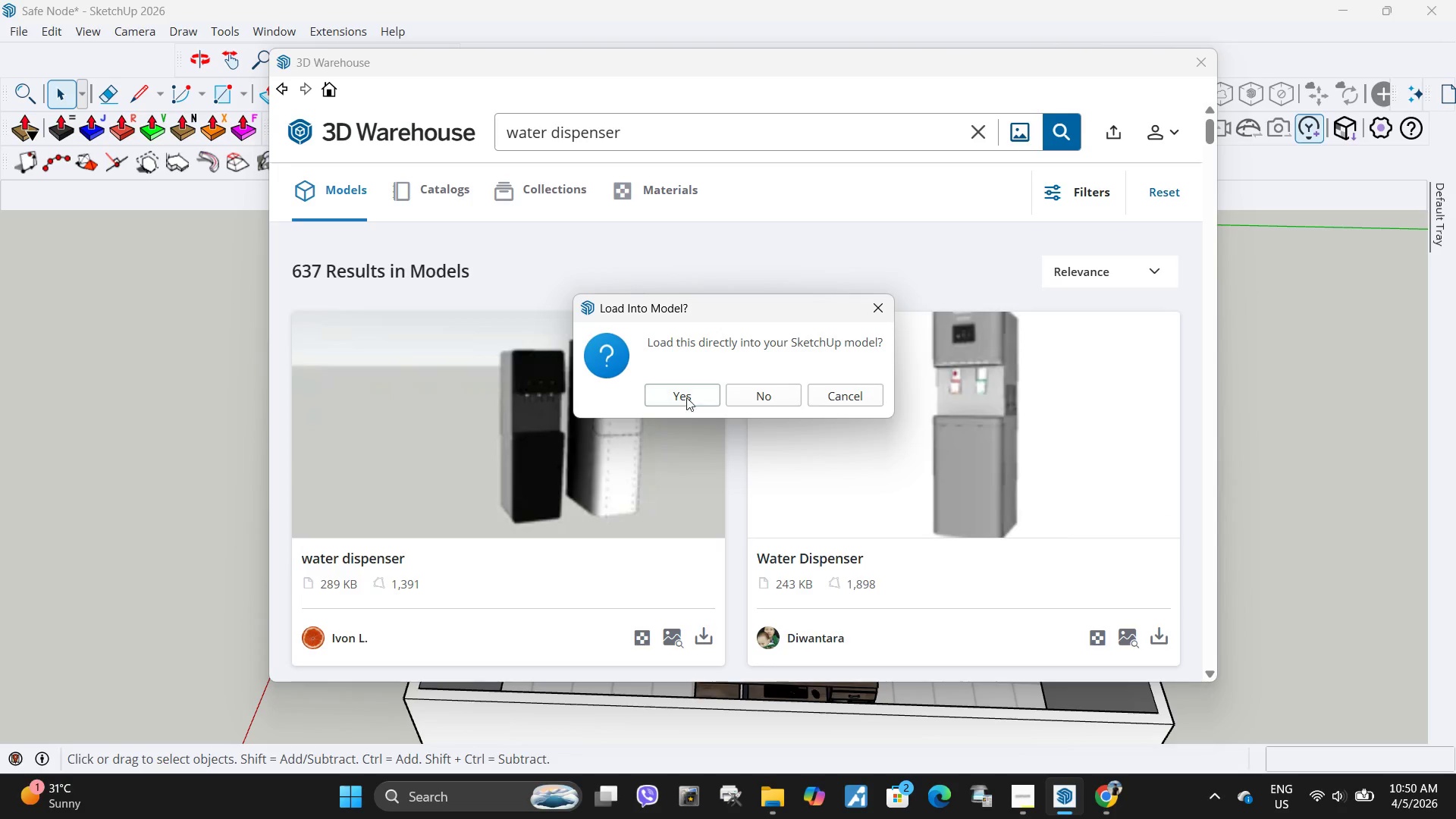 
left_click([686, 387])
 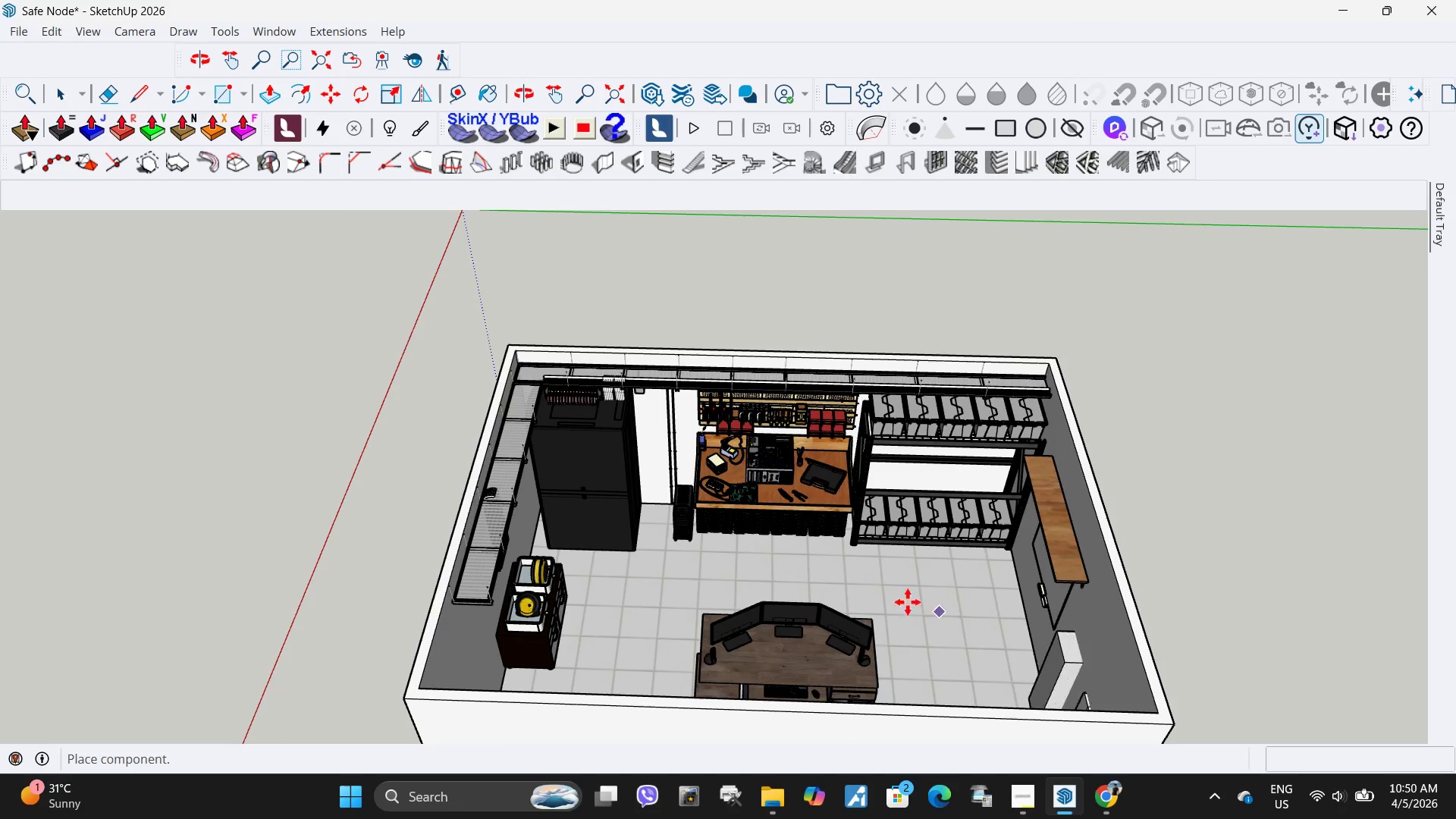 
left_click([833, 542])
 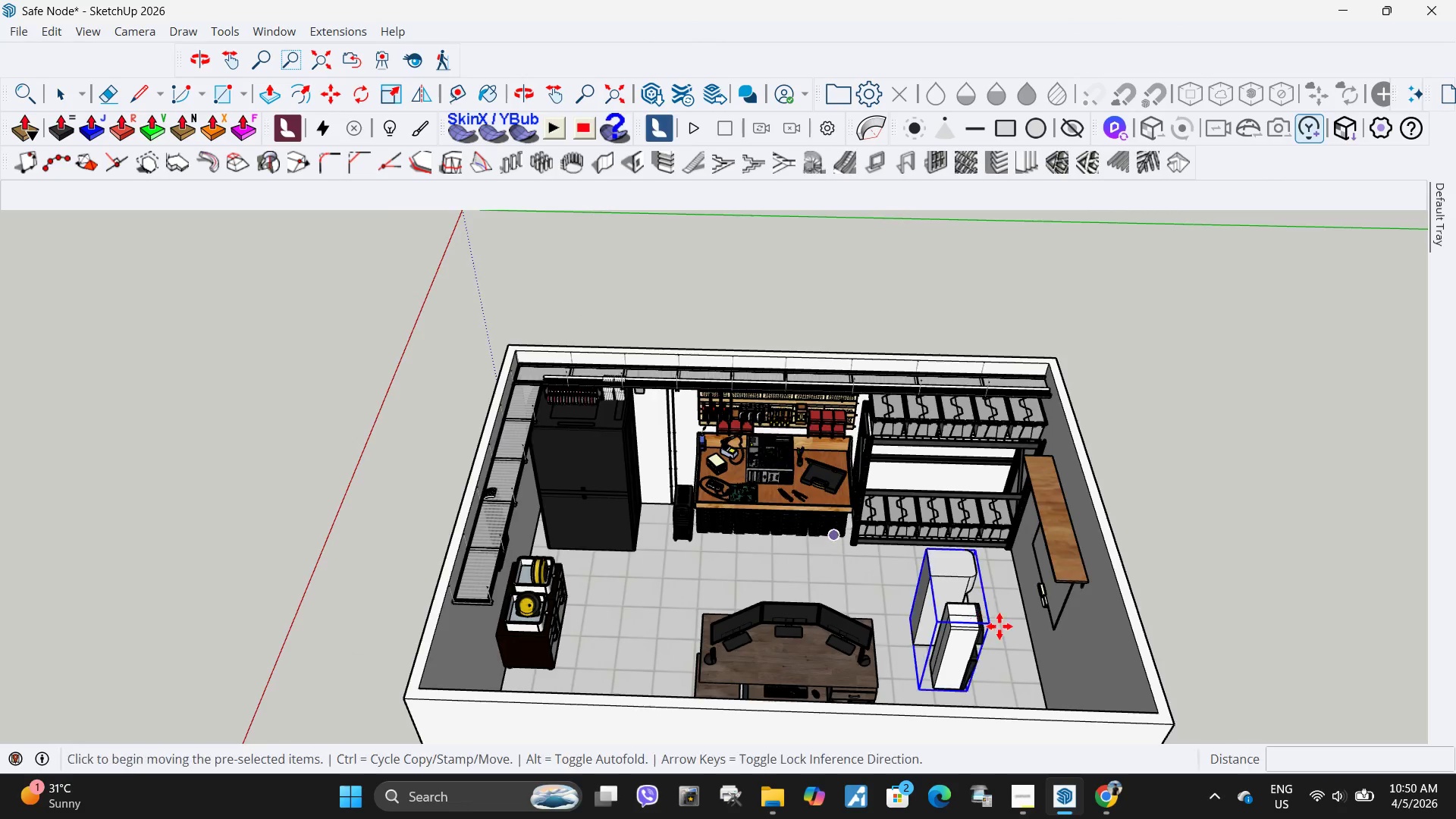 
key(Space)
 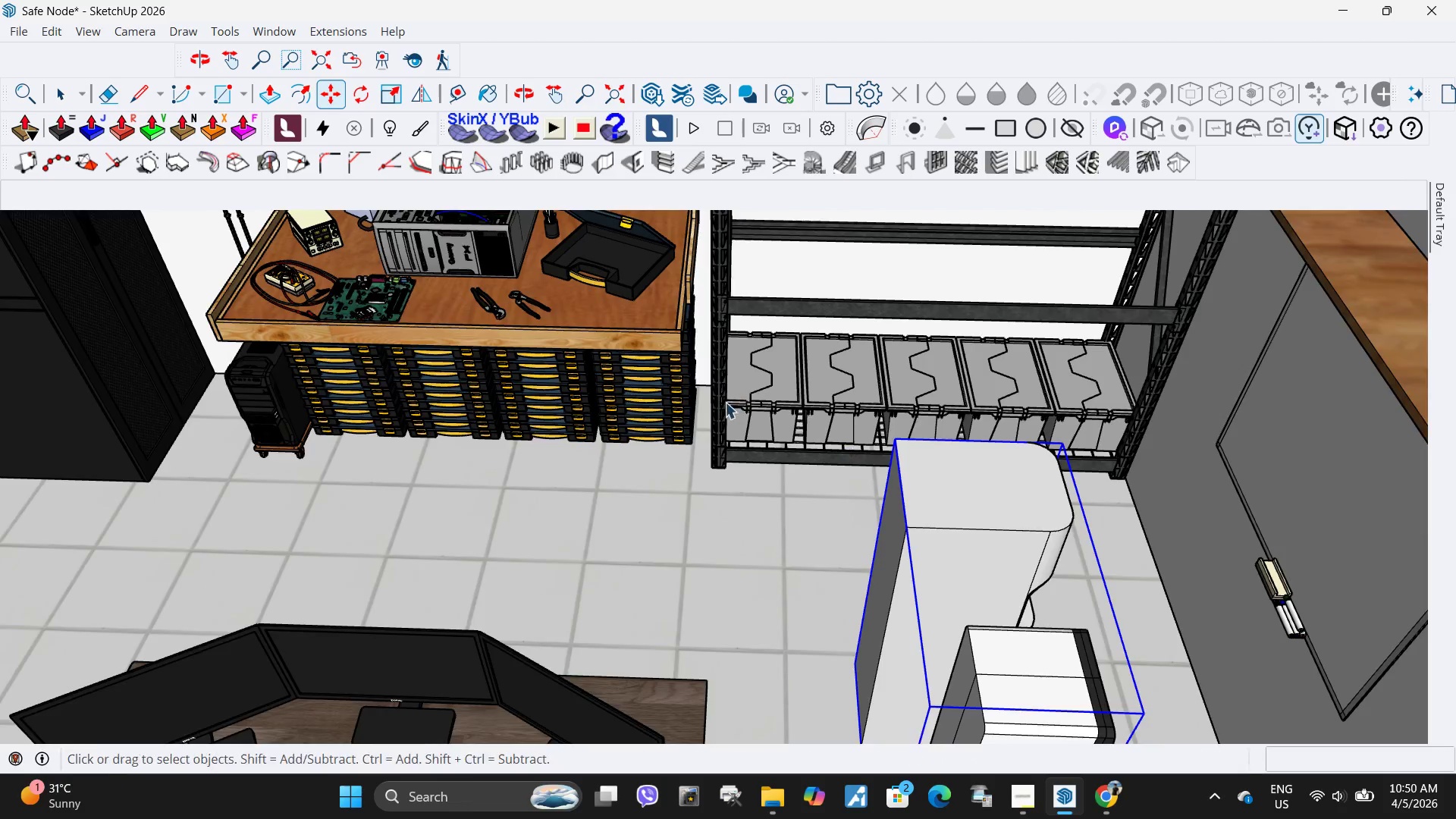 
scroll: coordinate [850, 545], scroll_direction: up, amount: 10.0
 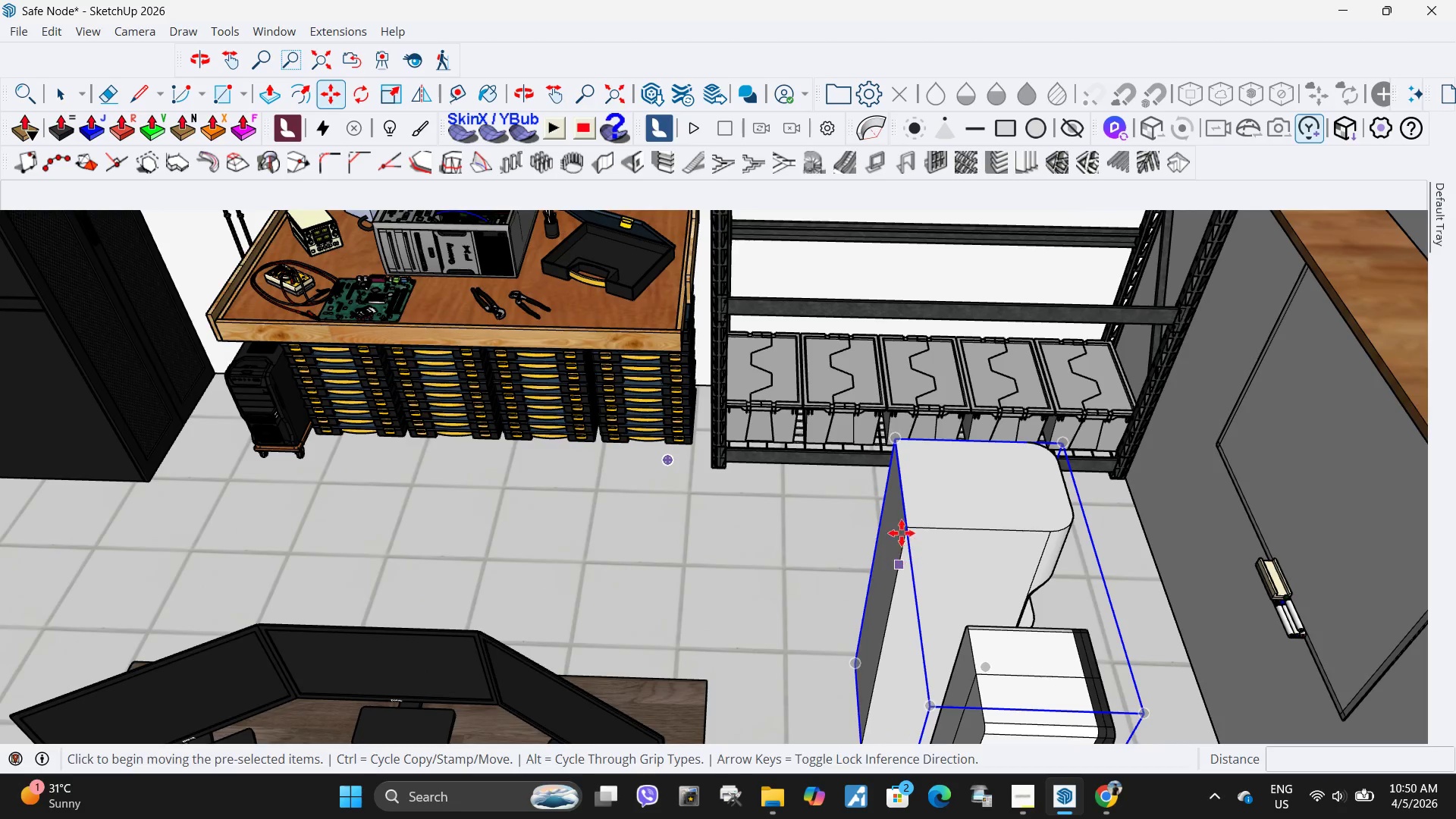 
scroll: coordinate [980, 556], scroll_direction: down, amount: 9.0
 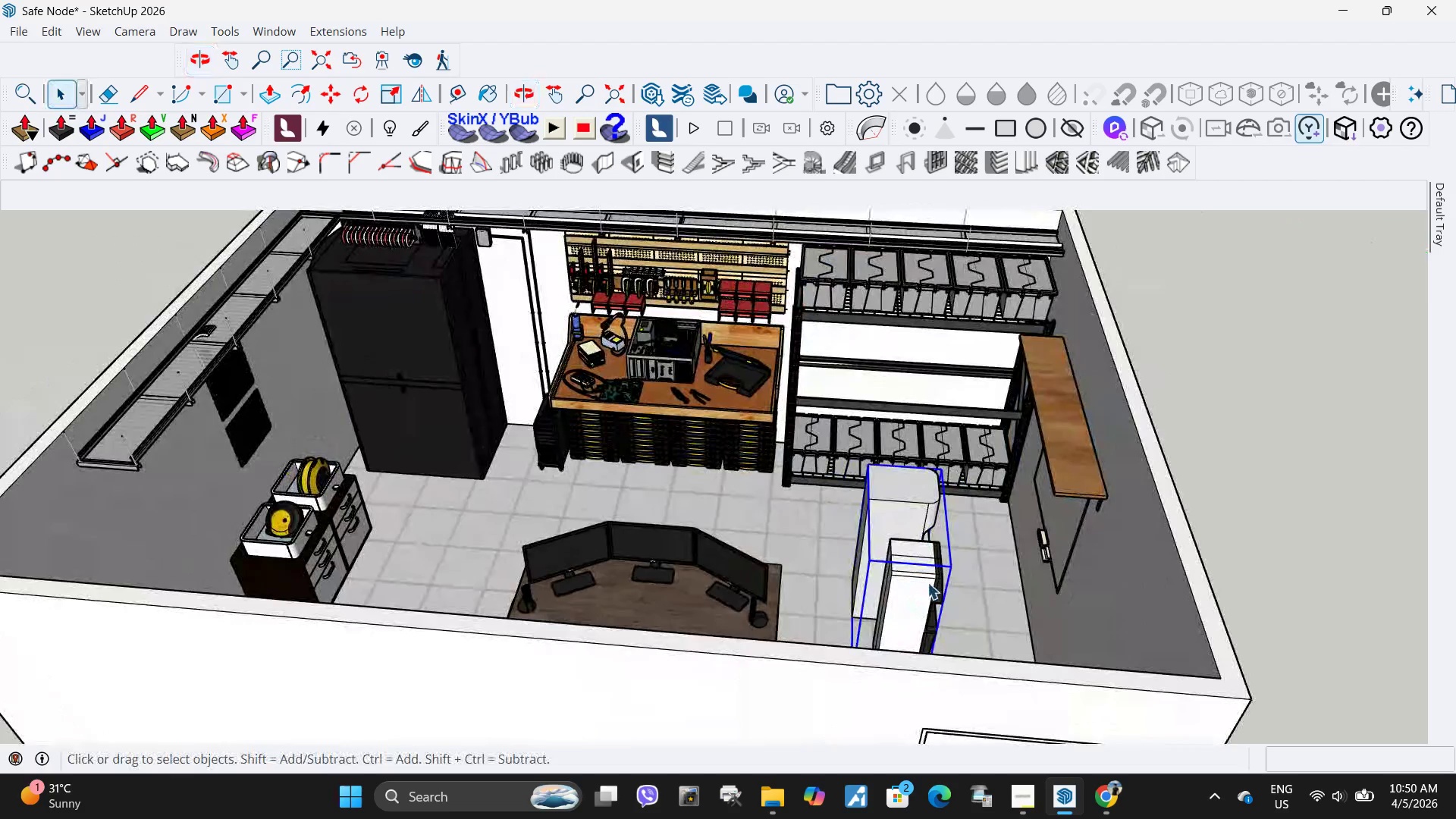 
key(Delete)
 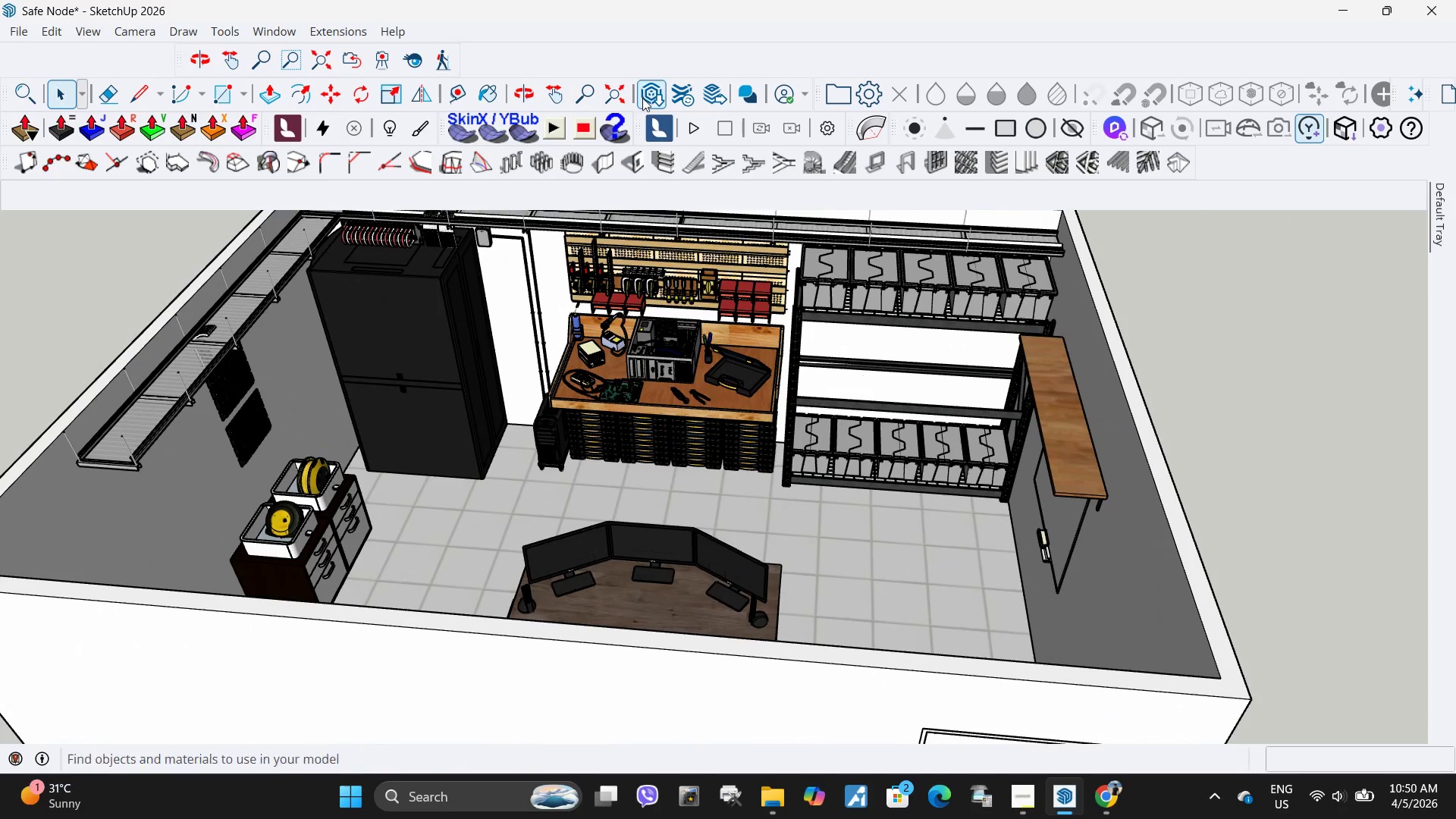 
left_click([643, 98])
 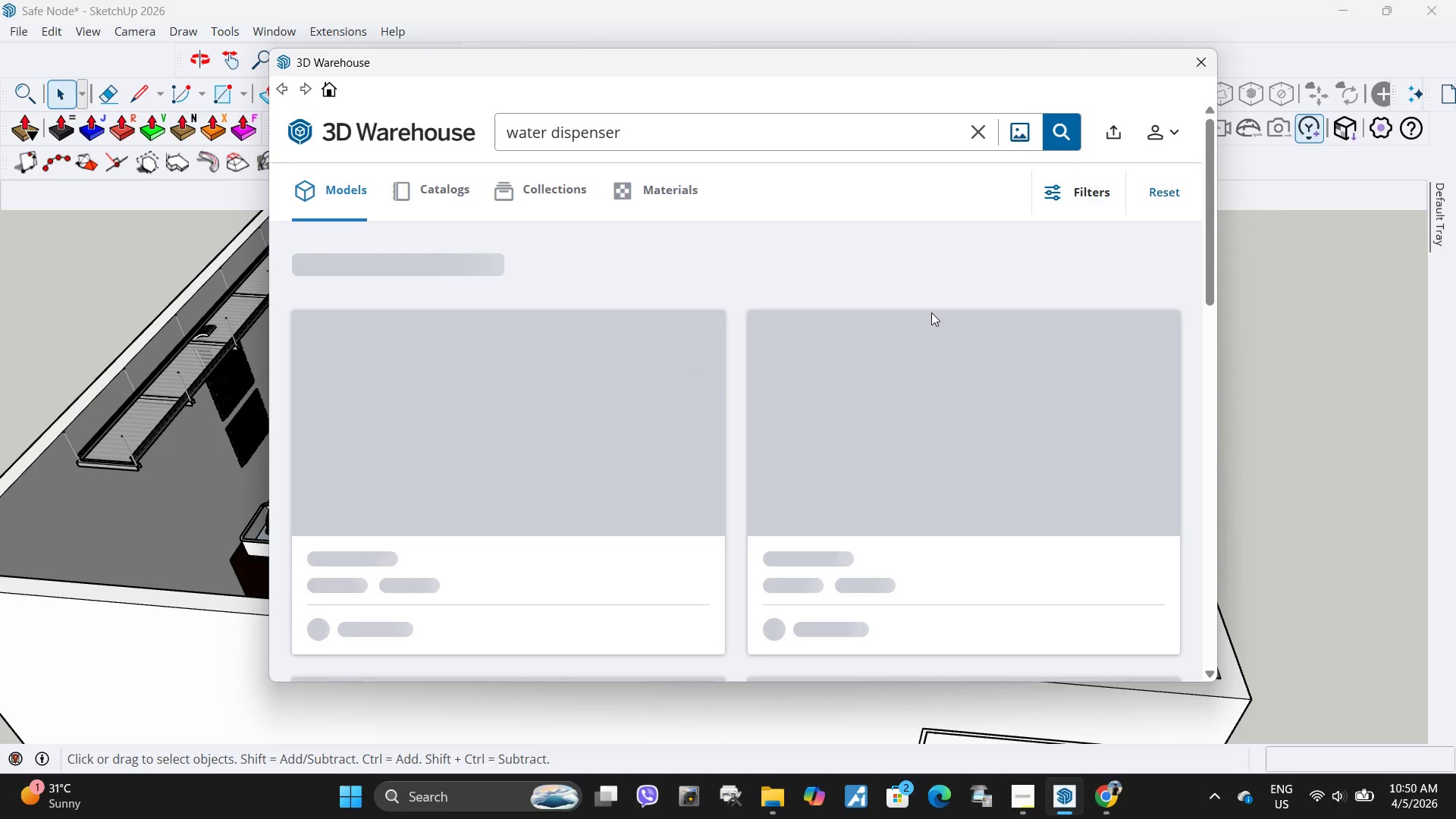 
scroll: coordinate [952, 456], scroll_direction: down, amount: 13.0
 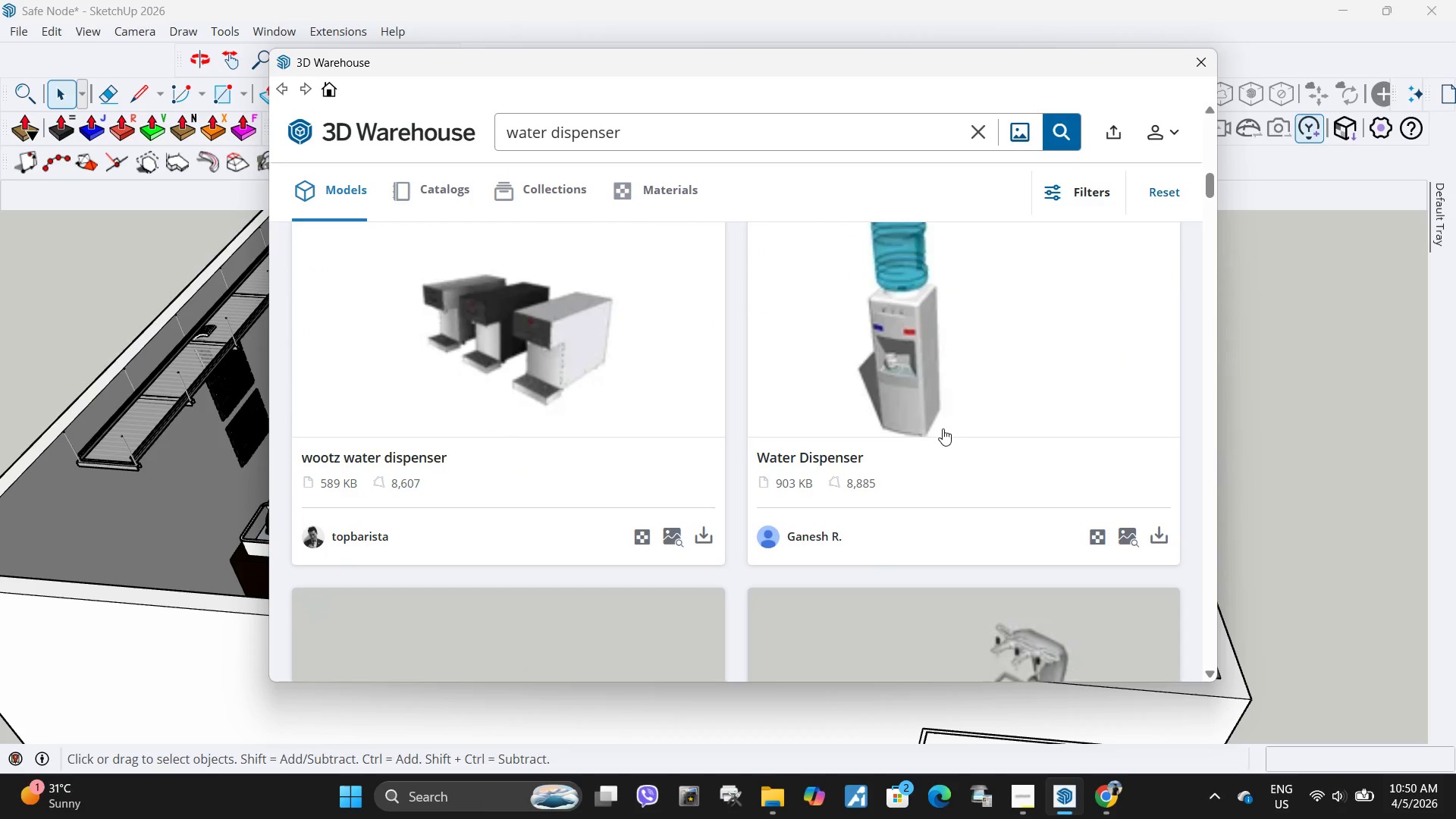 
scroll: coordinate [907, 503], scroll_direction: up, amount: 12.0
 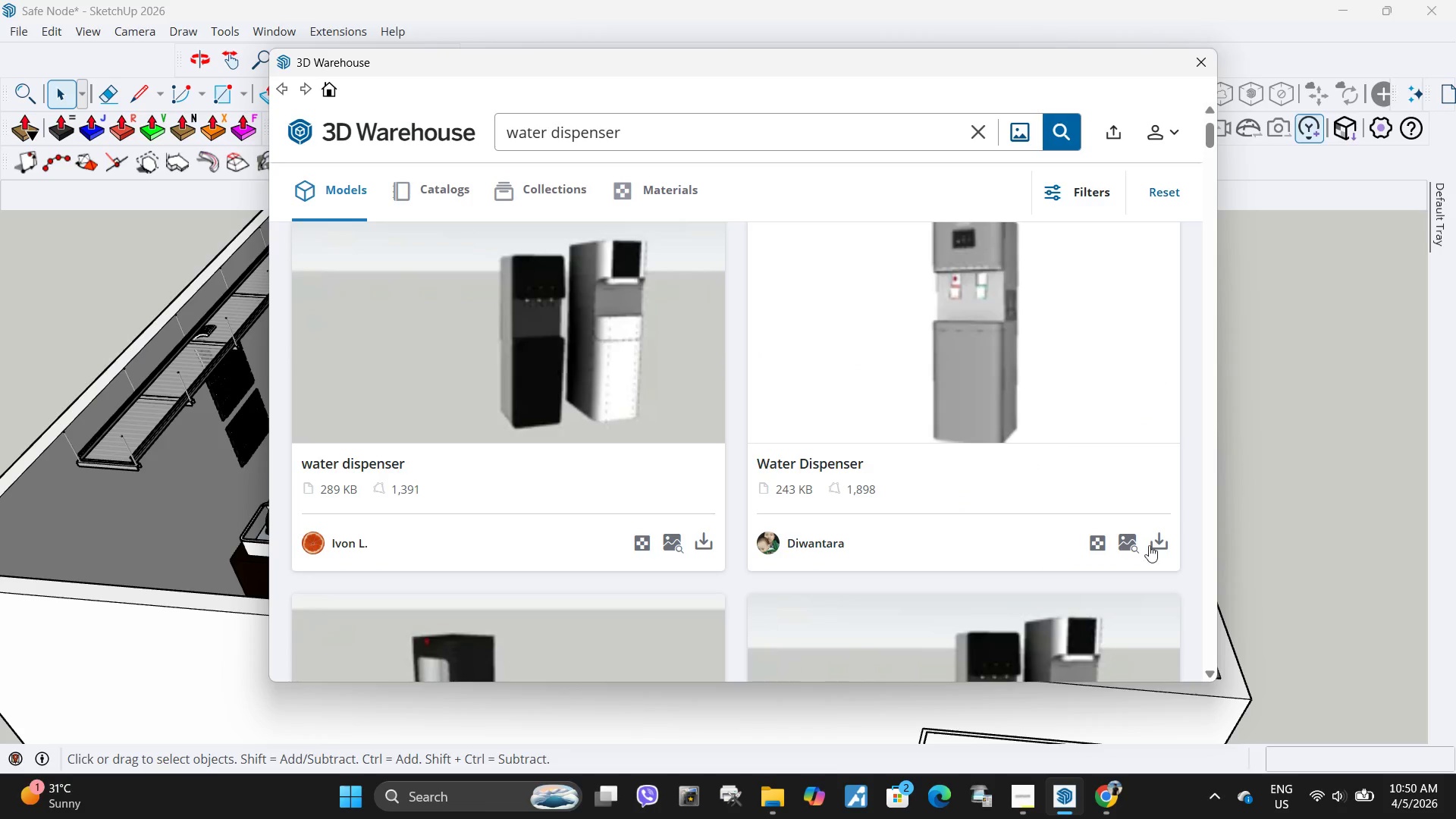 
left_click([1154, 545])
 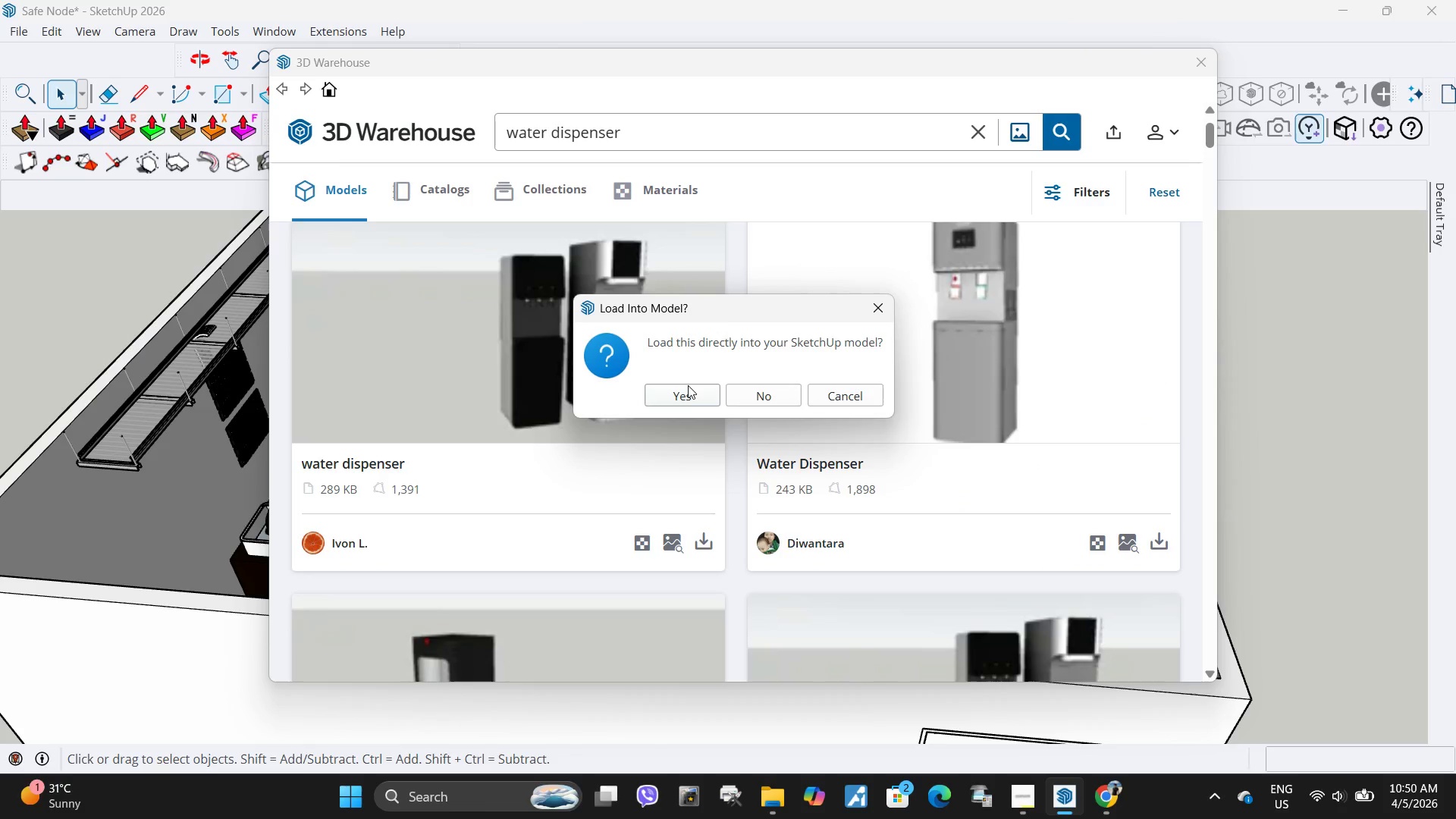 
left_click([686, 387])
 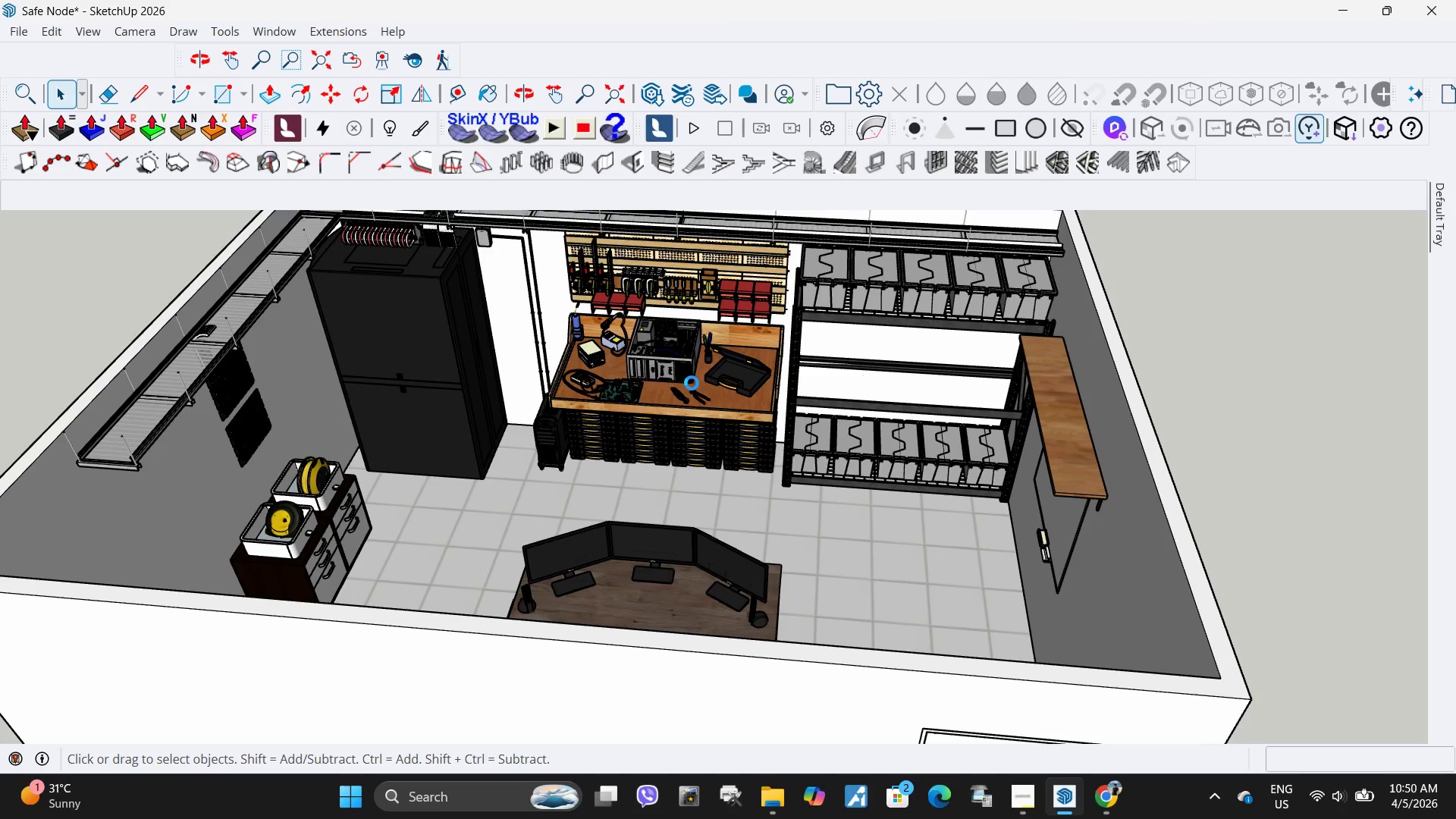 
scroll: coordinate [607, 374], scroll_direction: down, amount: 2.0
 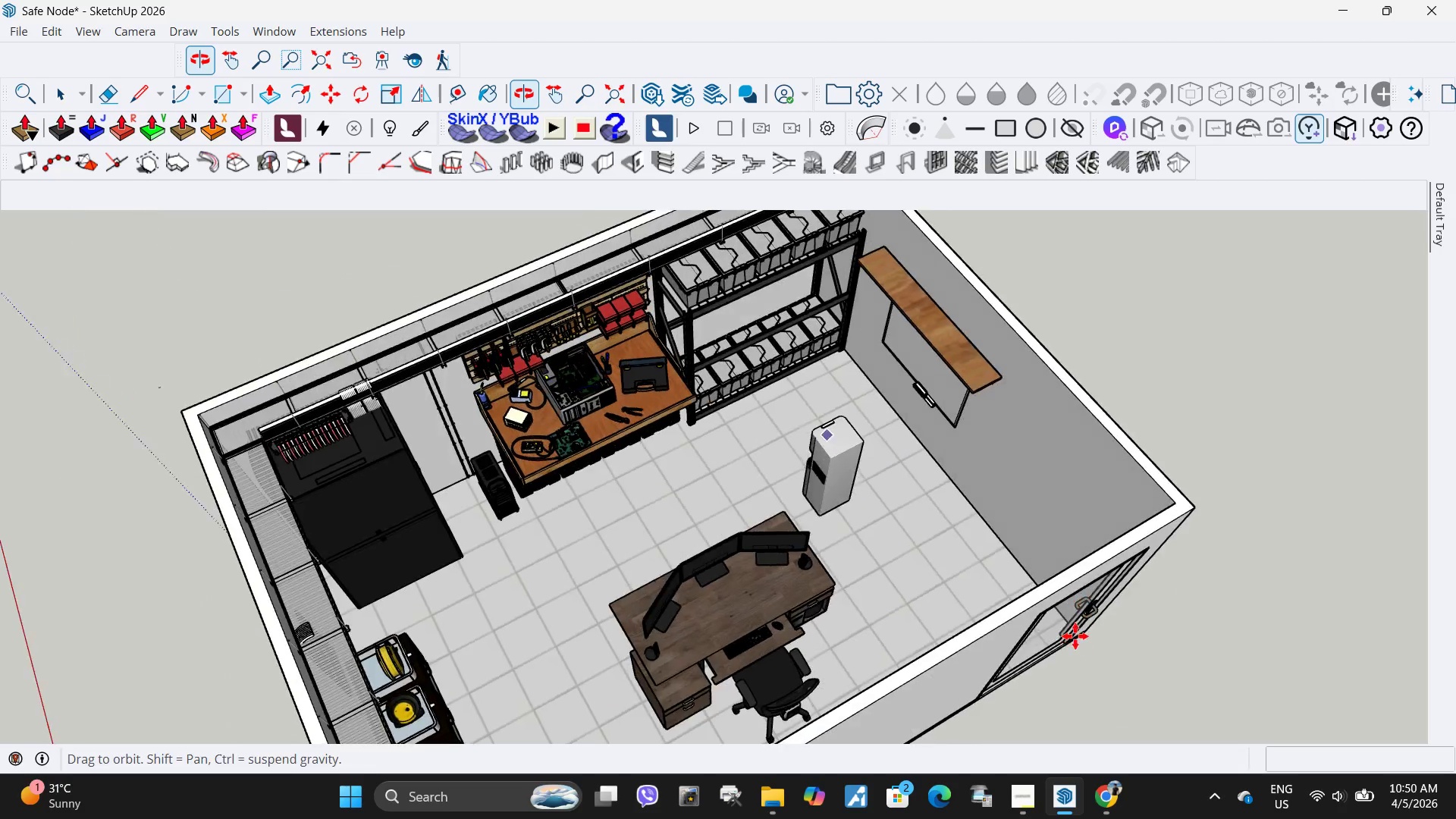 
scroll: coordinate [938, 460], scroll_direction: up, amount: 4.0
 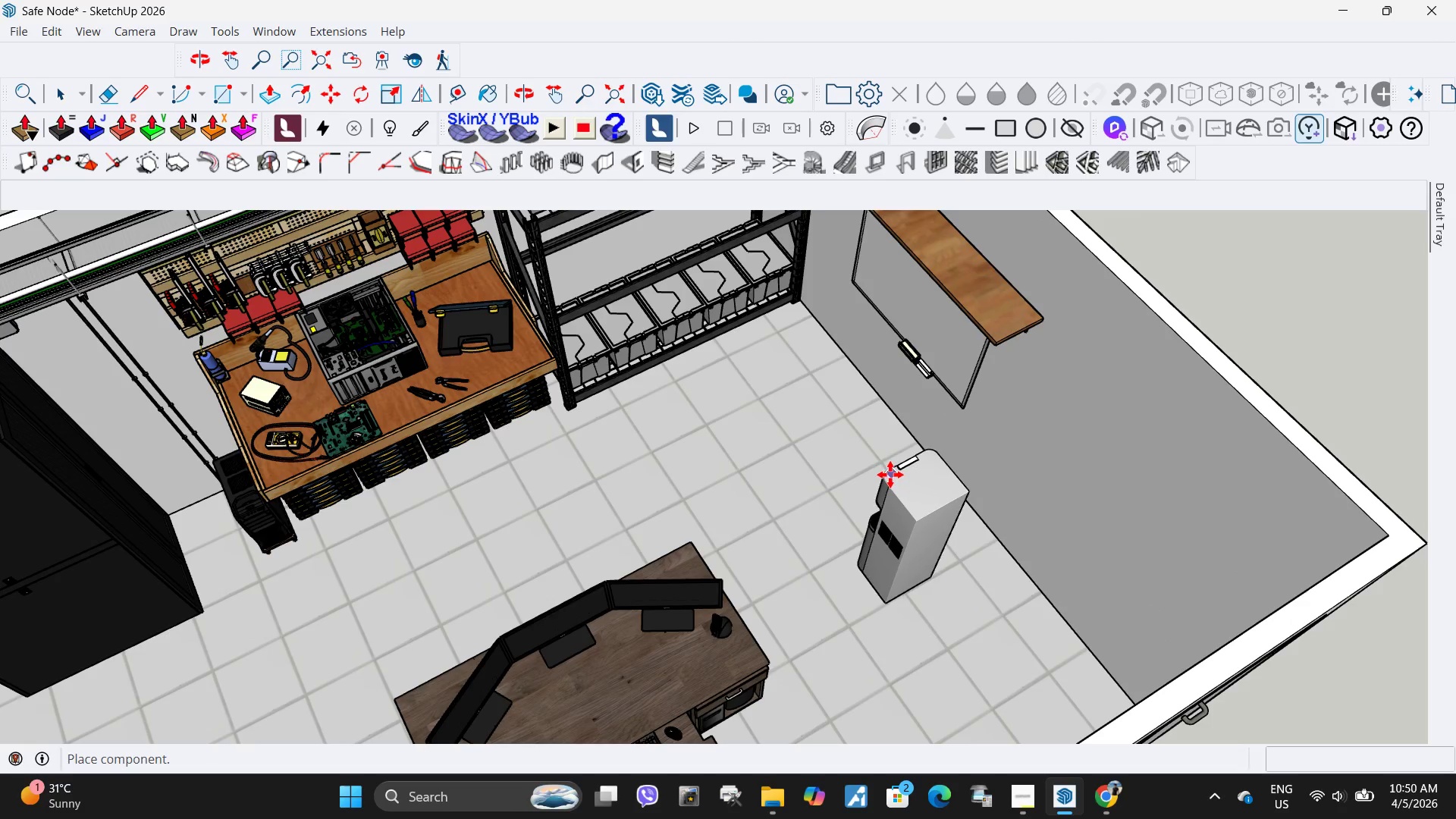 
double_click([890, 475])
 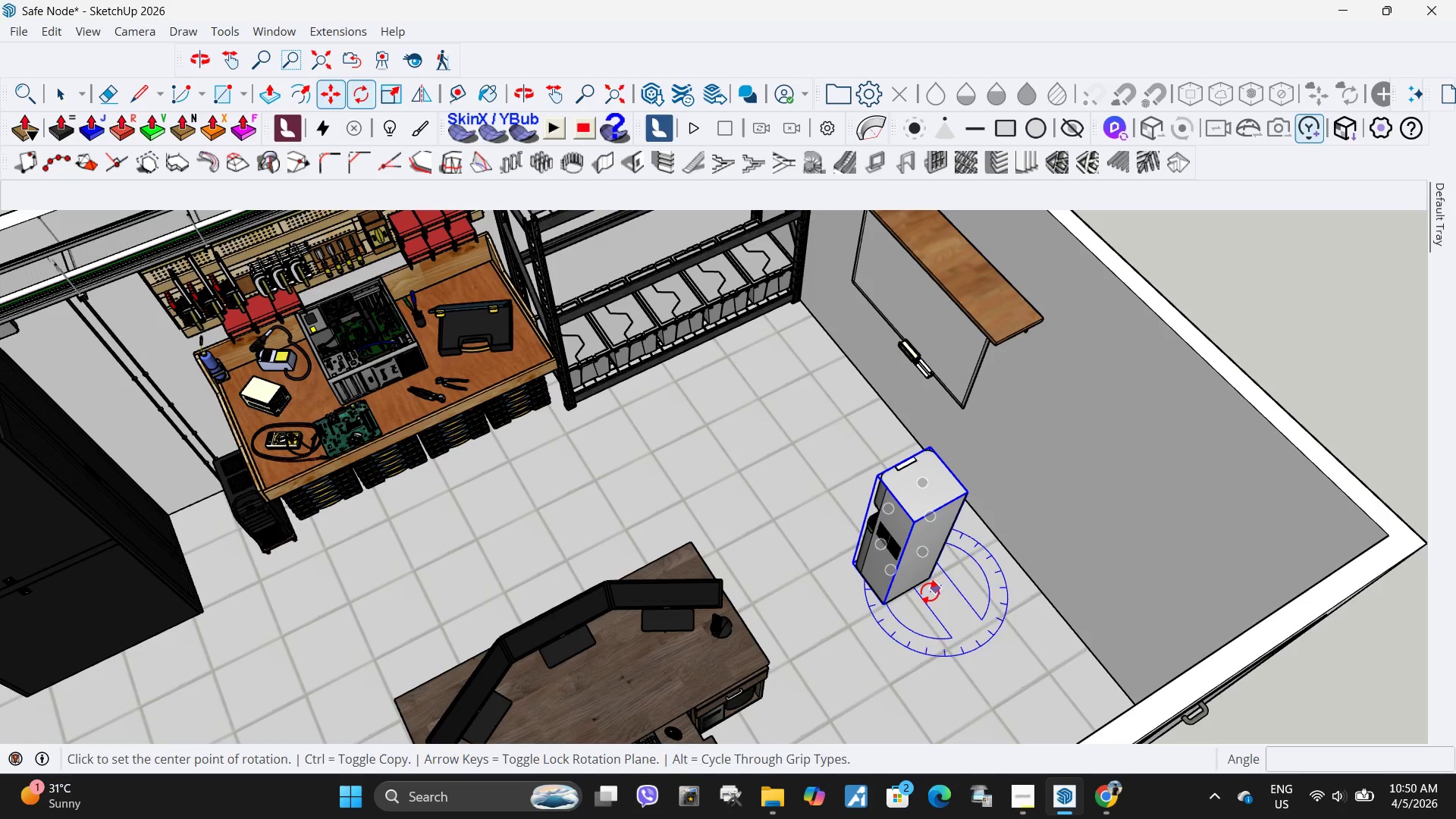 
left_click([890, 475])
 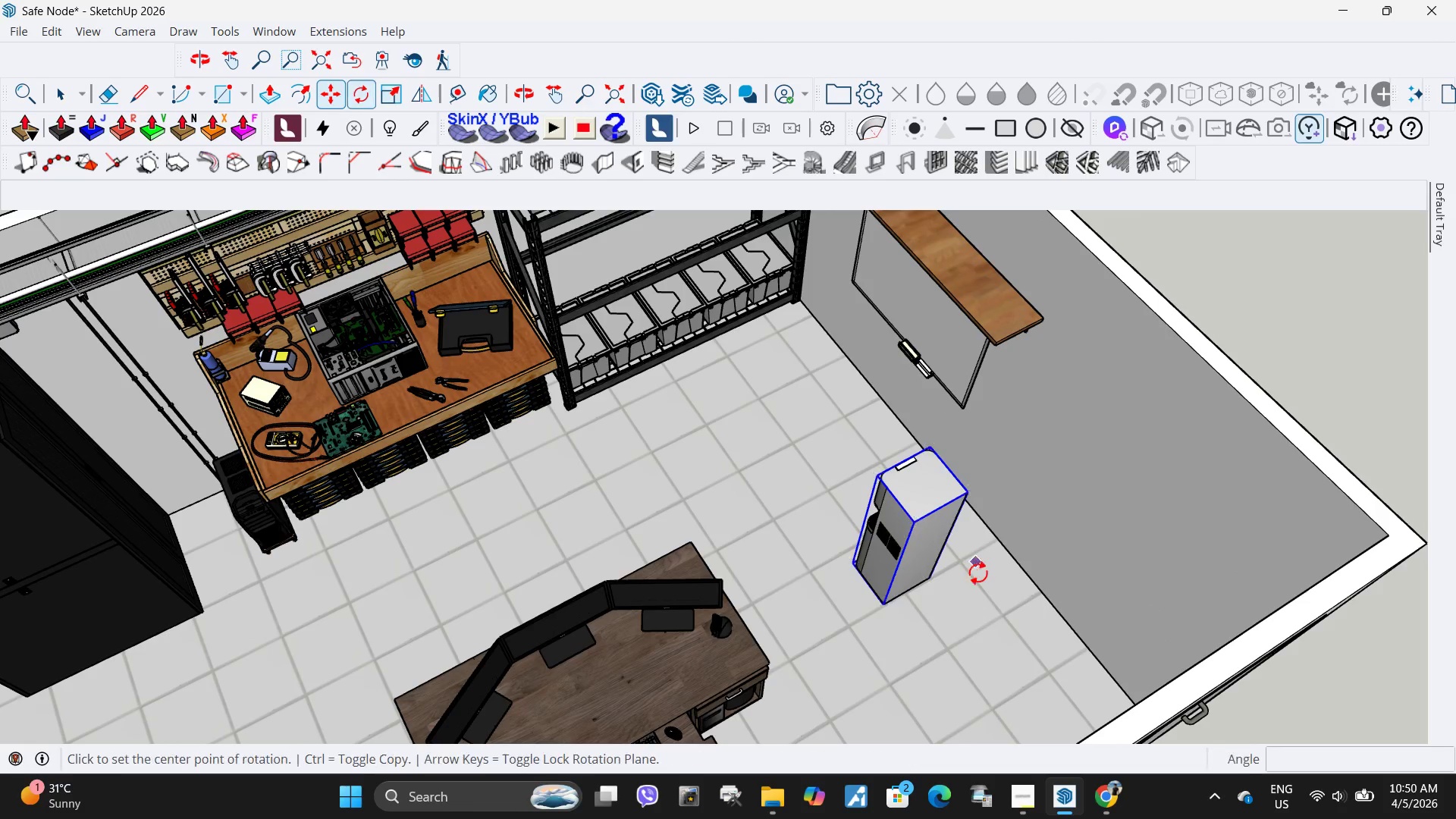 
key(Q)
 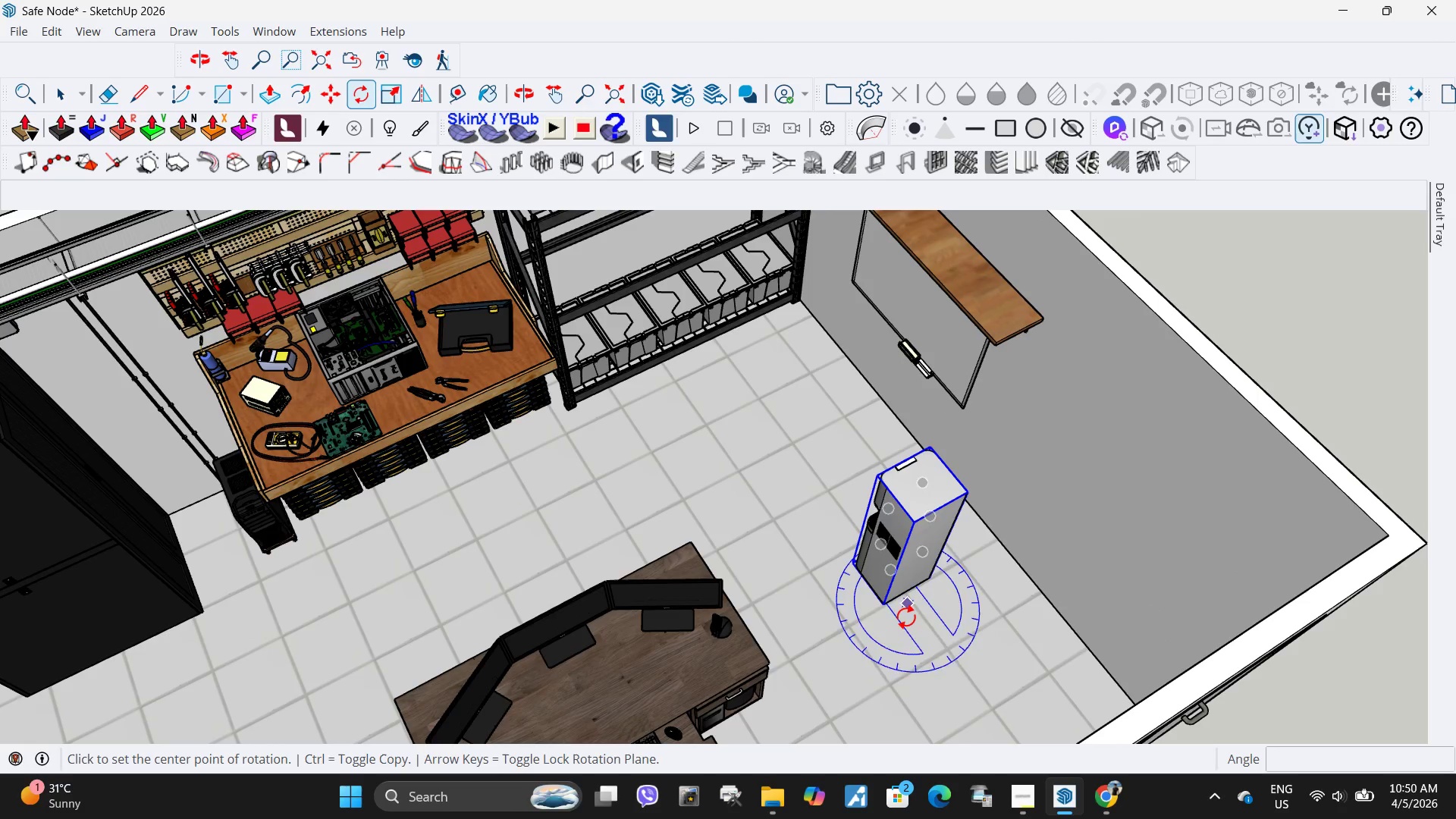 
left_click([906, 617])
 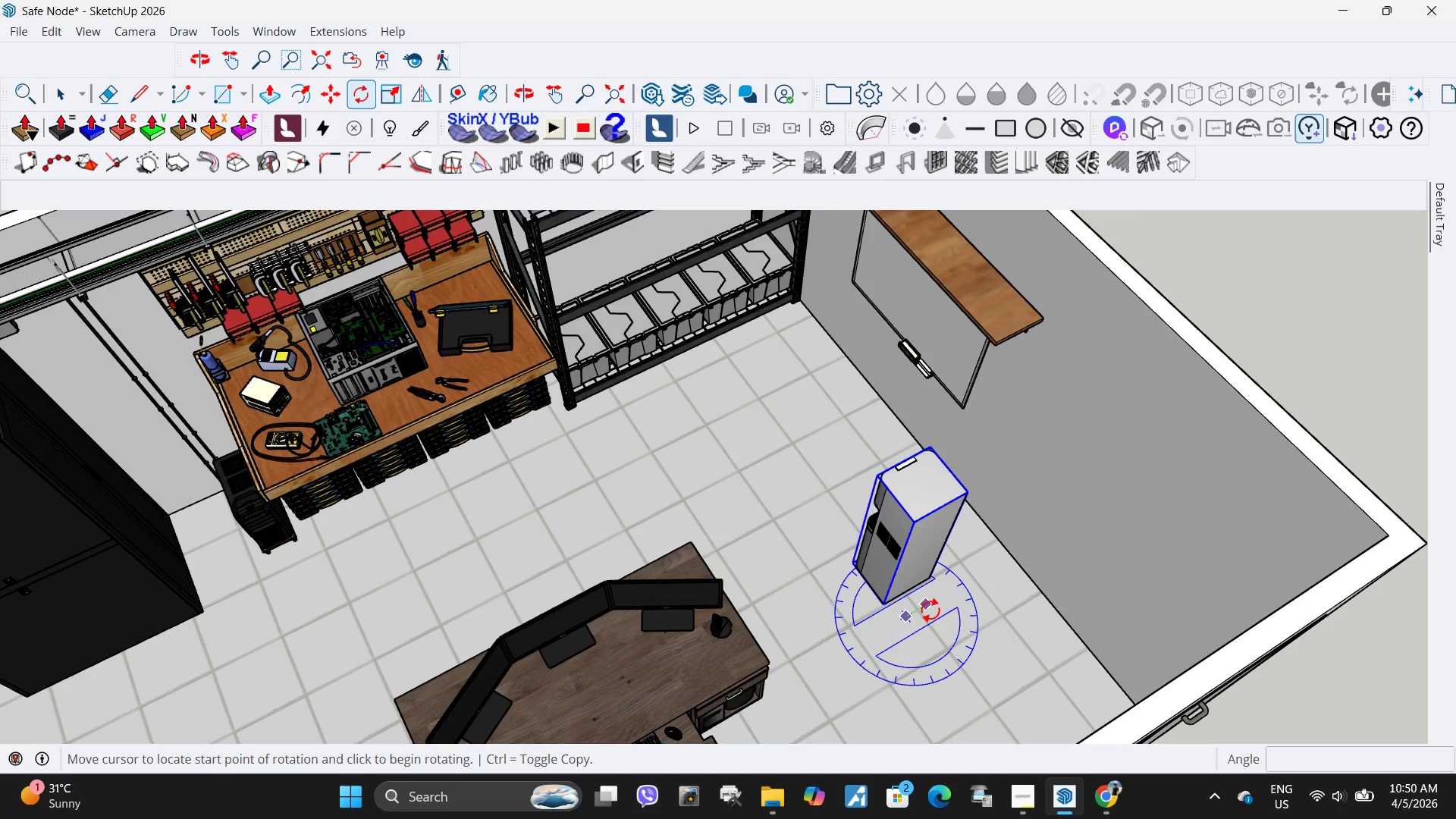 
left_click([930, 610])
 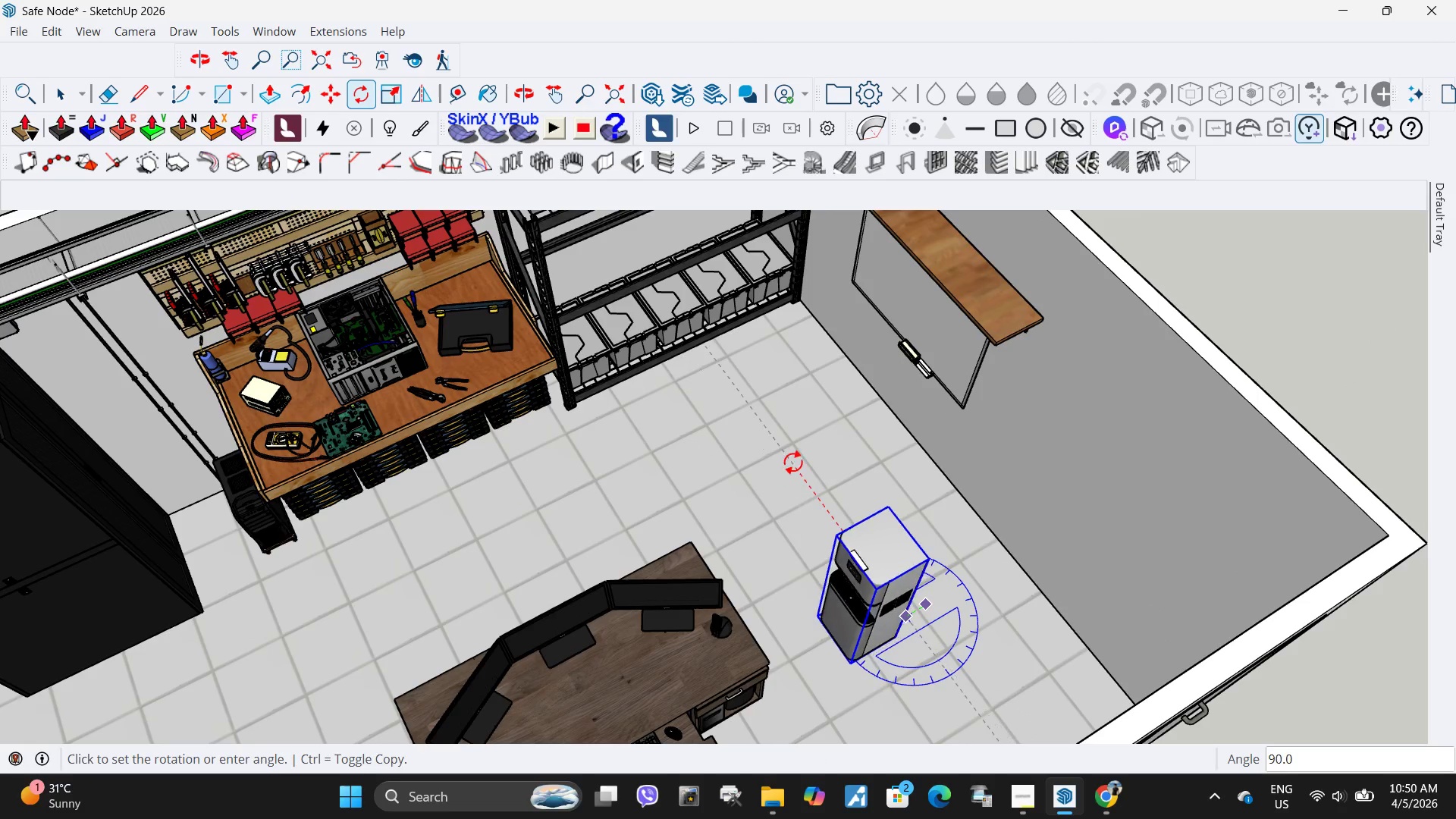 
left_click([795, 461])
 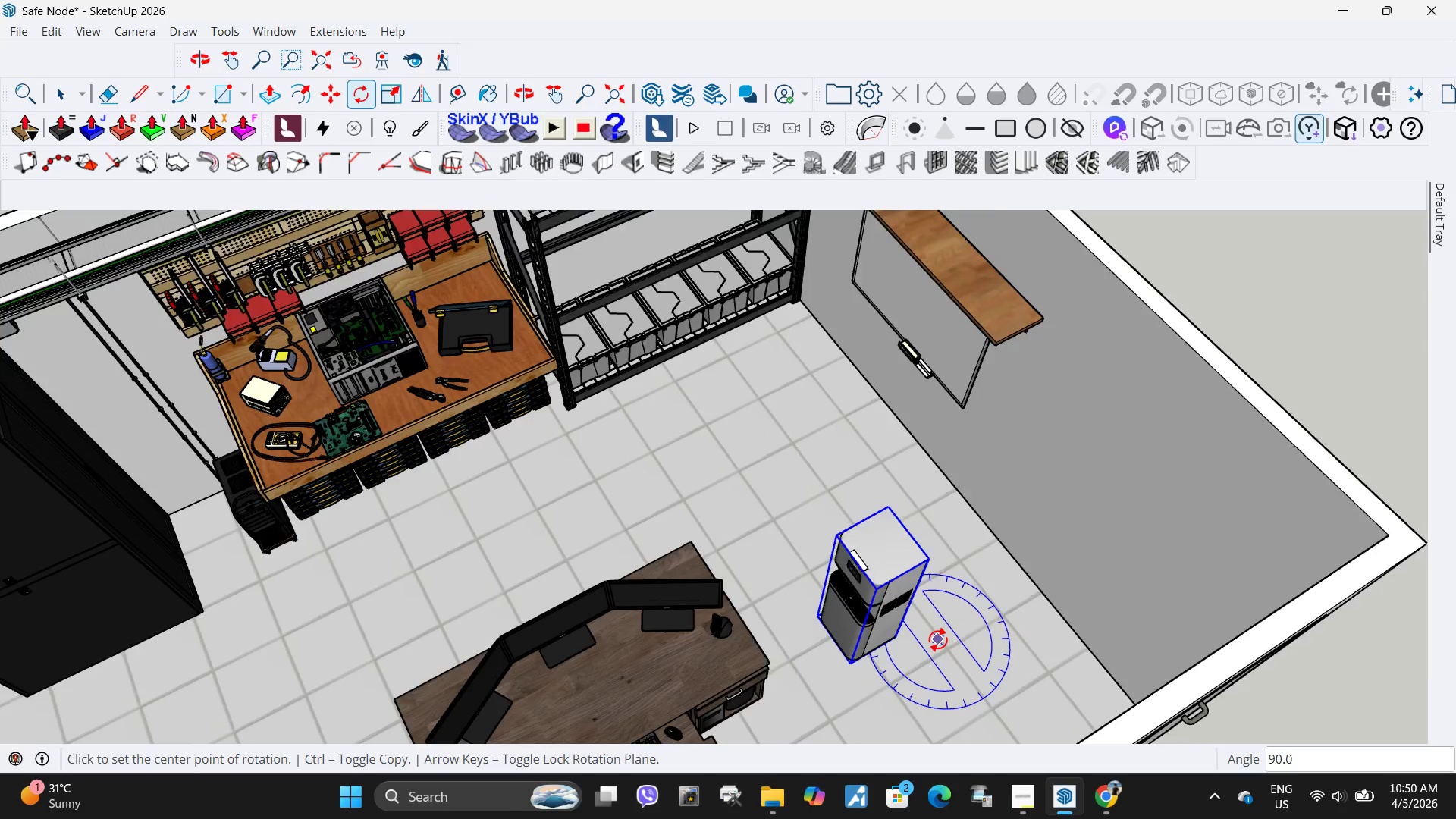 
scroll: coordinate [830, 662], scroll_direction: up, amount: 19.0
 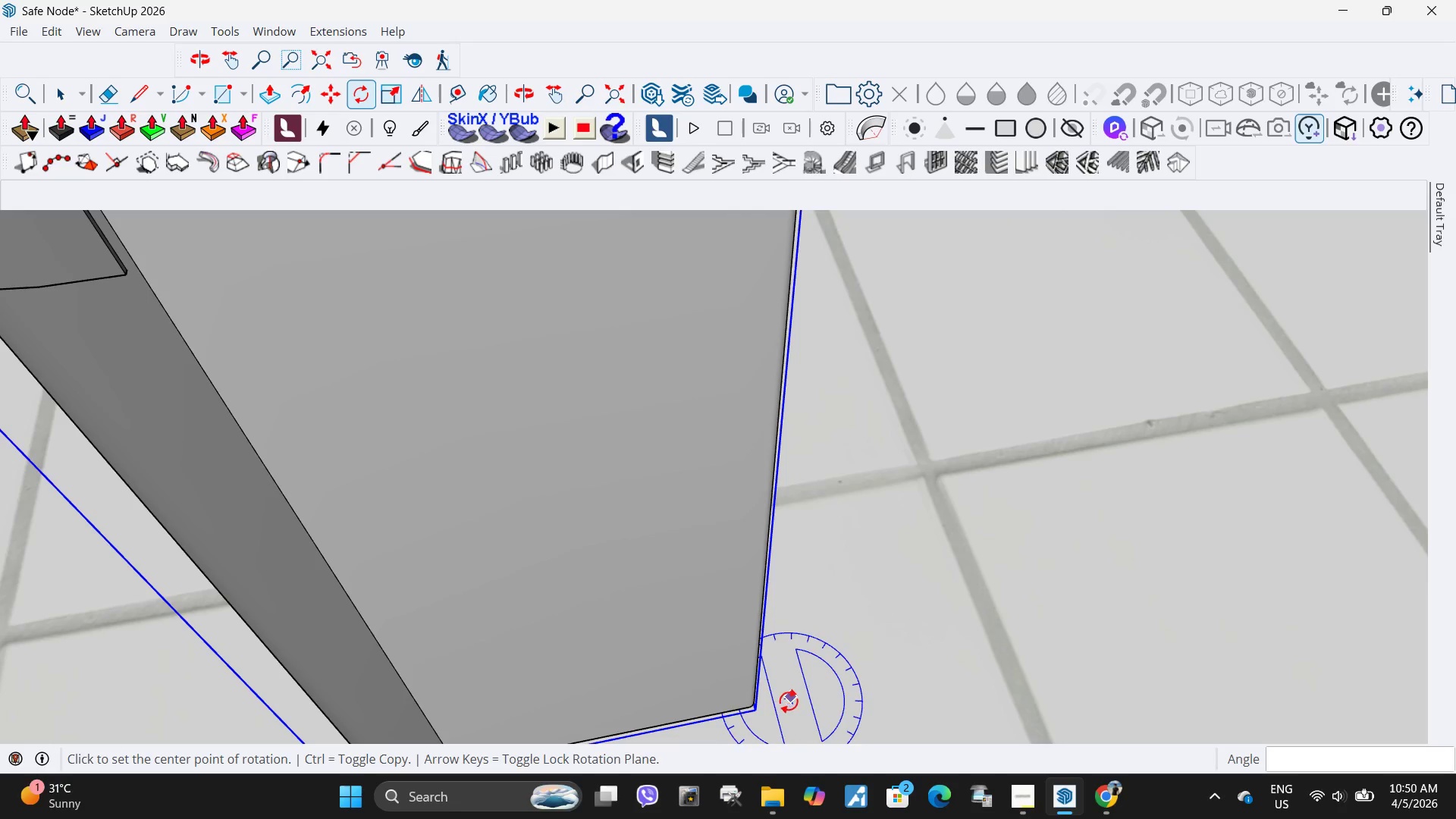 
type(mm)
 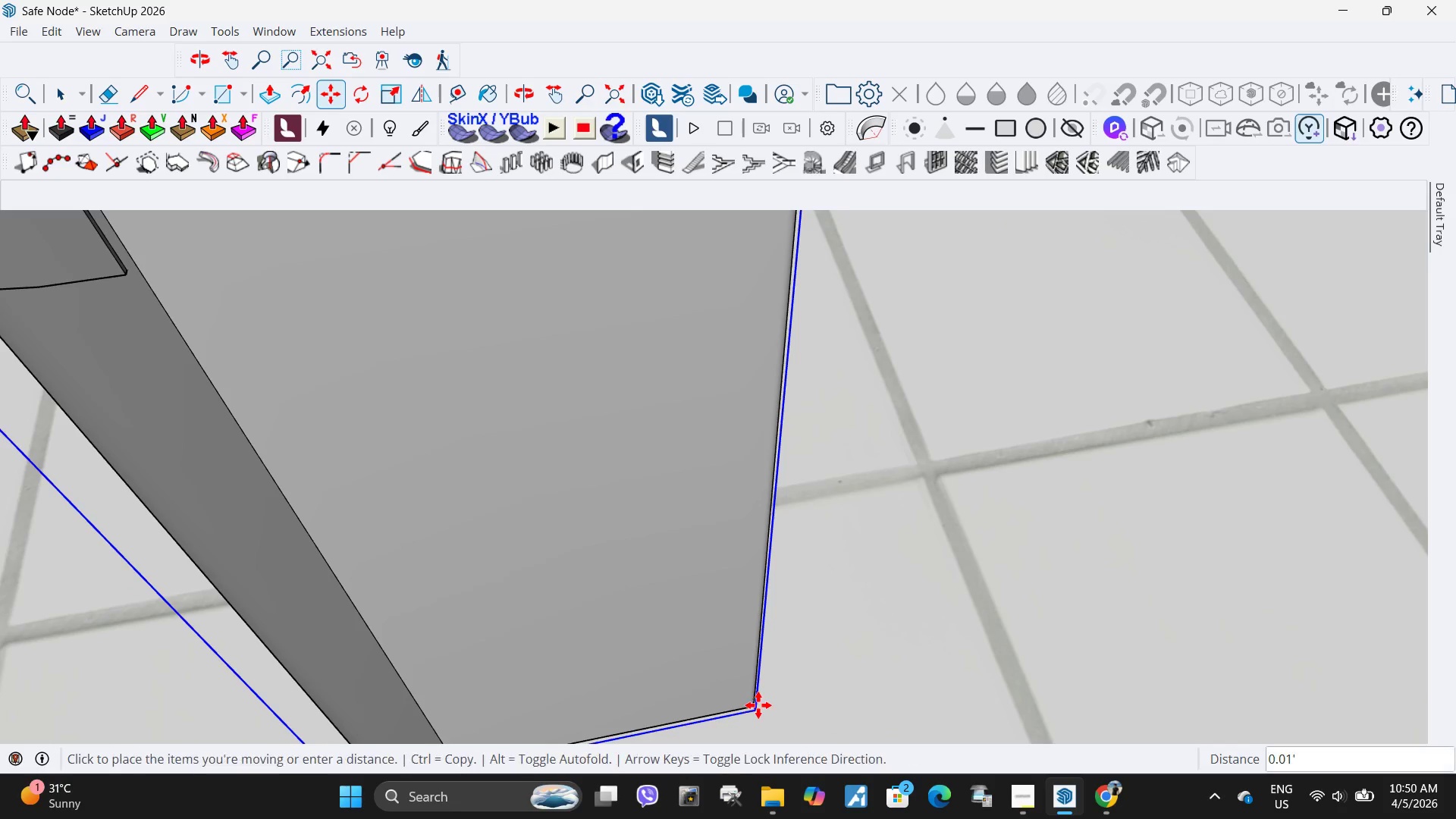 
scroll: coordinate [821, 607], scroll_direction: down, amount: 12.0
 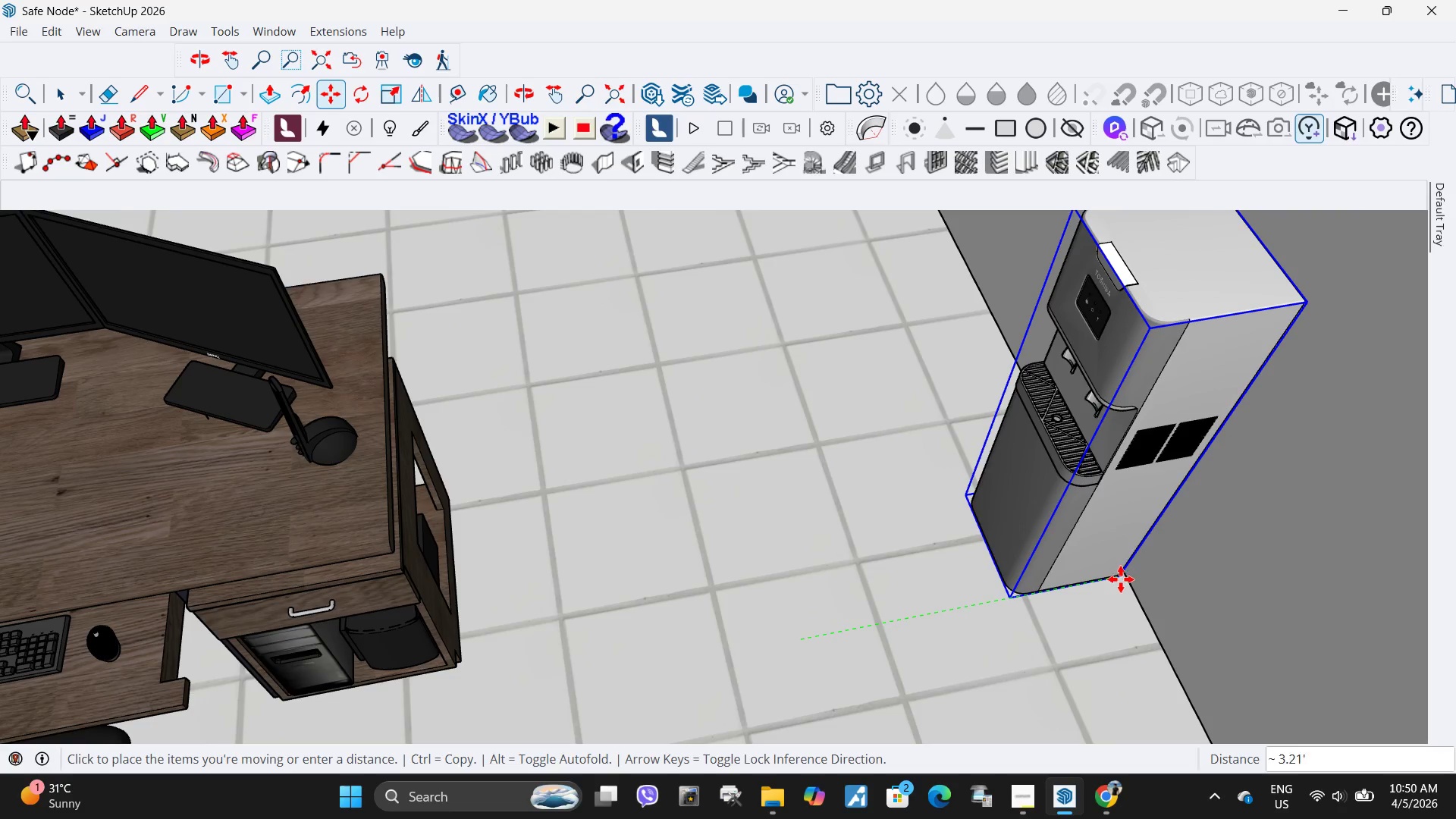 
left_click([1128, 578])
 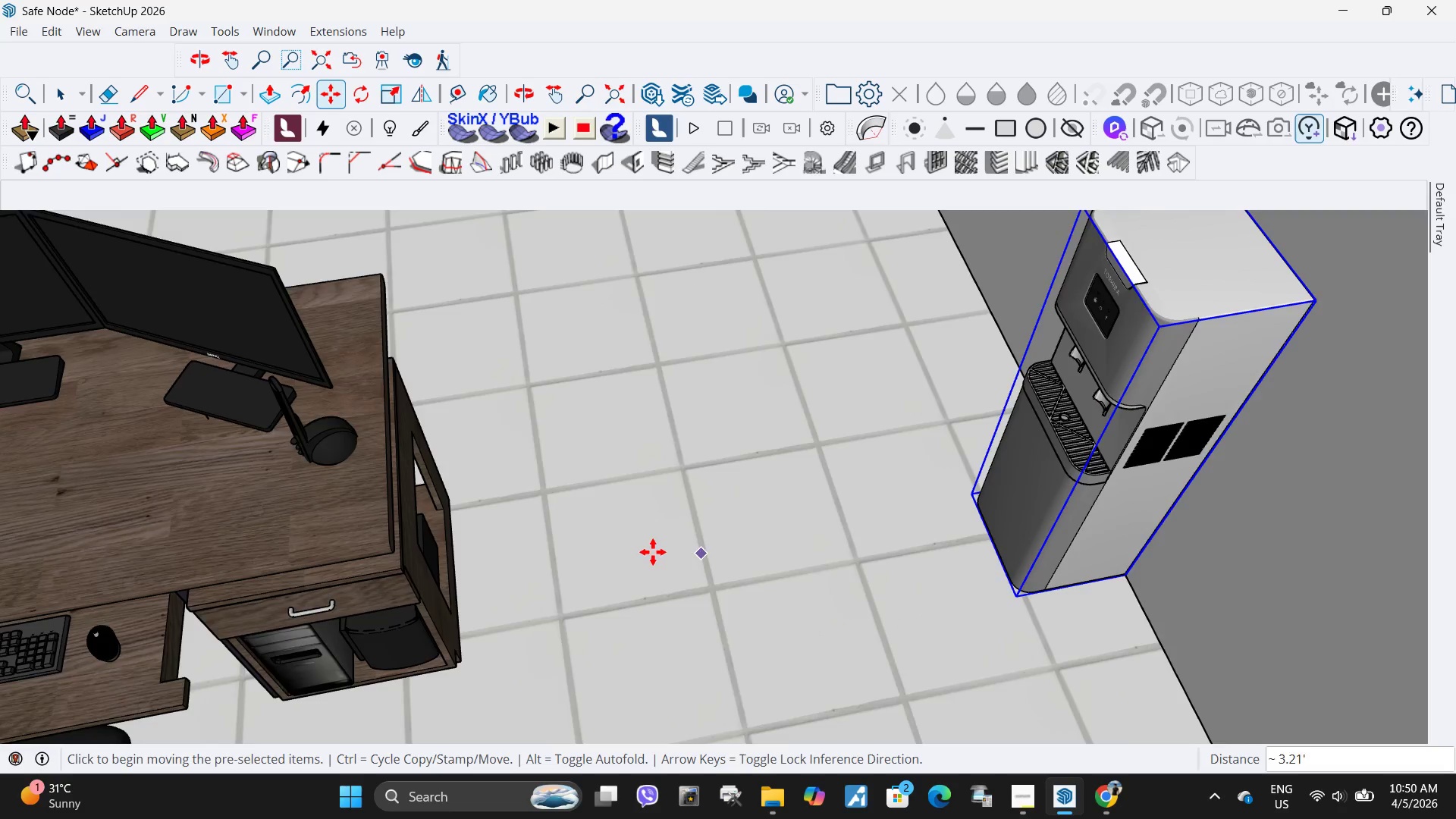 
scroll: coordinate [806, 430], scroll_direction: down, amount: 8.0
 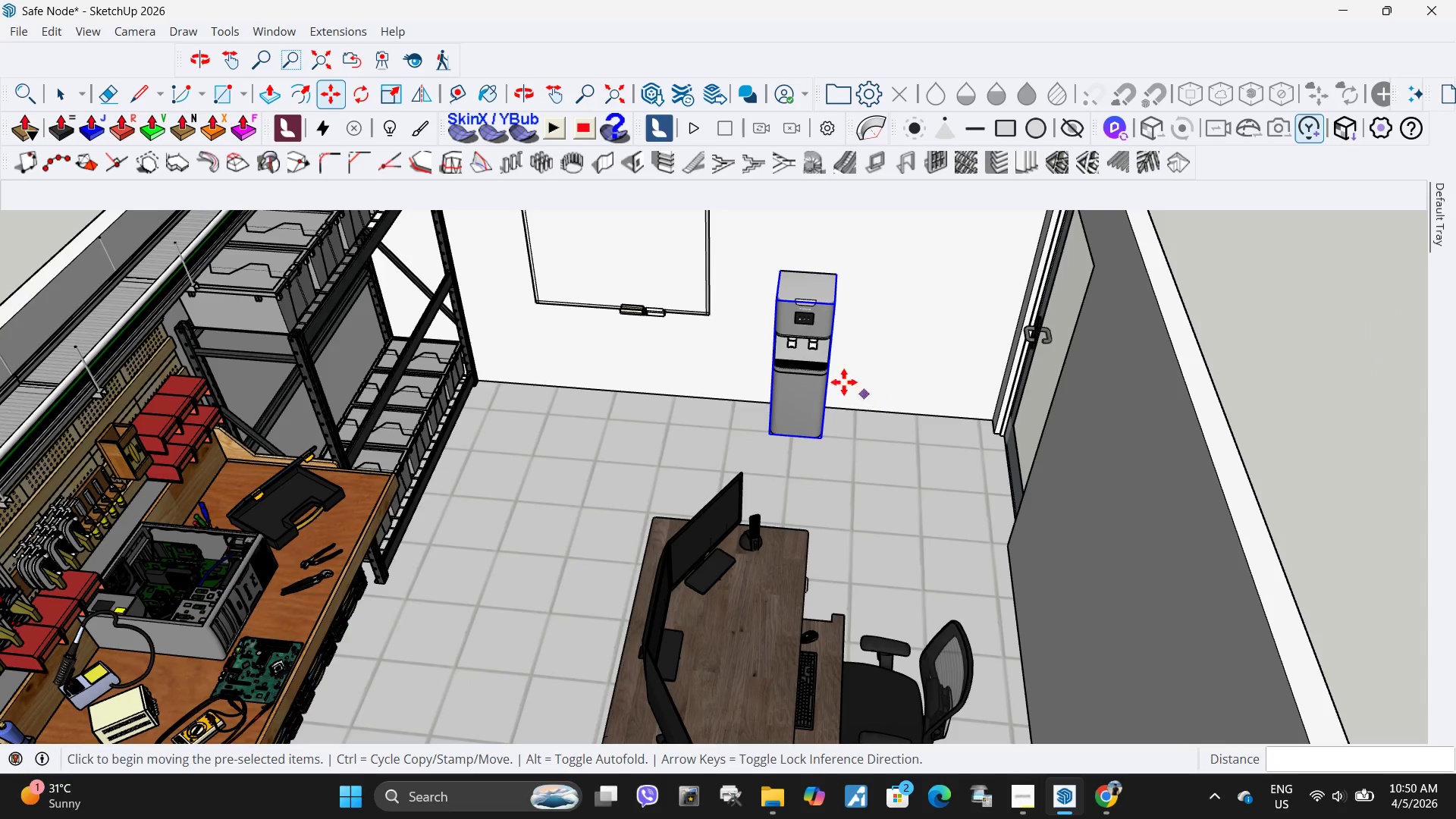 
key(Space)
 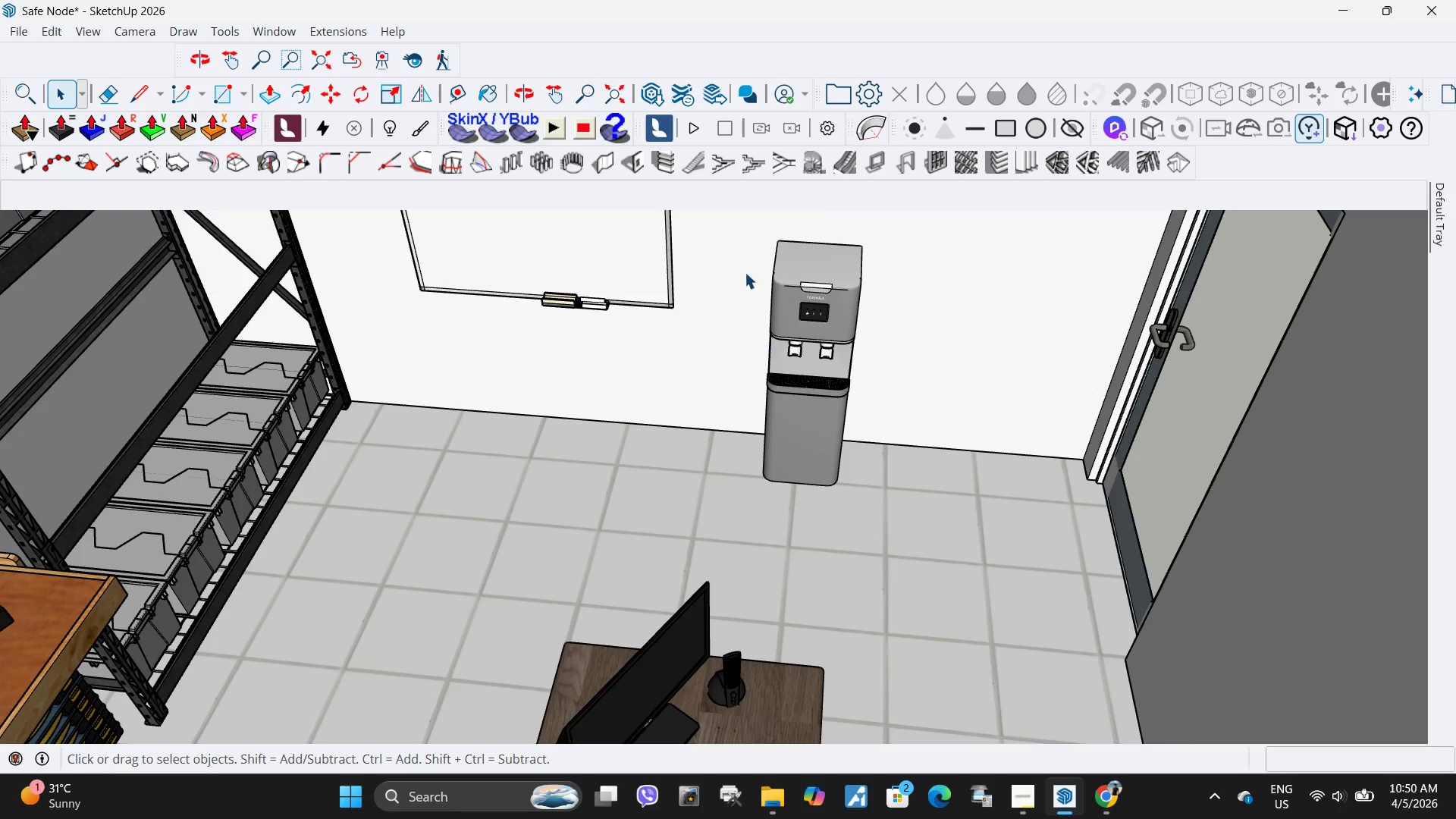 
scroll: coordinate [771, 276], scroll_direction: up, amount: 10.0
 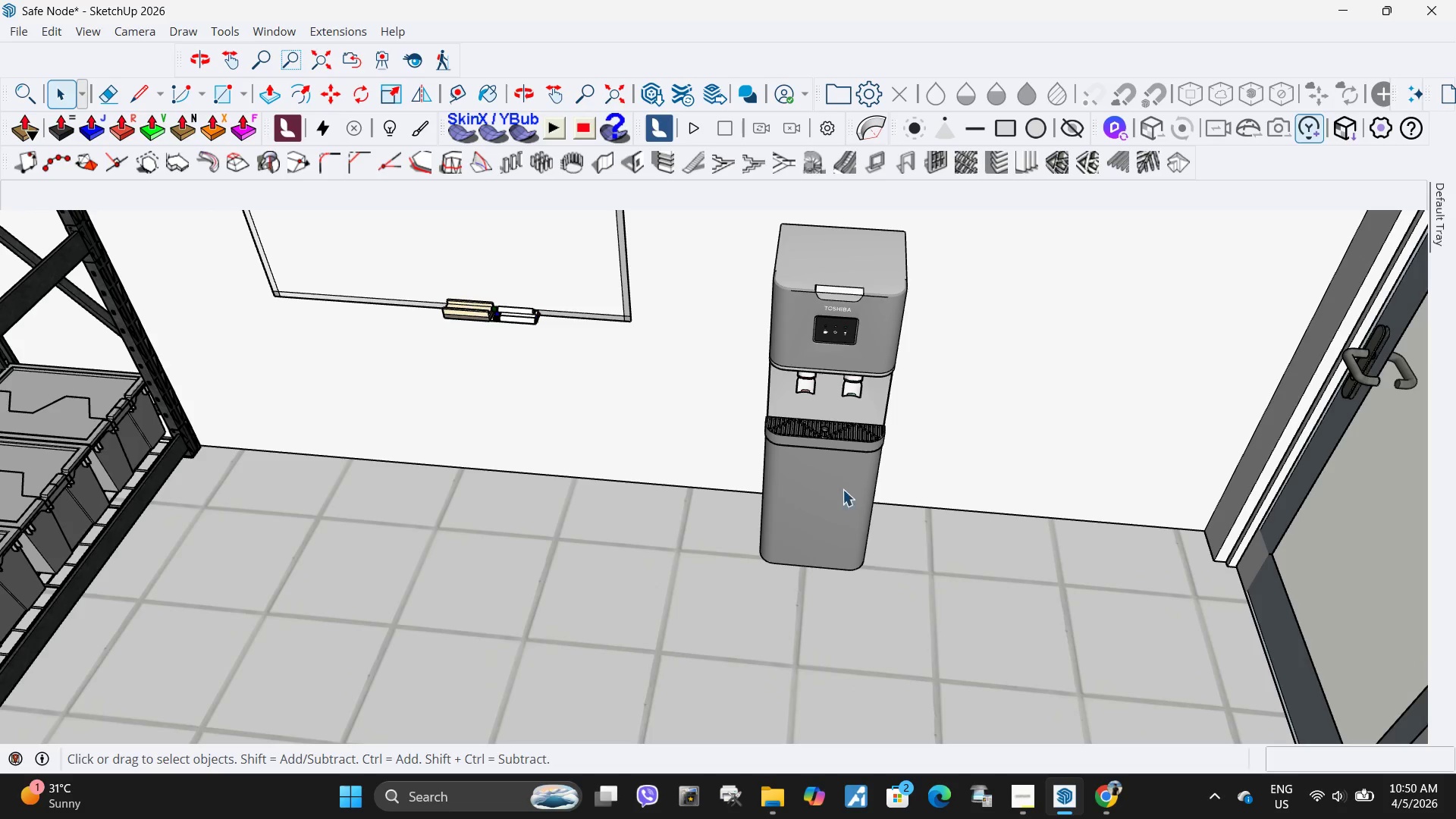 
left_click([842, 495])
 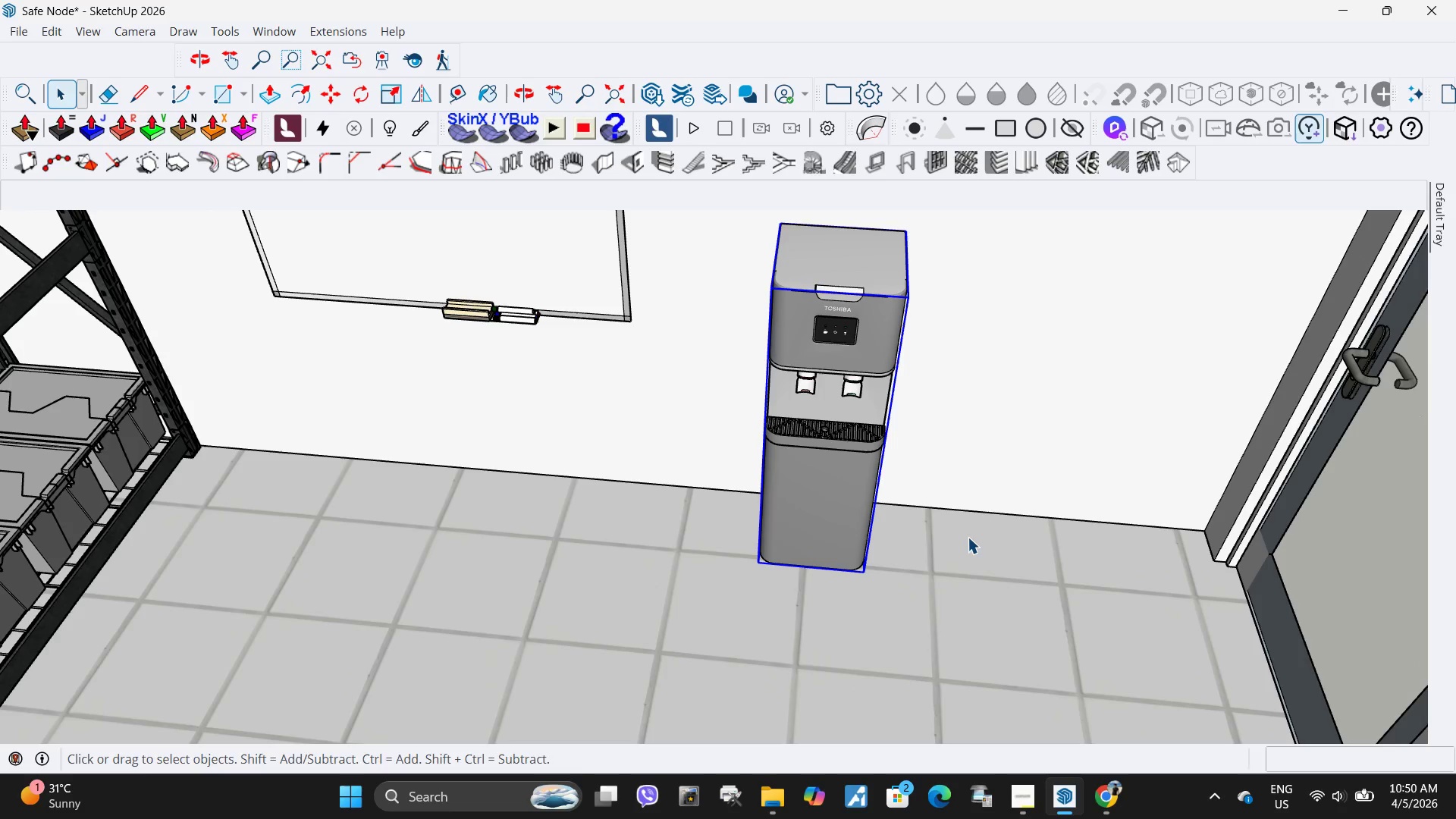 
key(M)
 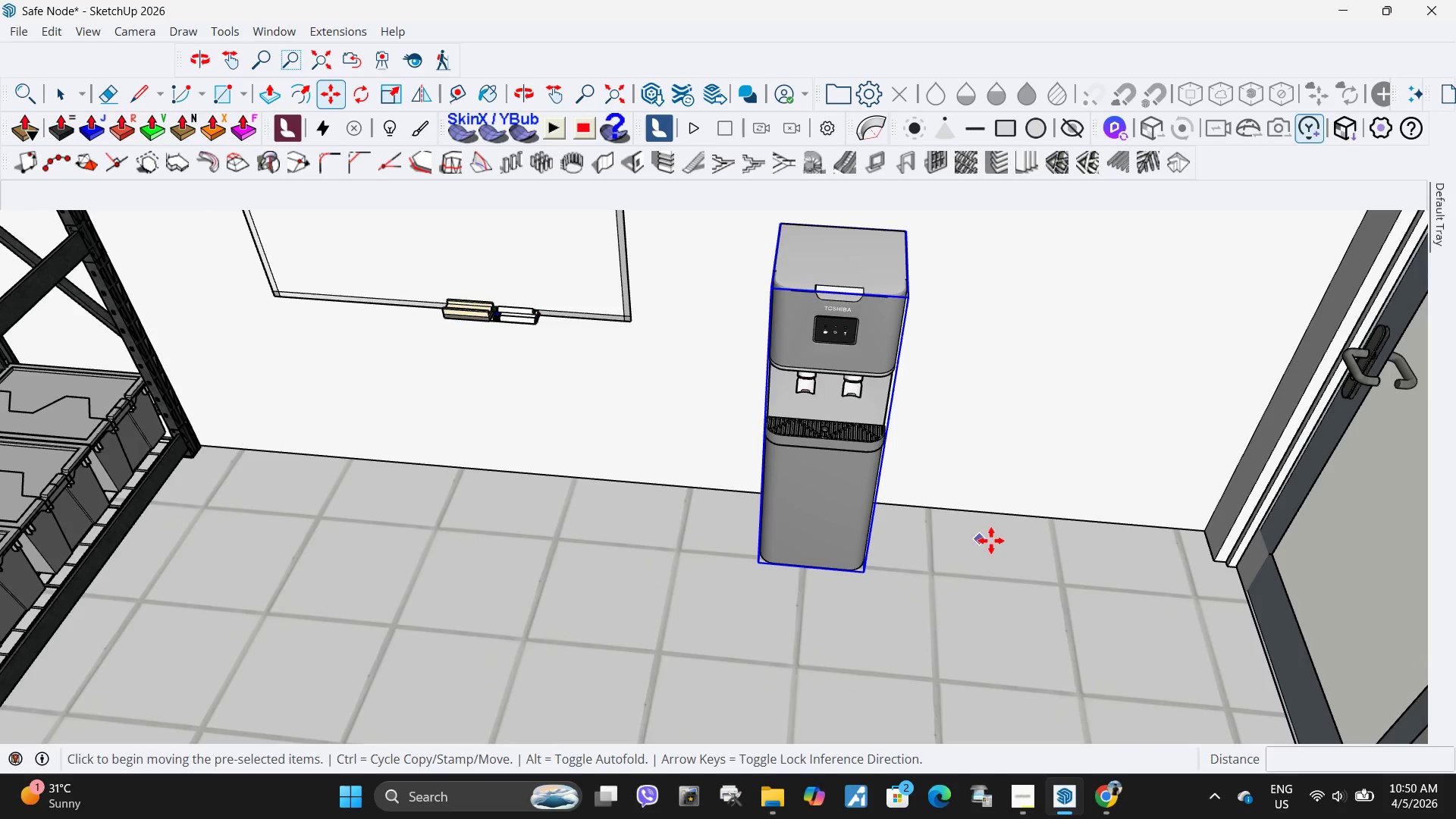 
left_click([991, 541])
 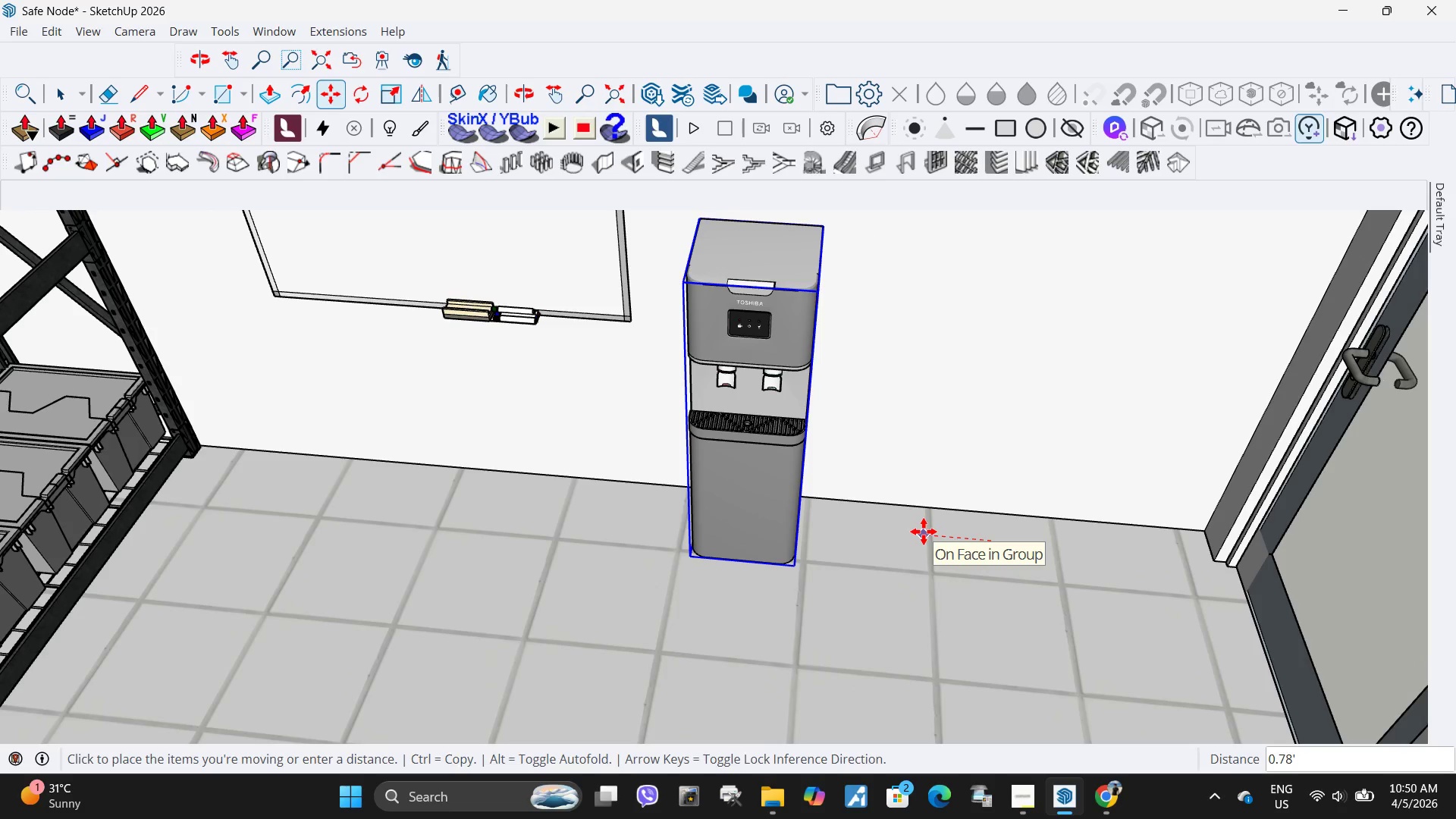 
left_click([924, 532])
 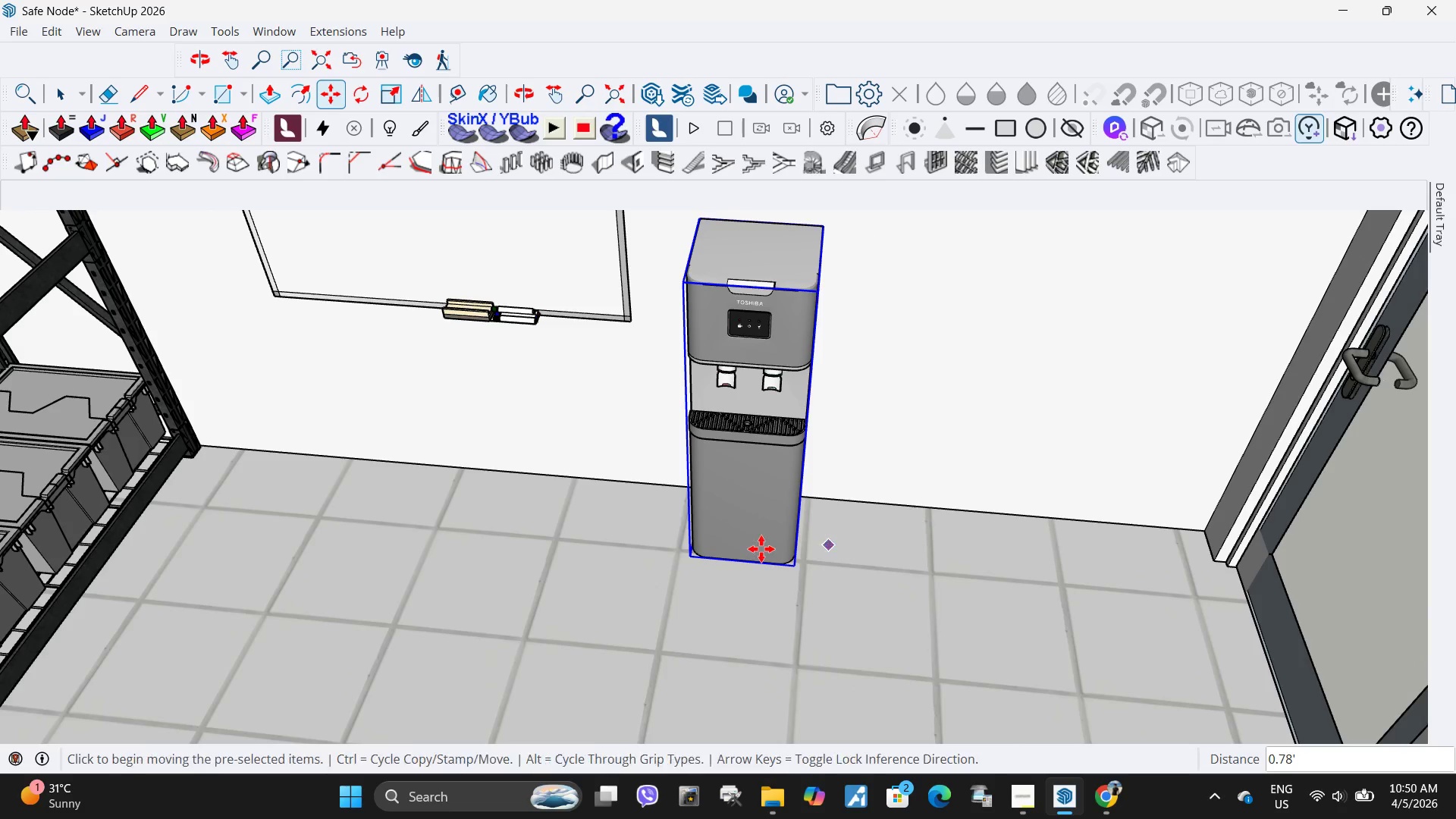 
scroll: coordinate [745, 570], scroll_direction: up, amount: 8.0
 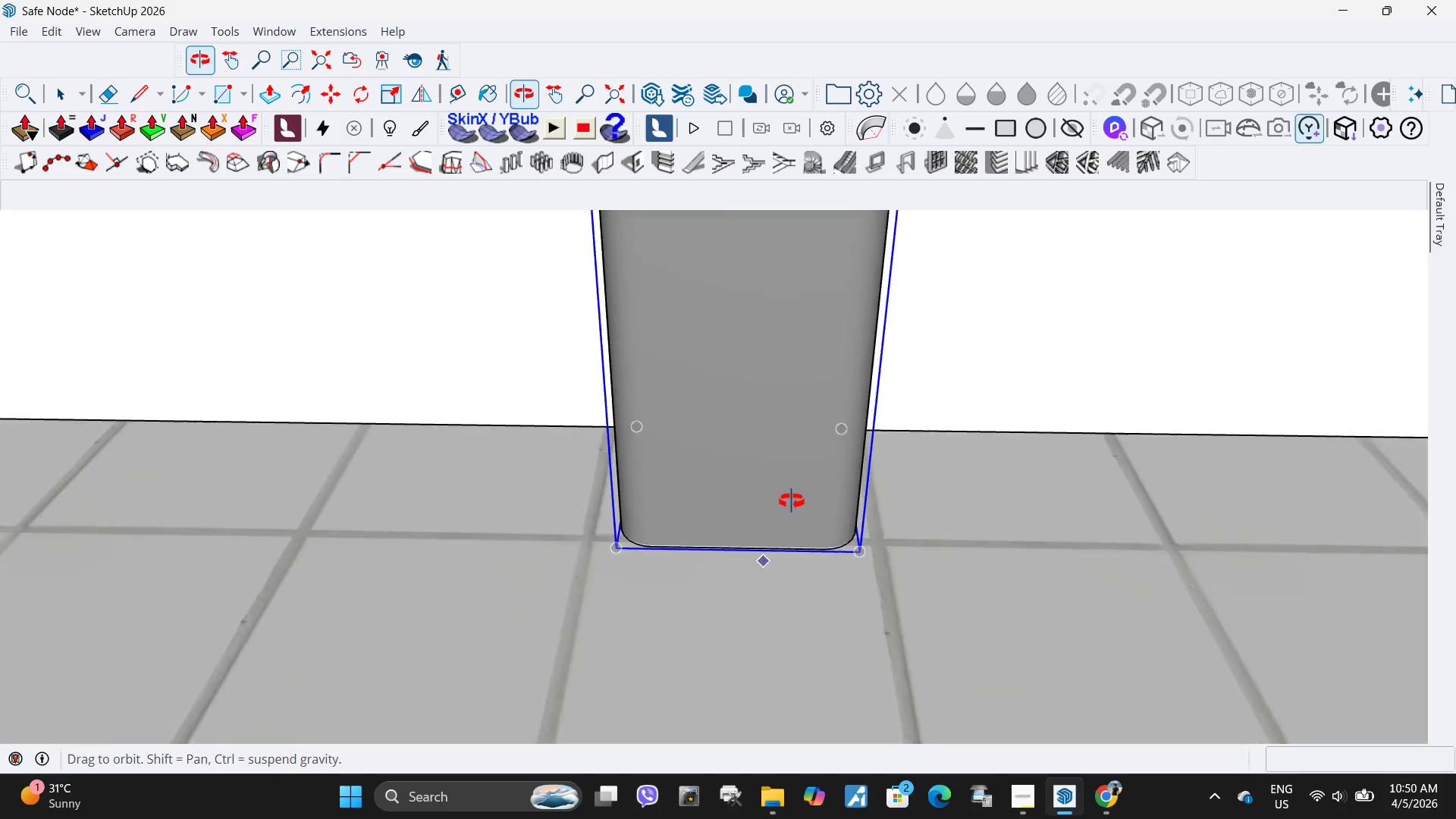 
double_click([792, 500])
 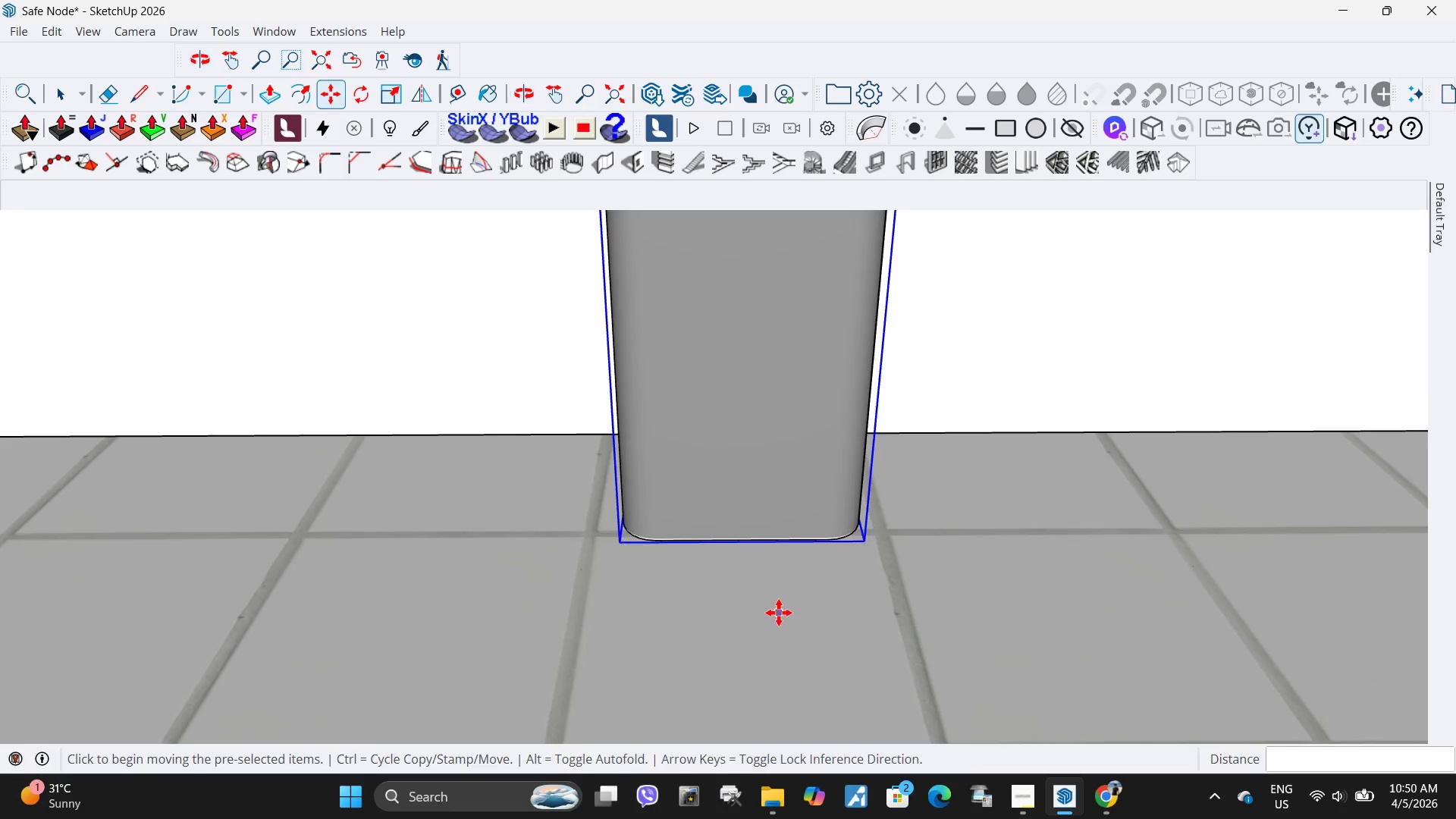 
left_click_drag(start_coordinate=[779, 613], to_coordinate=[772, 613])
 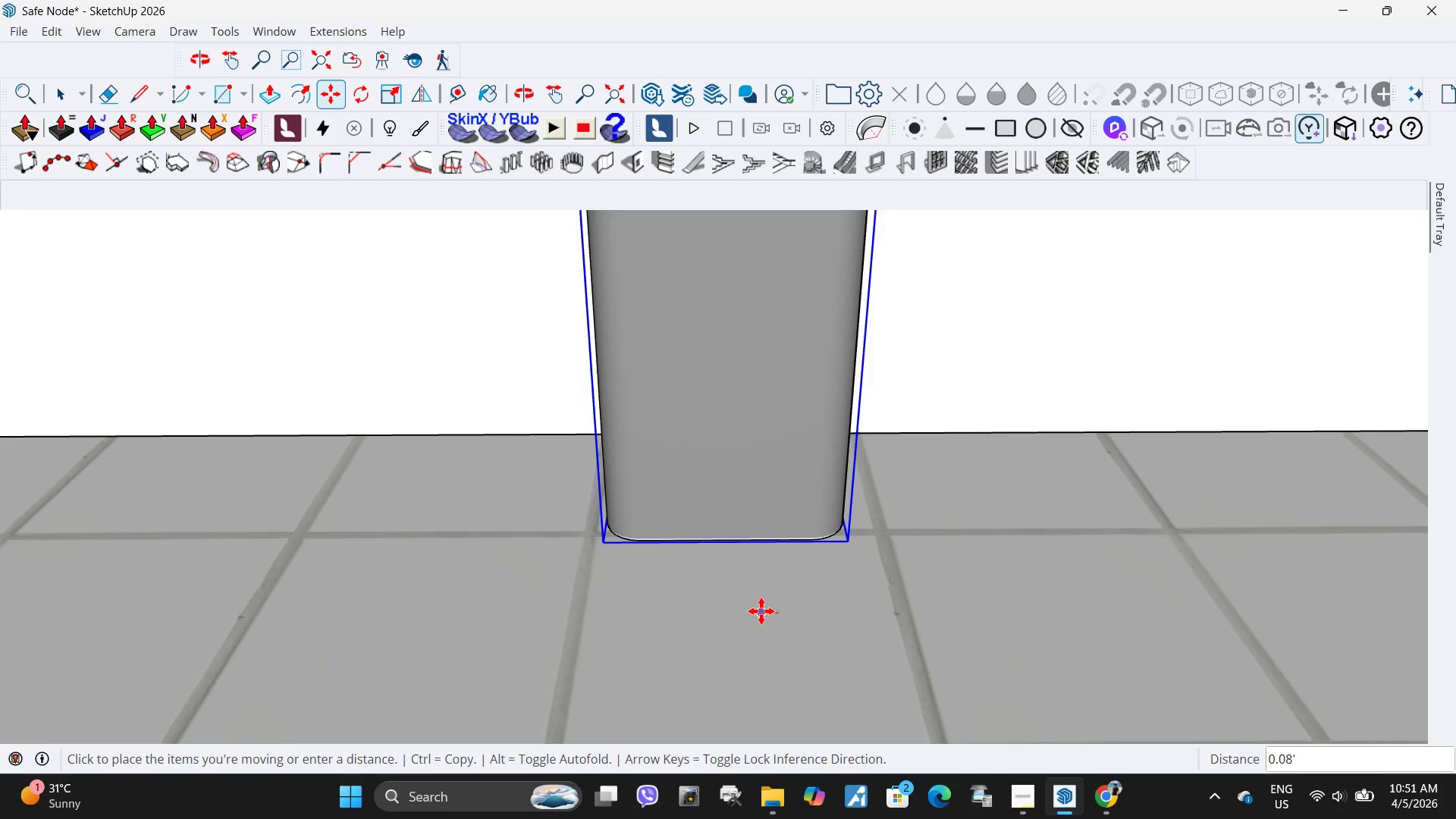 
left_click([770, 611])
 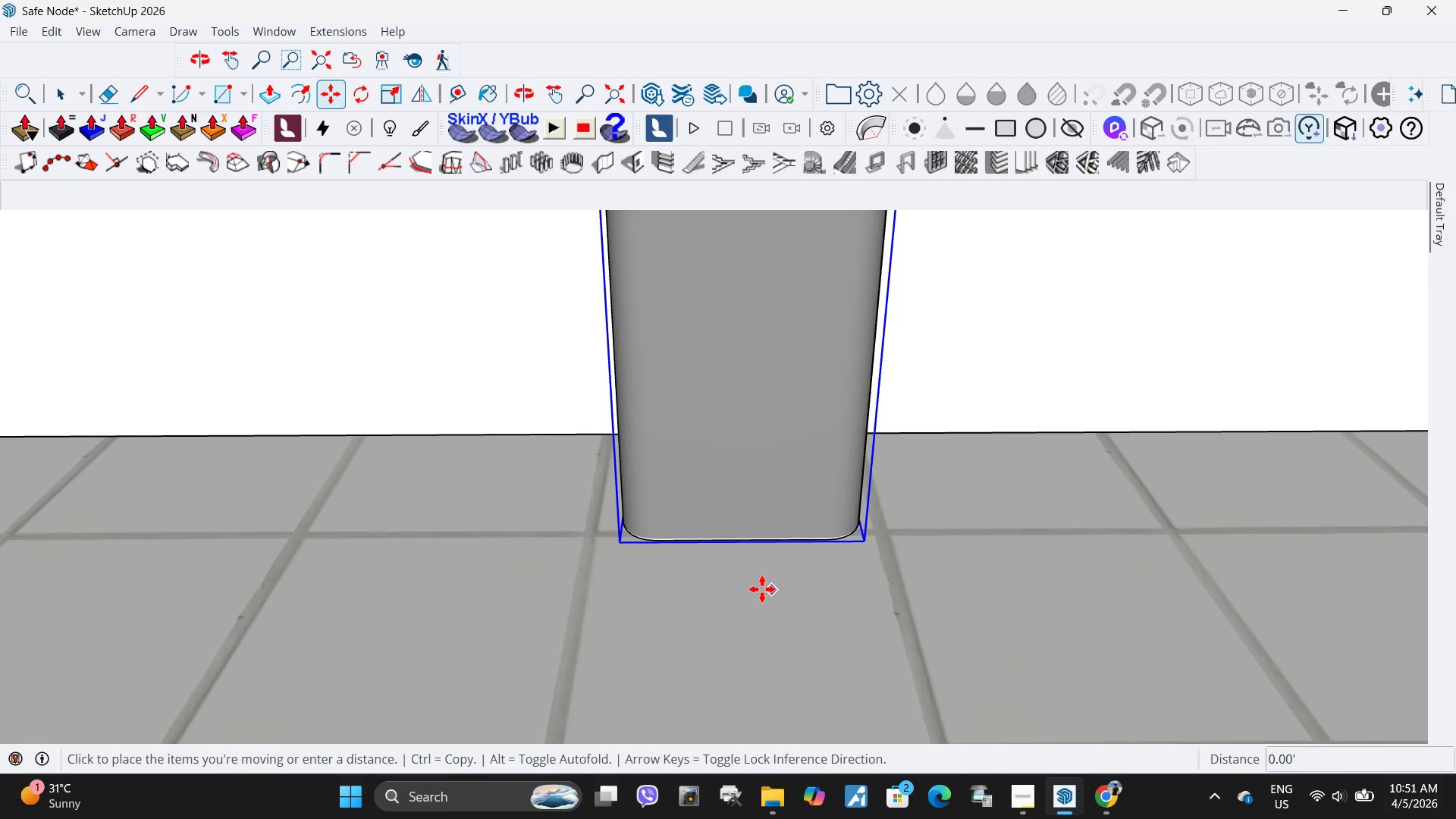 
key(Escape)
 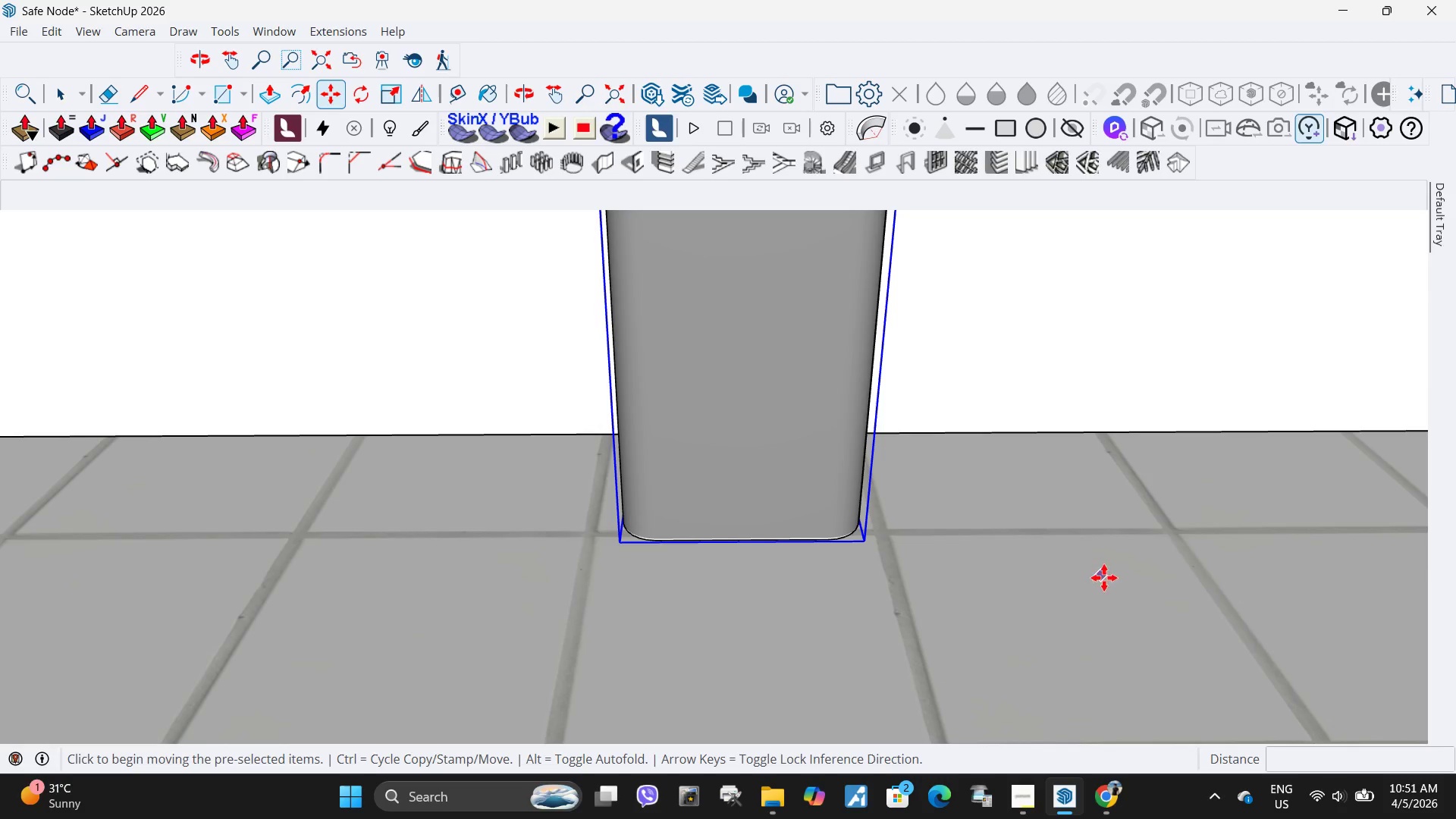 
left_click_drag(start_coordinate=[1104, 578], to_coordinate=[1100, 579])
 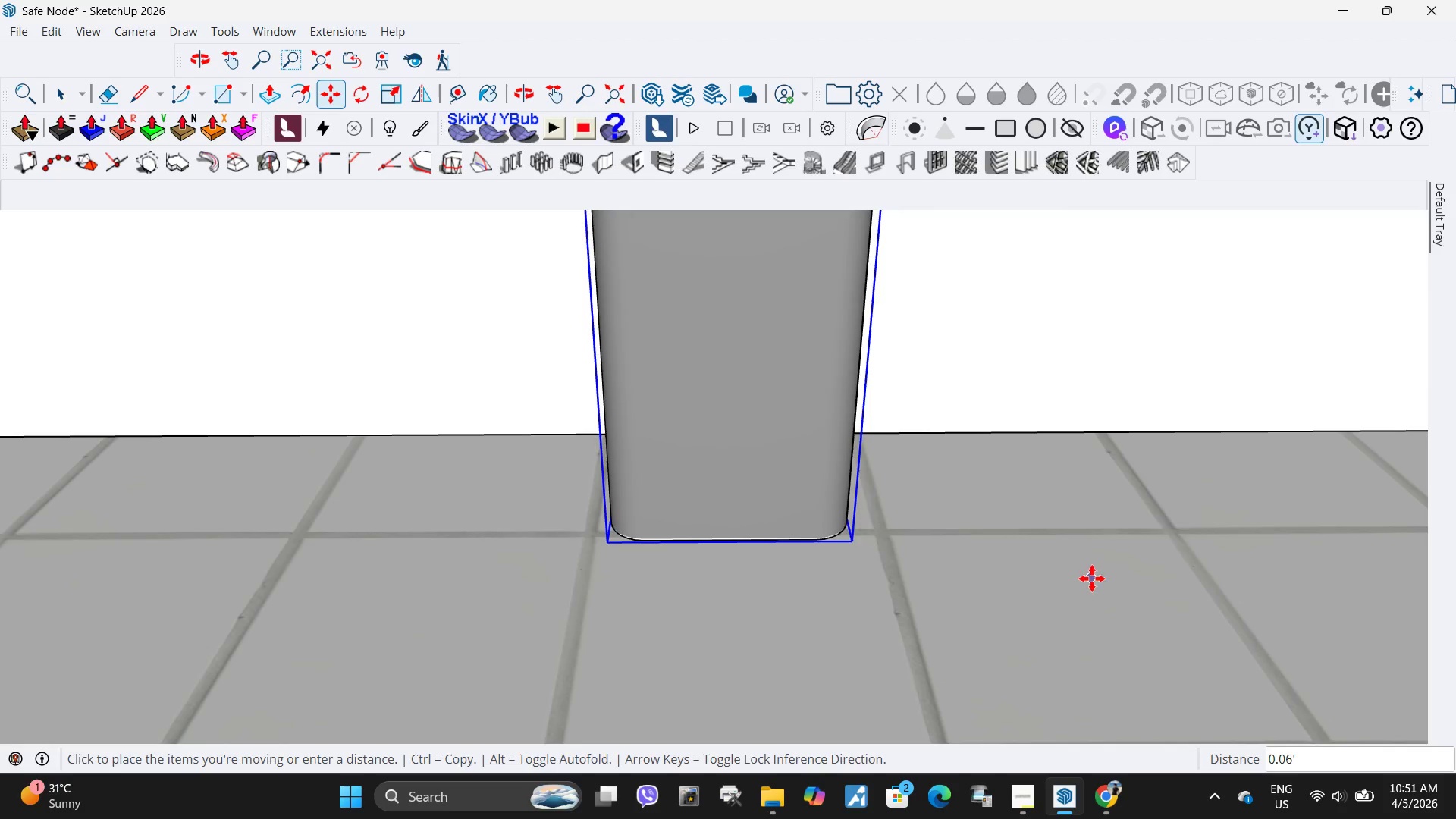 
key(Escape)
 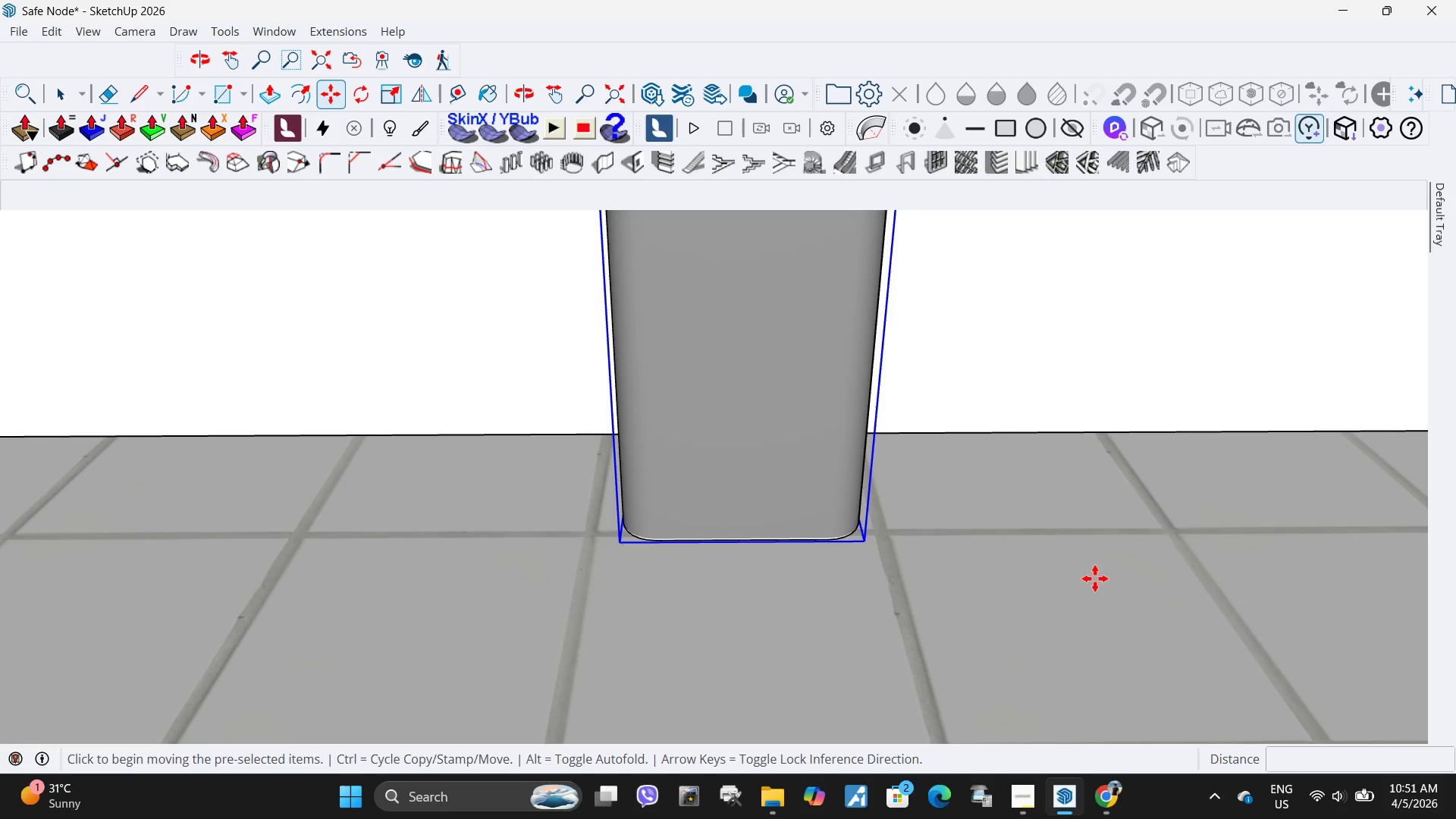 
left_click([1095, 579])
 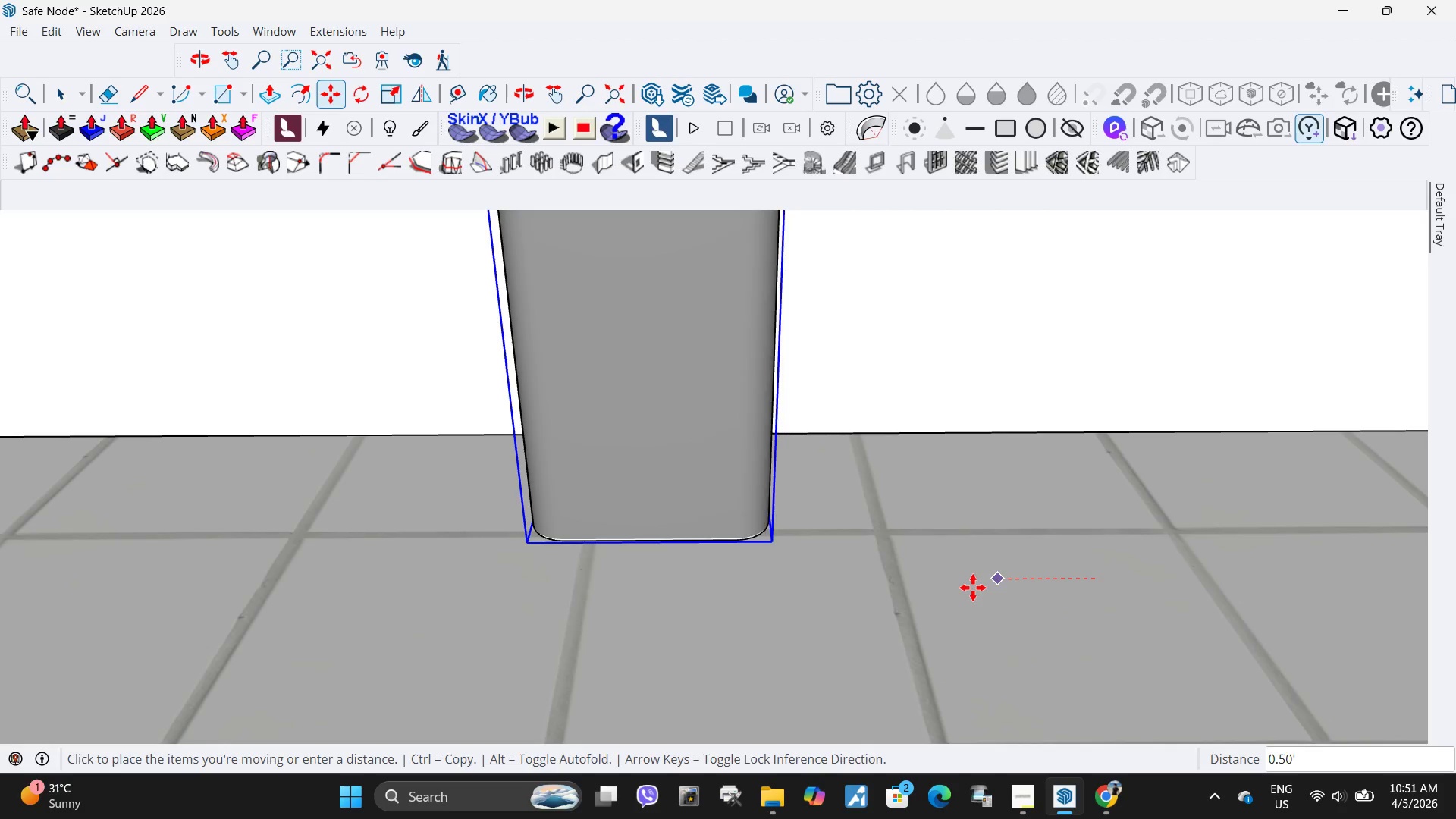 
left_click([971, 588])
 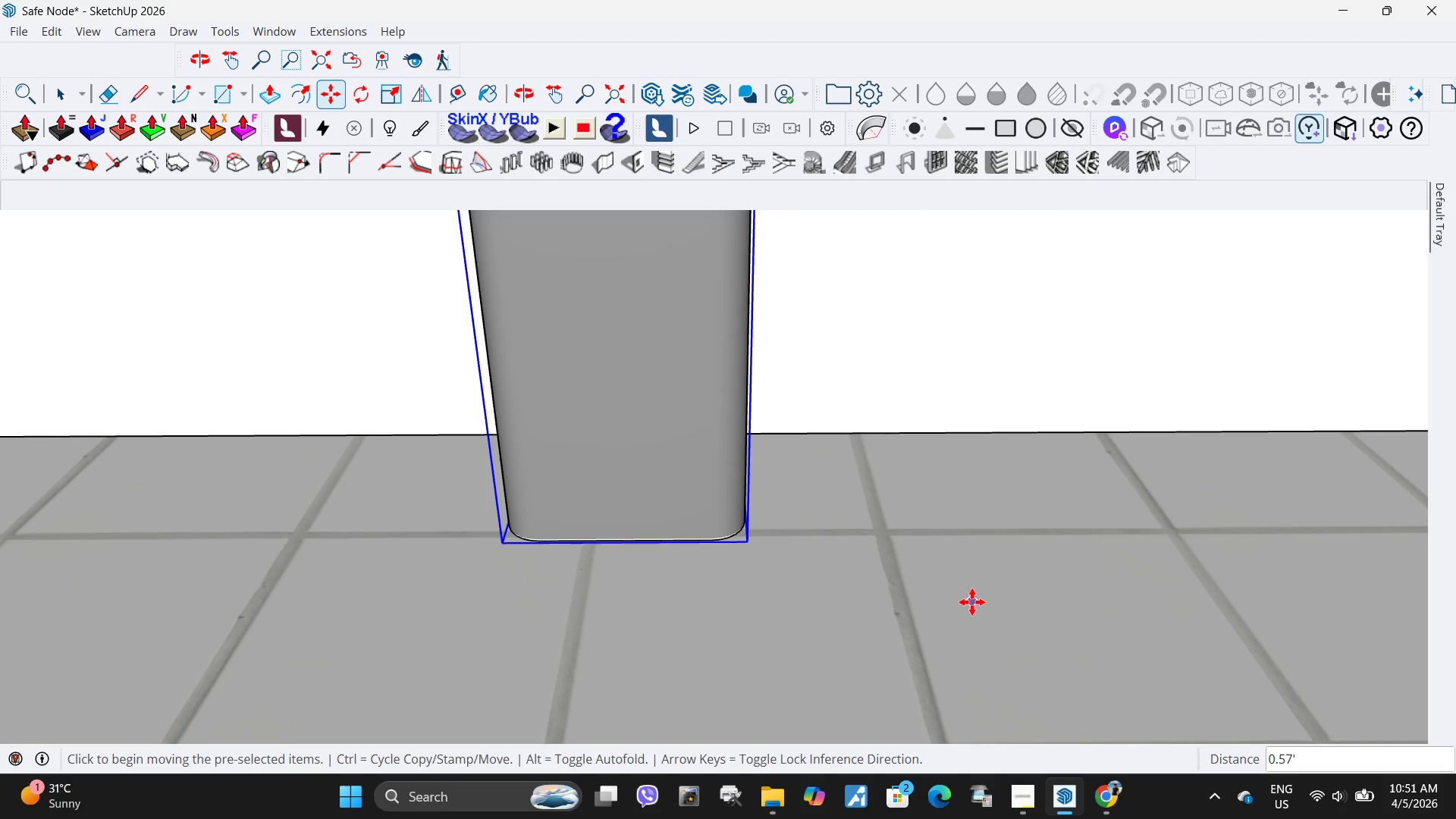 
left_click([972, 602])
 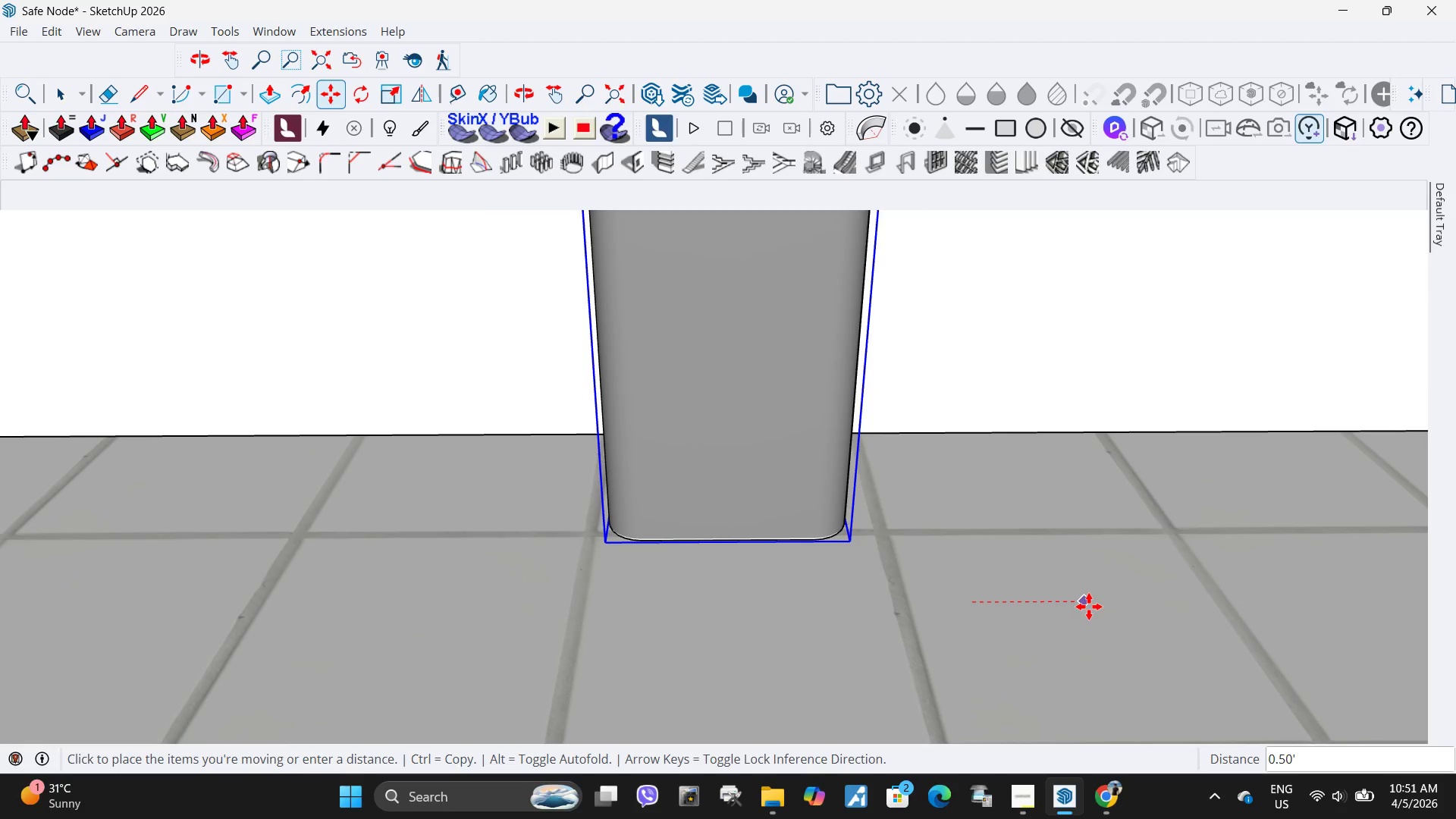 
key(Escape)
 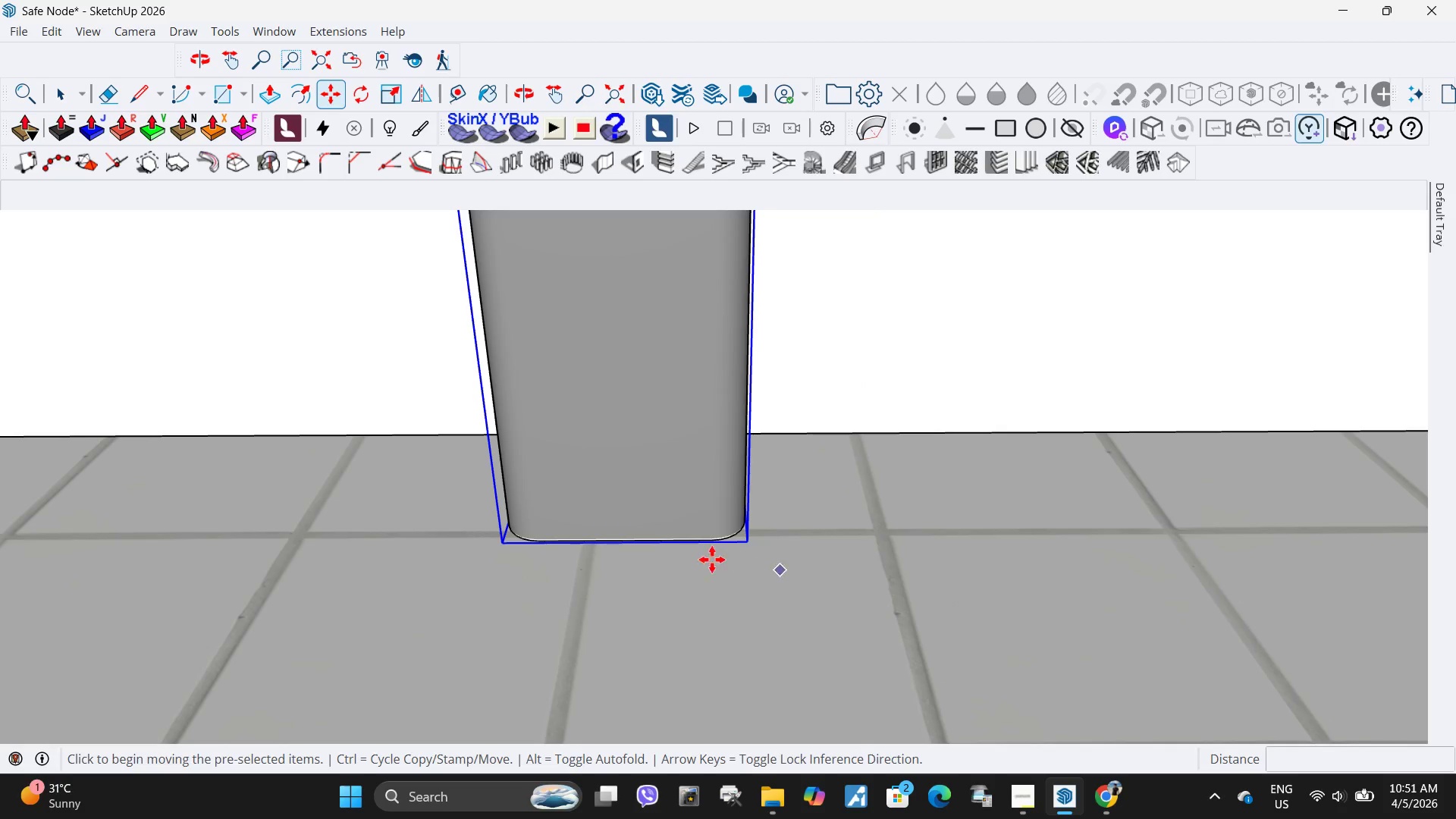 
left_click([644, 668])
 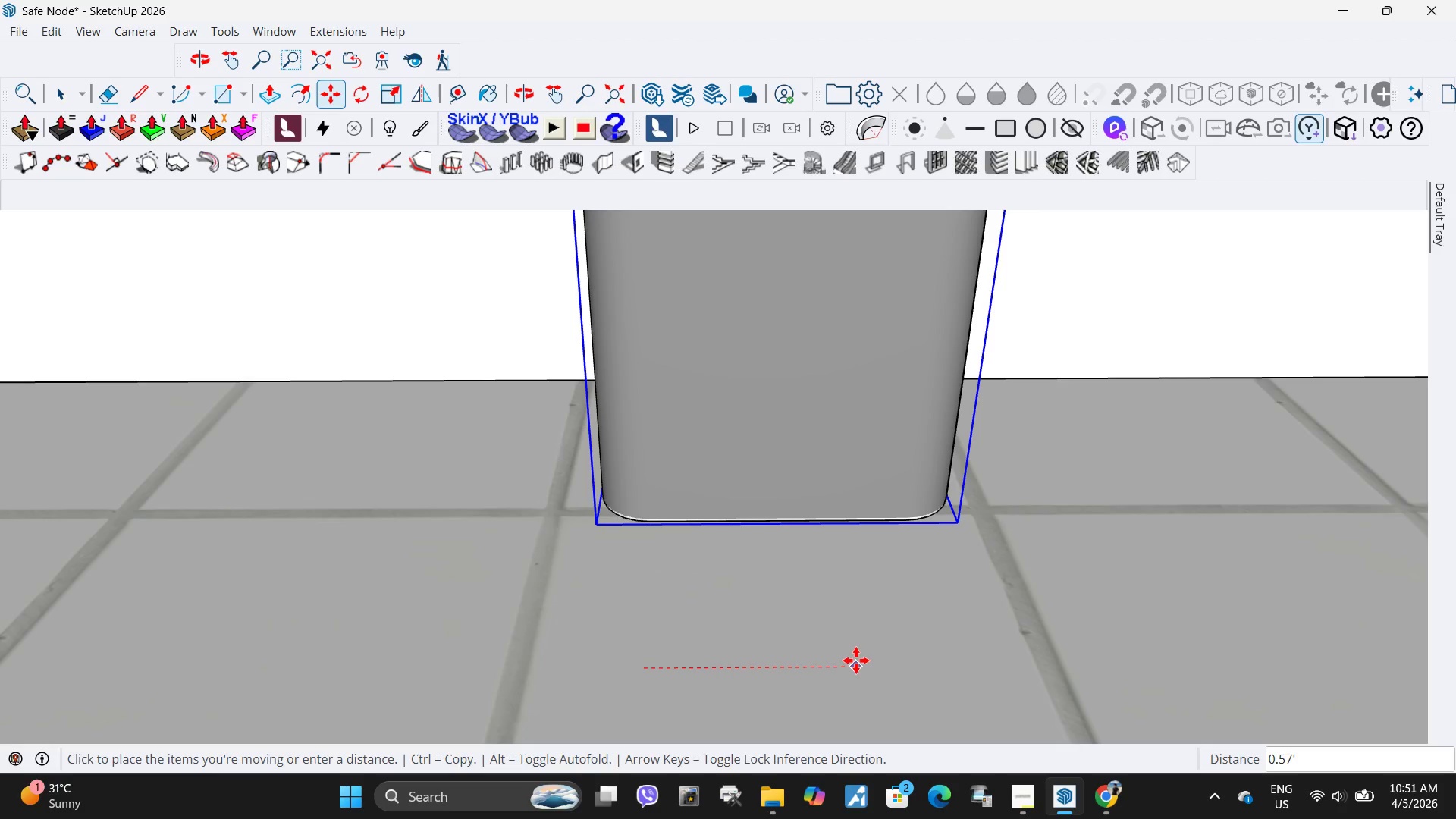 
scroll: coordinate [672, 589], scroll_direction: up, amount: 4.0
 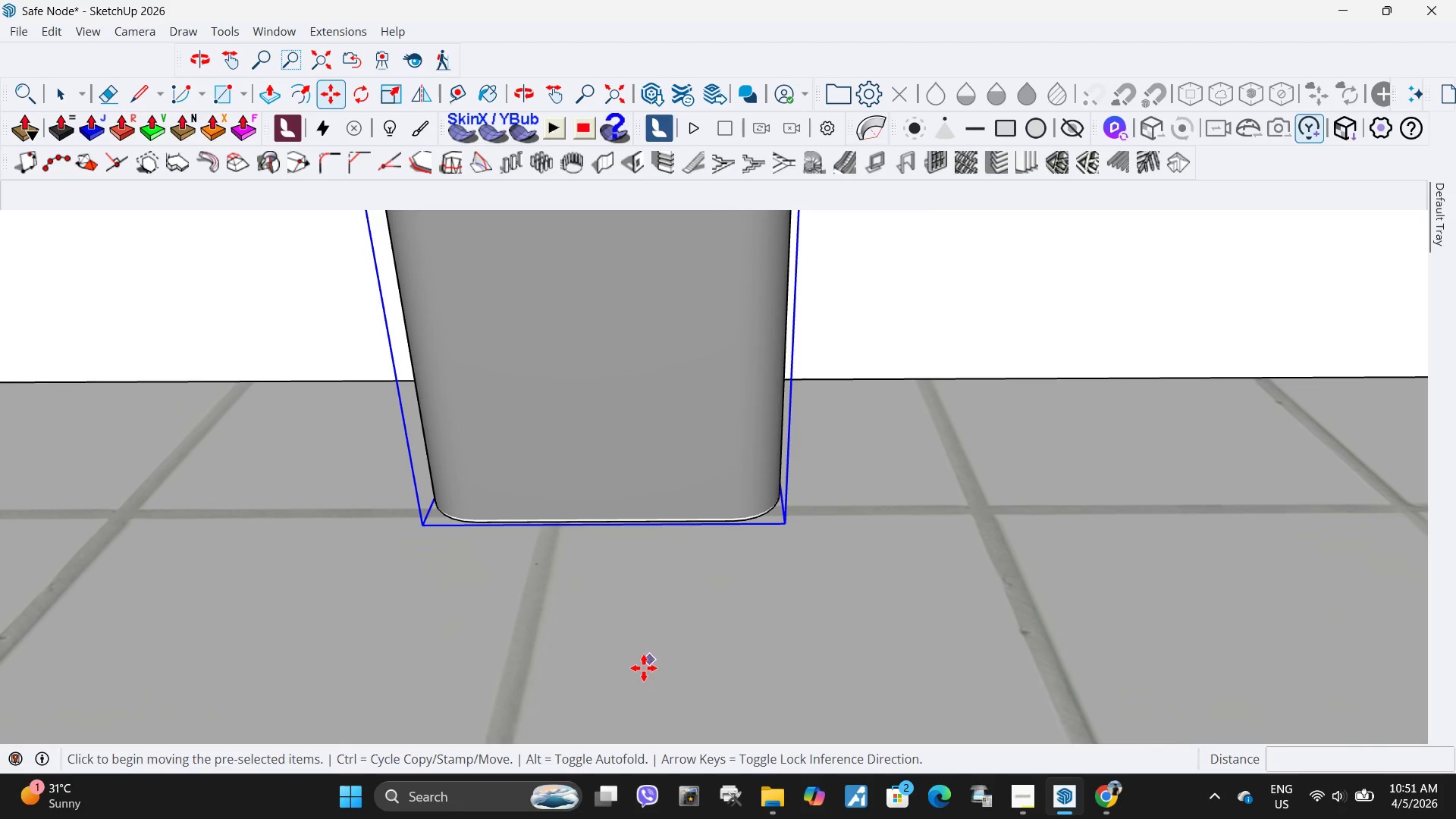 
double_click([852, 661])
 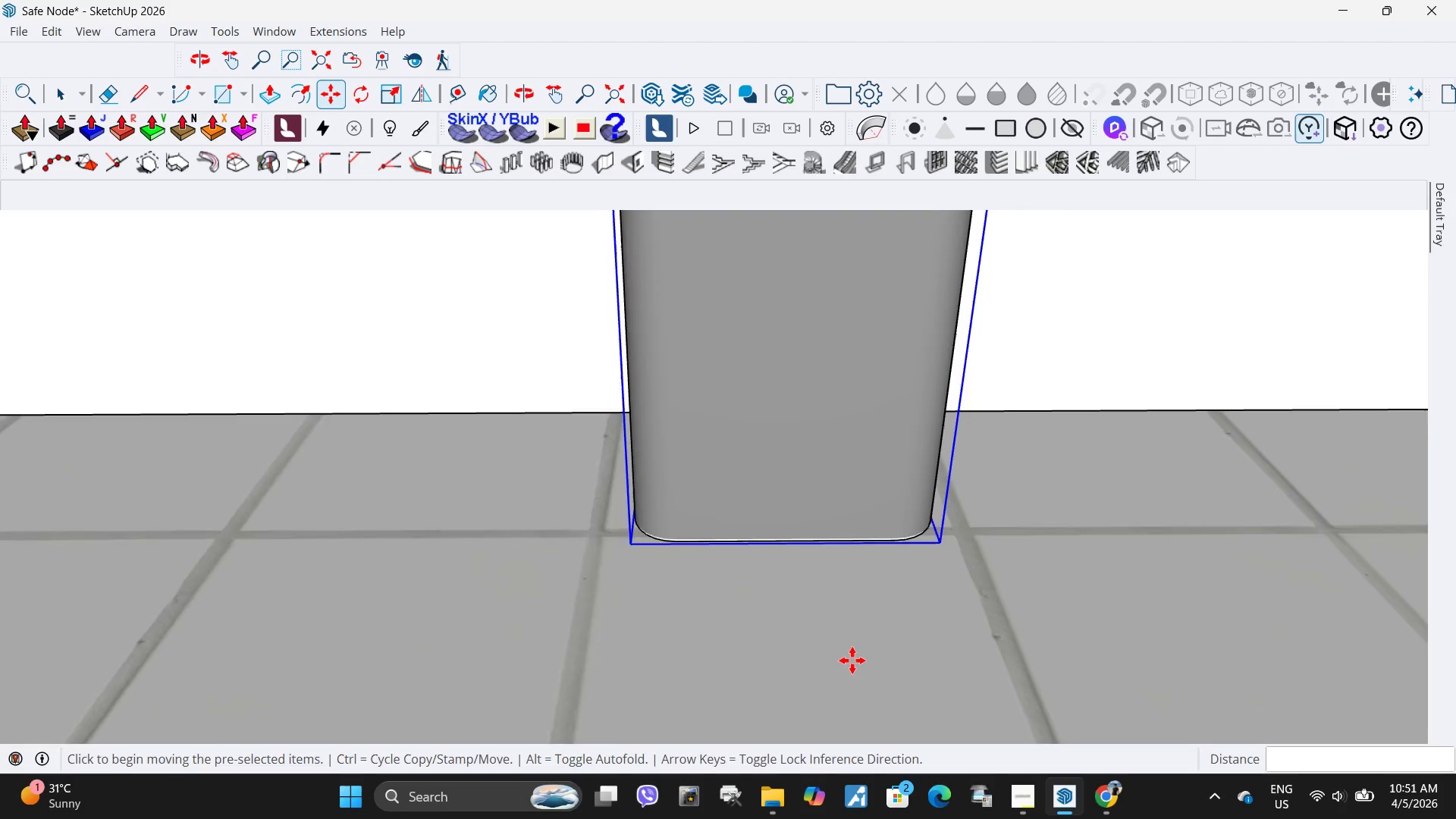 
key(Space)
 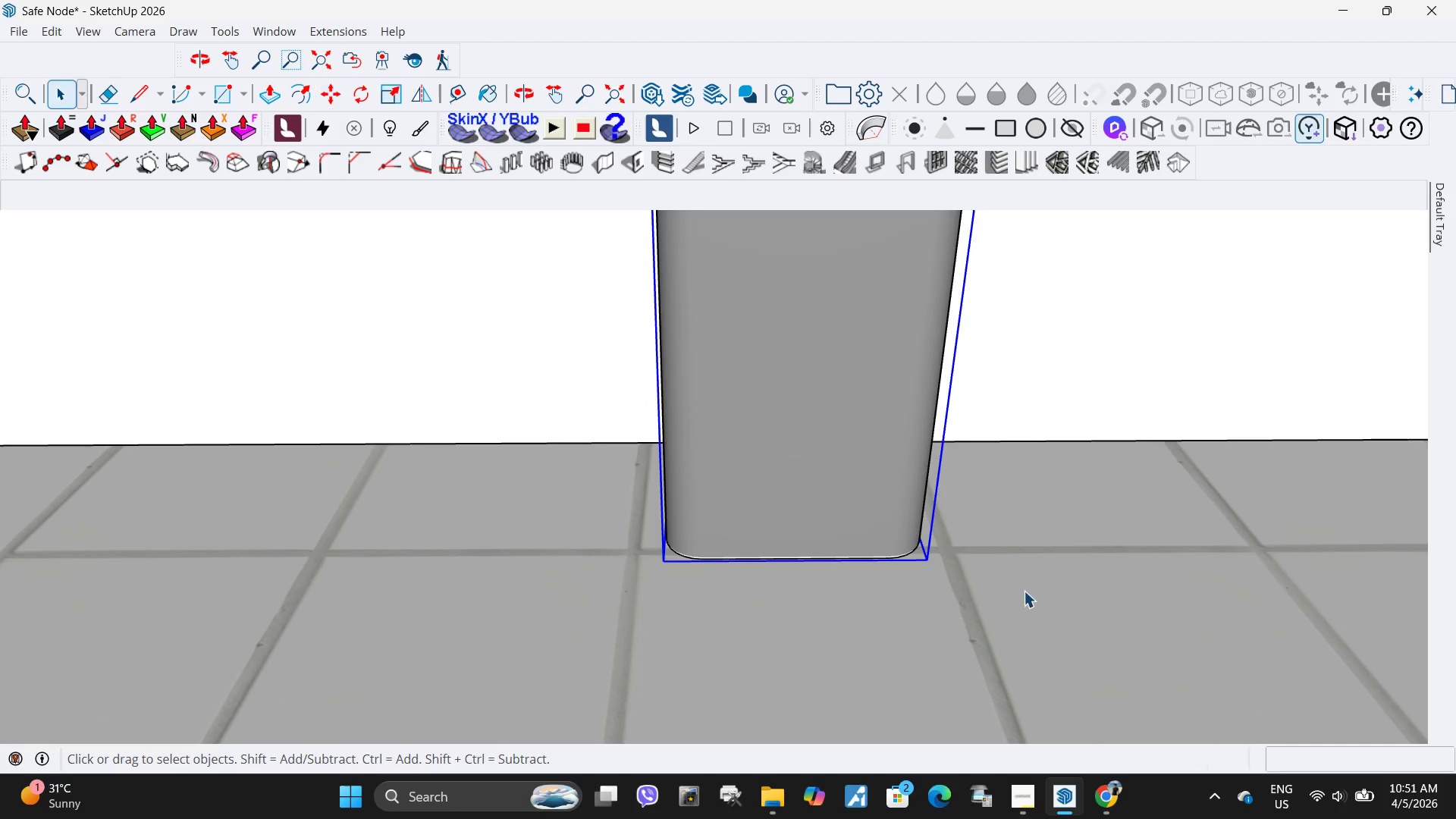 
left_click([1024, 591])
 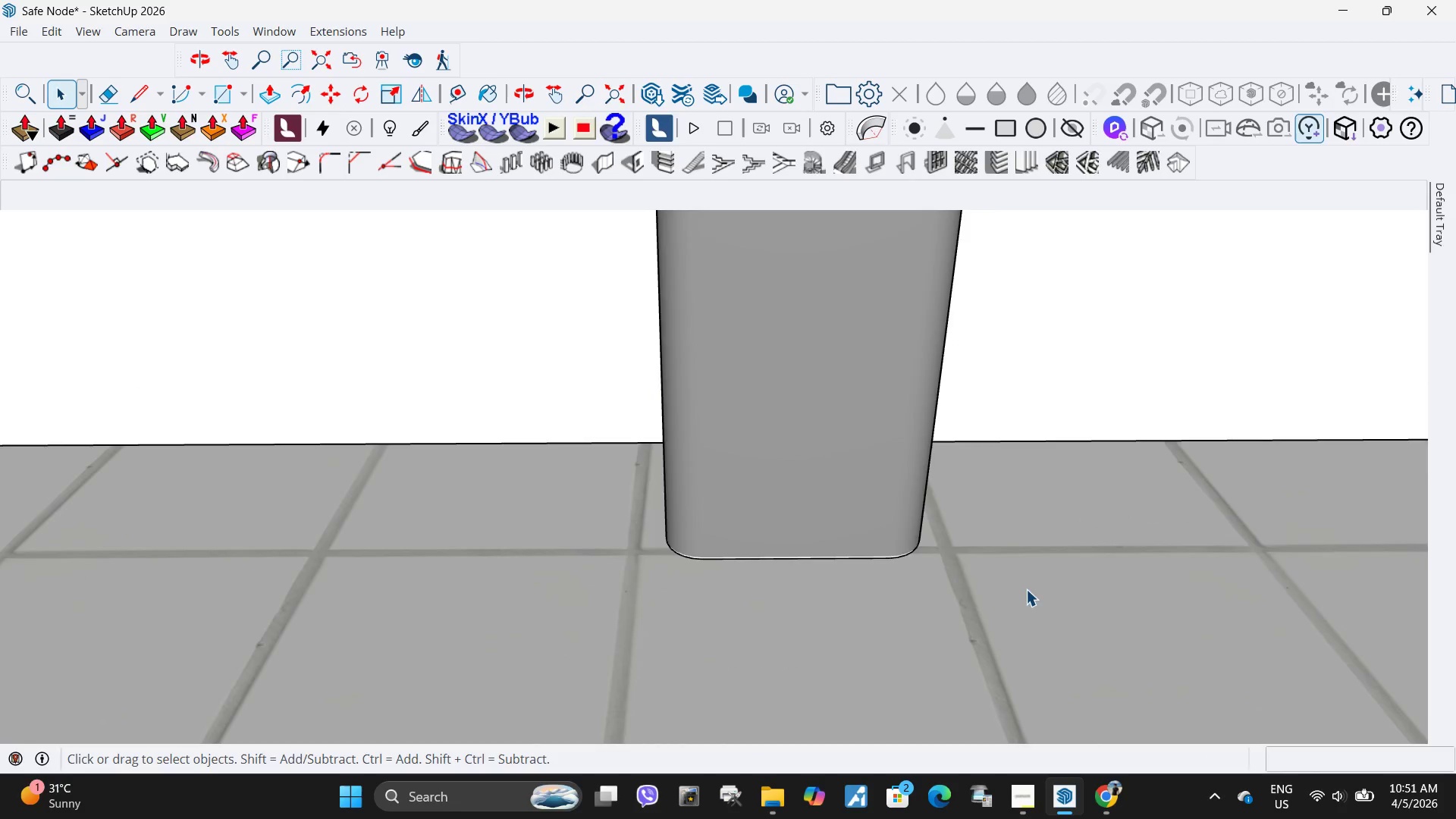 
scroll: coordinate [951, 619], scroll_direction: down, amount: 30.0
 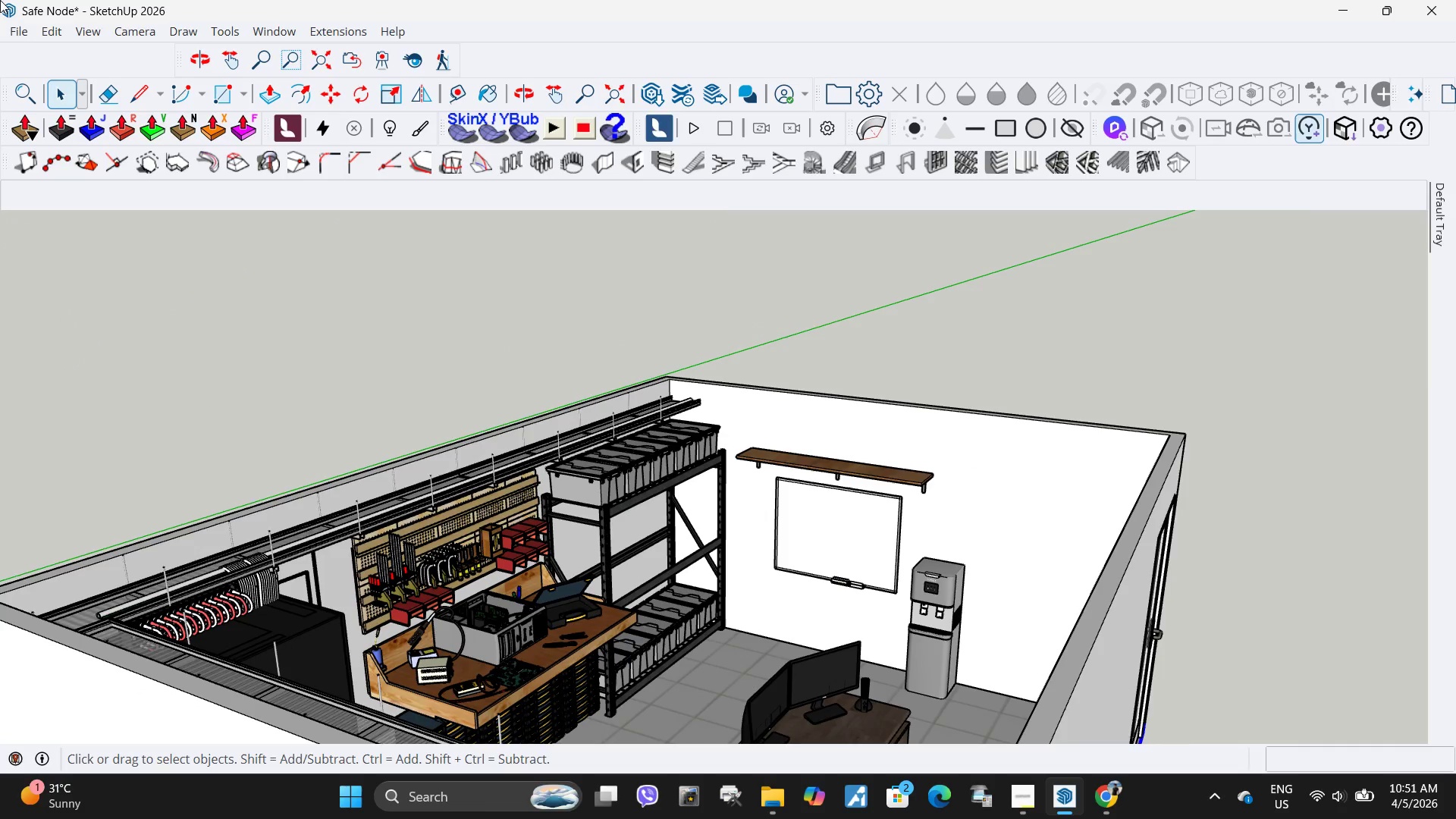 
left_click([18, 35])
 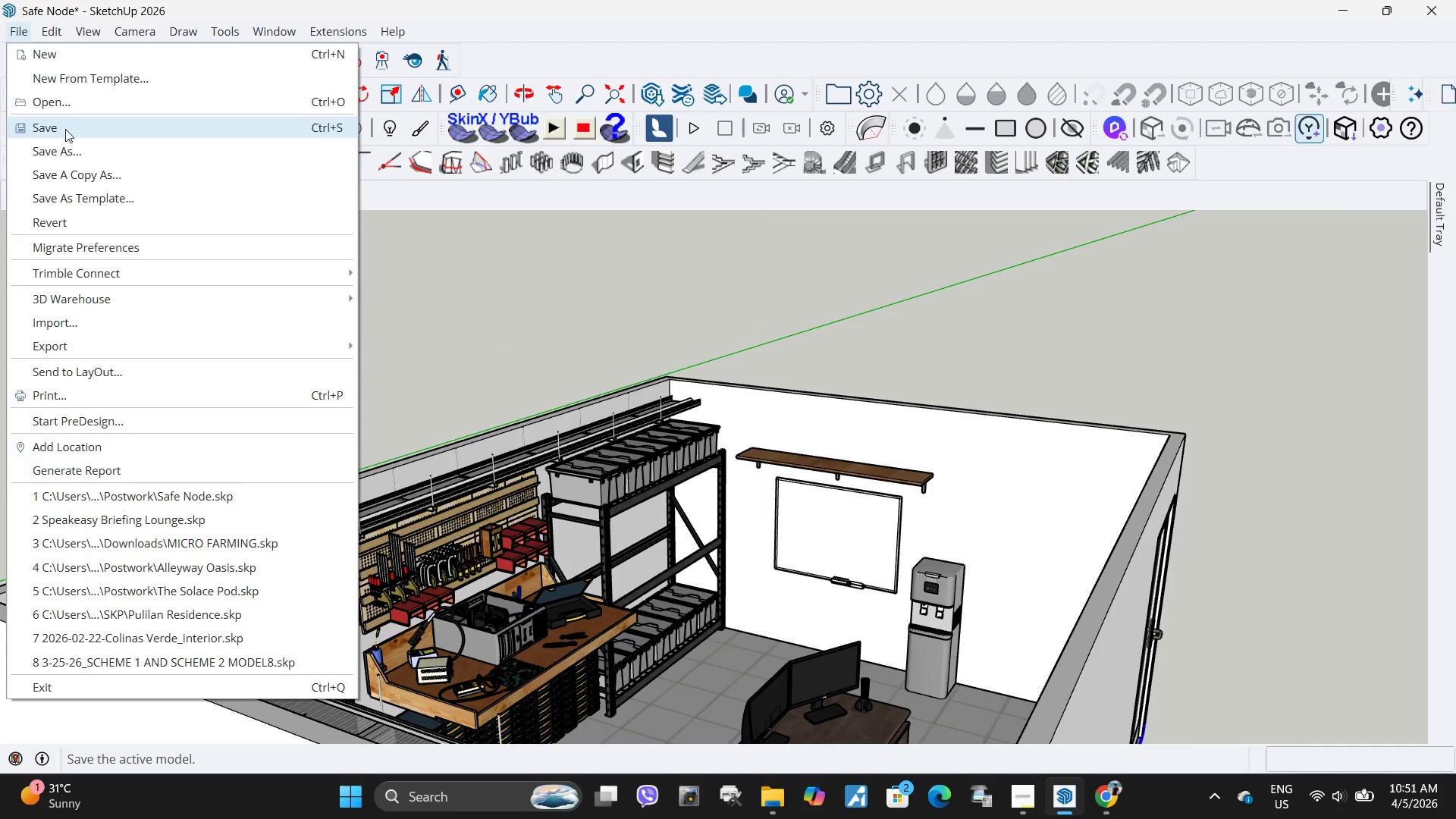 
left_click([65, 129])
 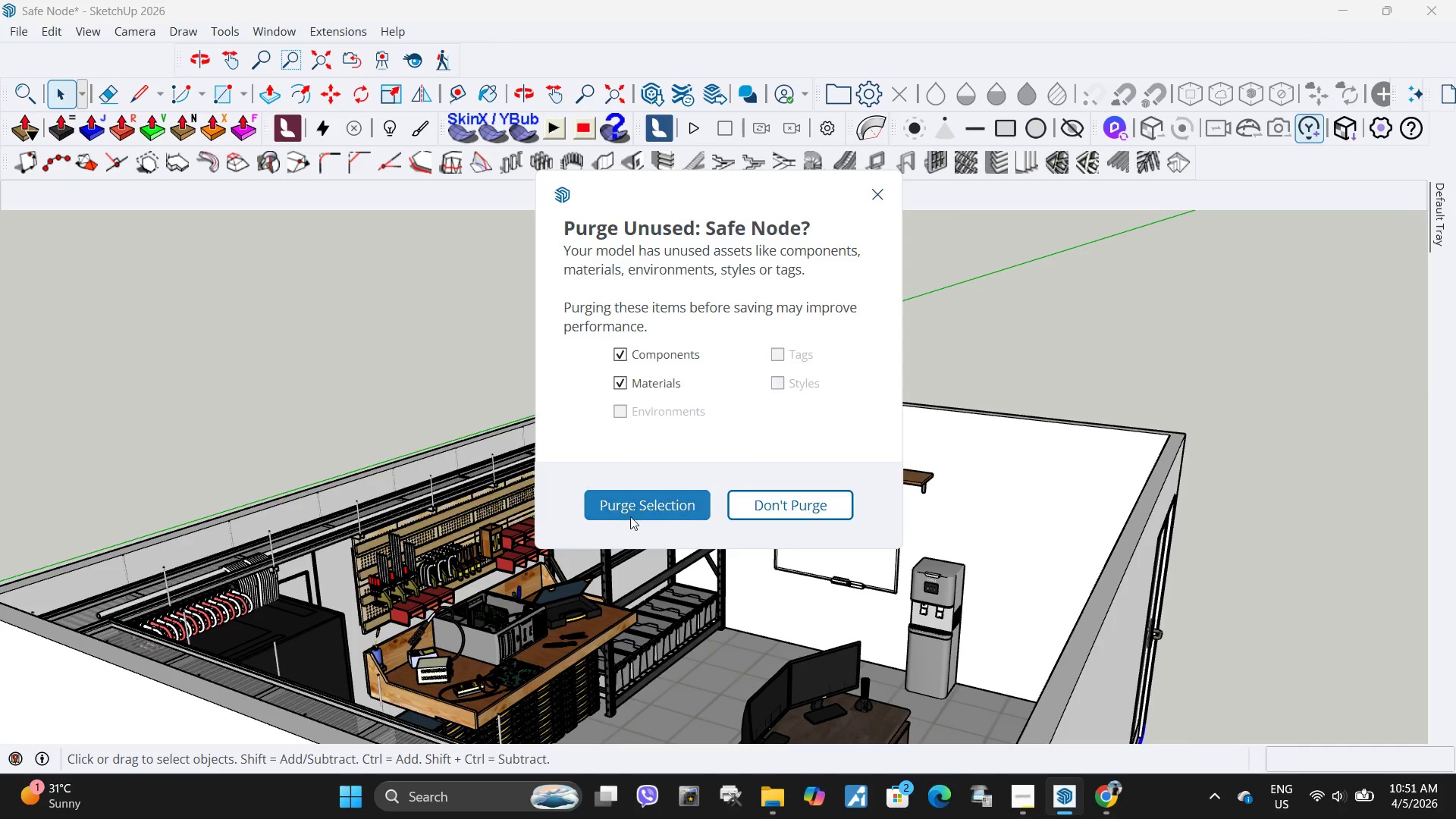 
left_click([636, 510])
 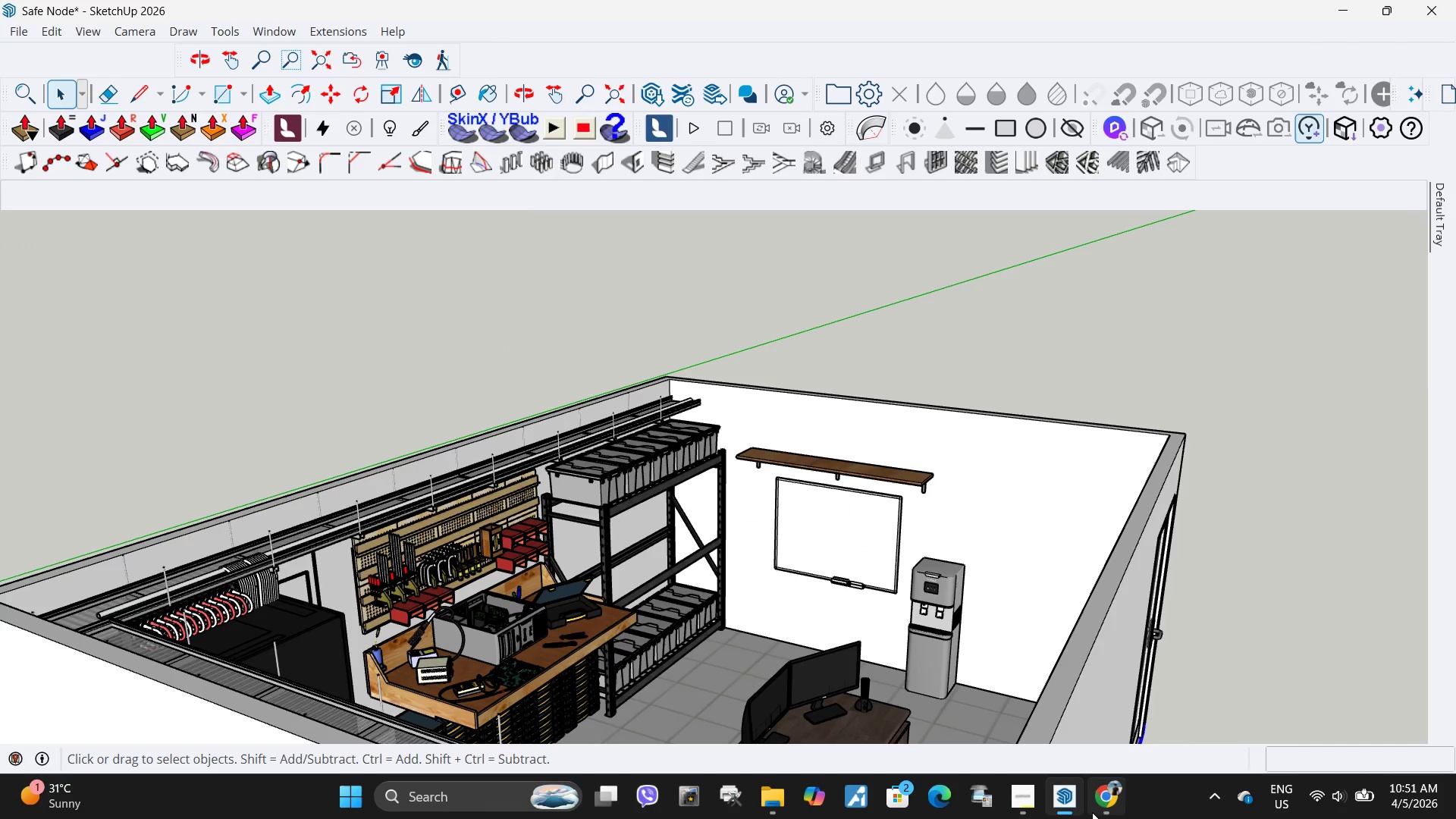 
left_click([1103, 801])
 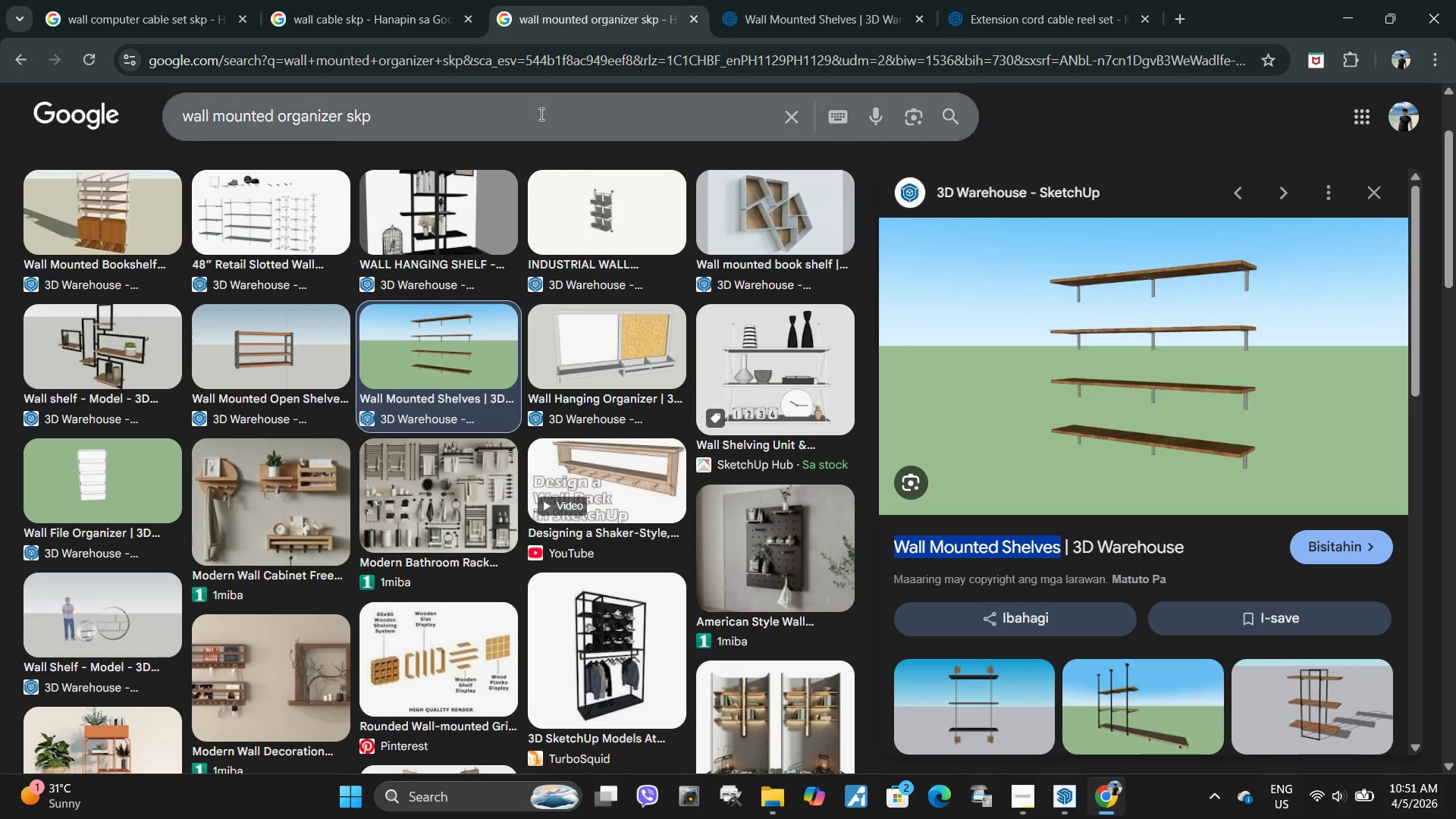 
left_click([540, 114])
 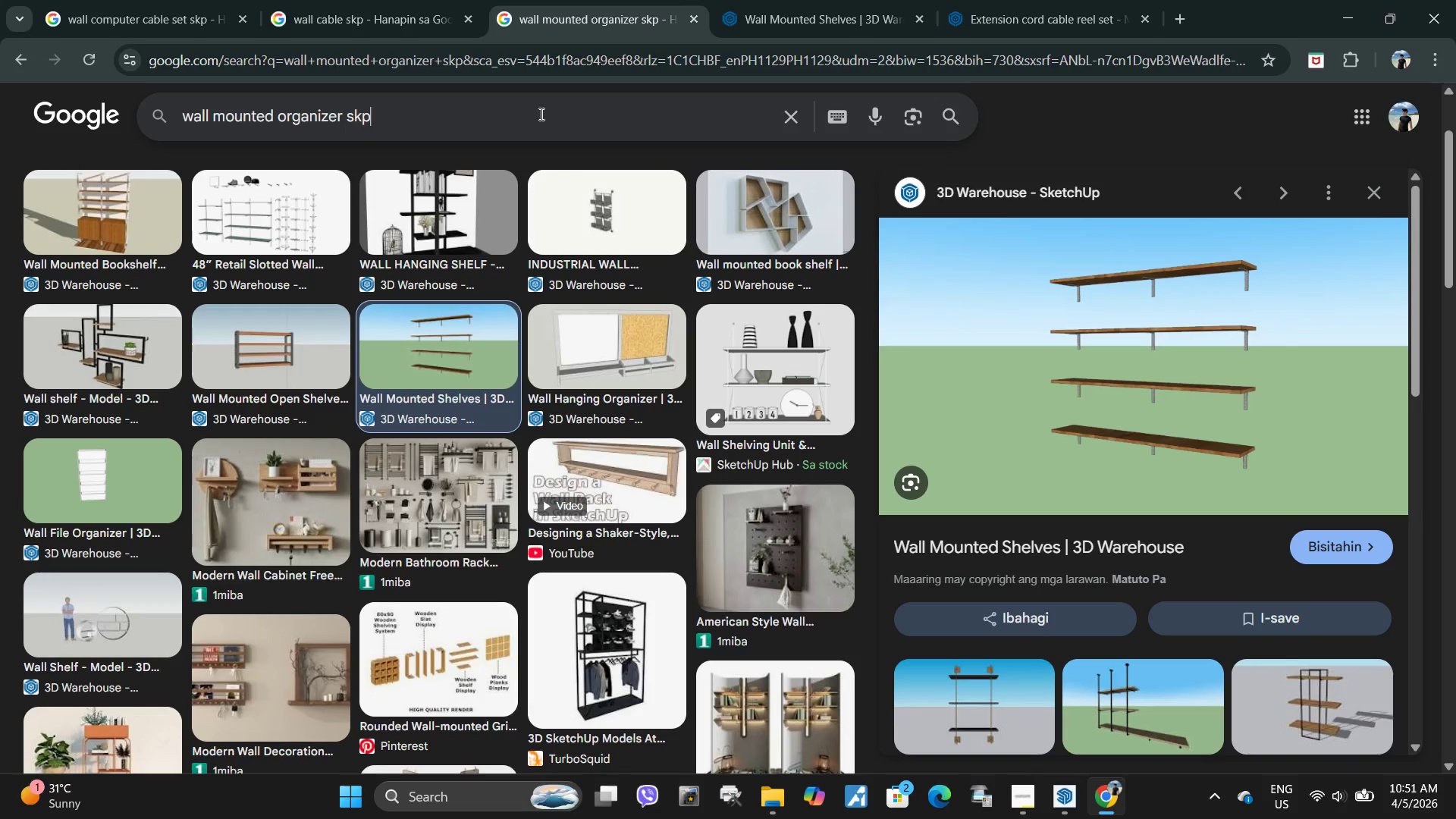 
left_click_drag(start_coordinate=[540, 114], to_coordinate=[17, 115])
 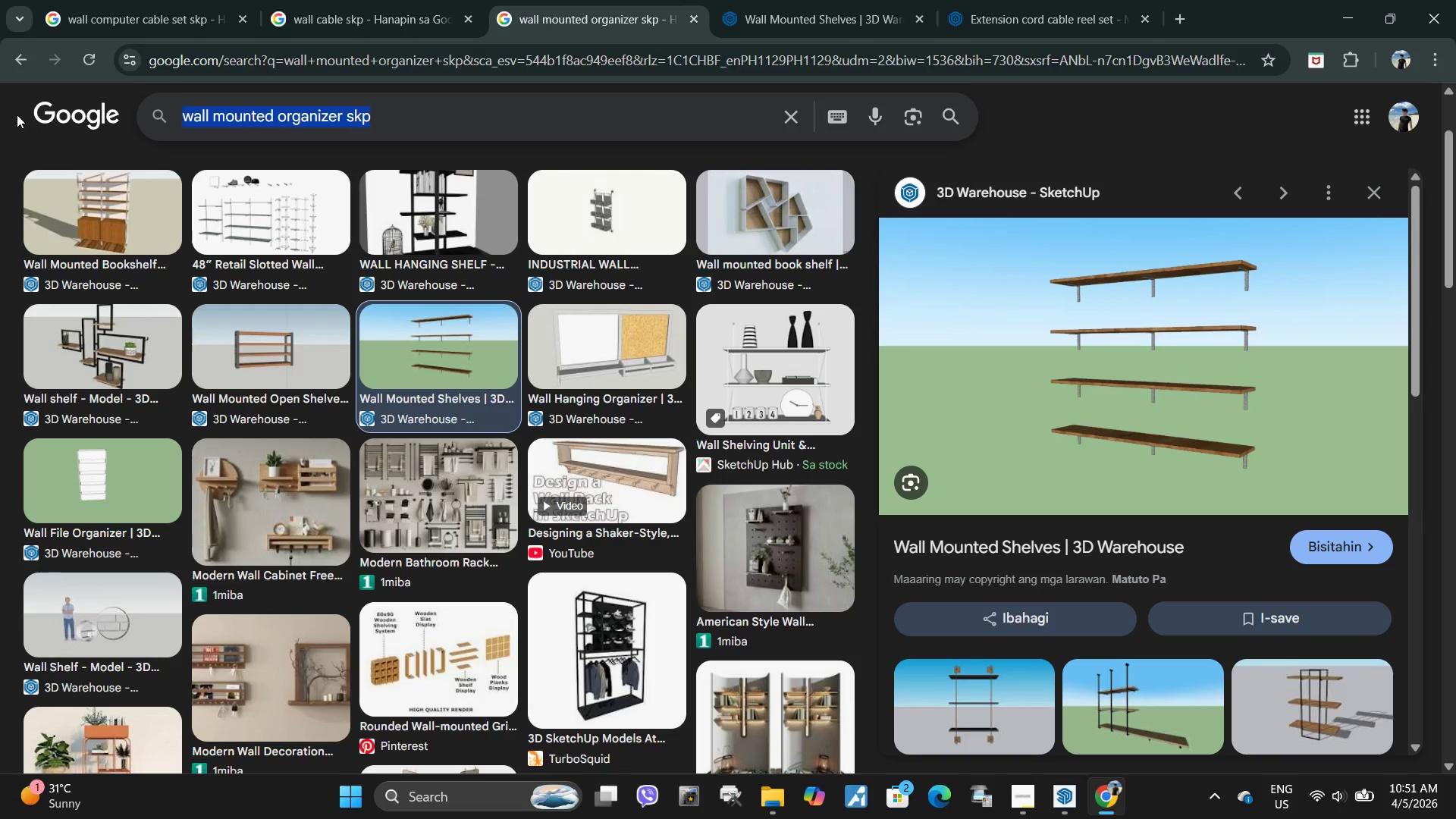 
triple_click([17, 115])
 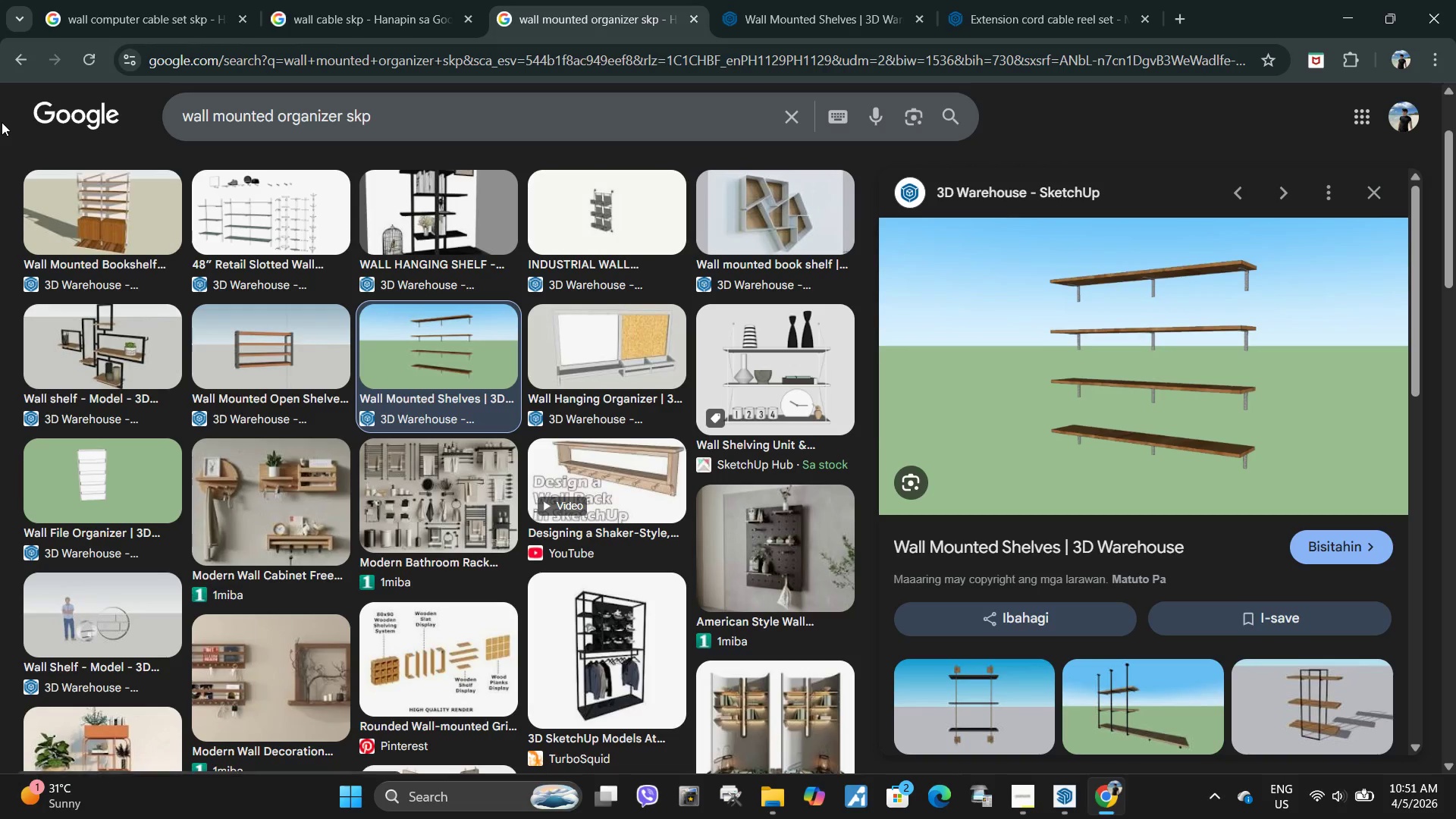 
type(computer)
 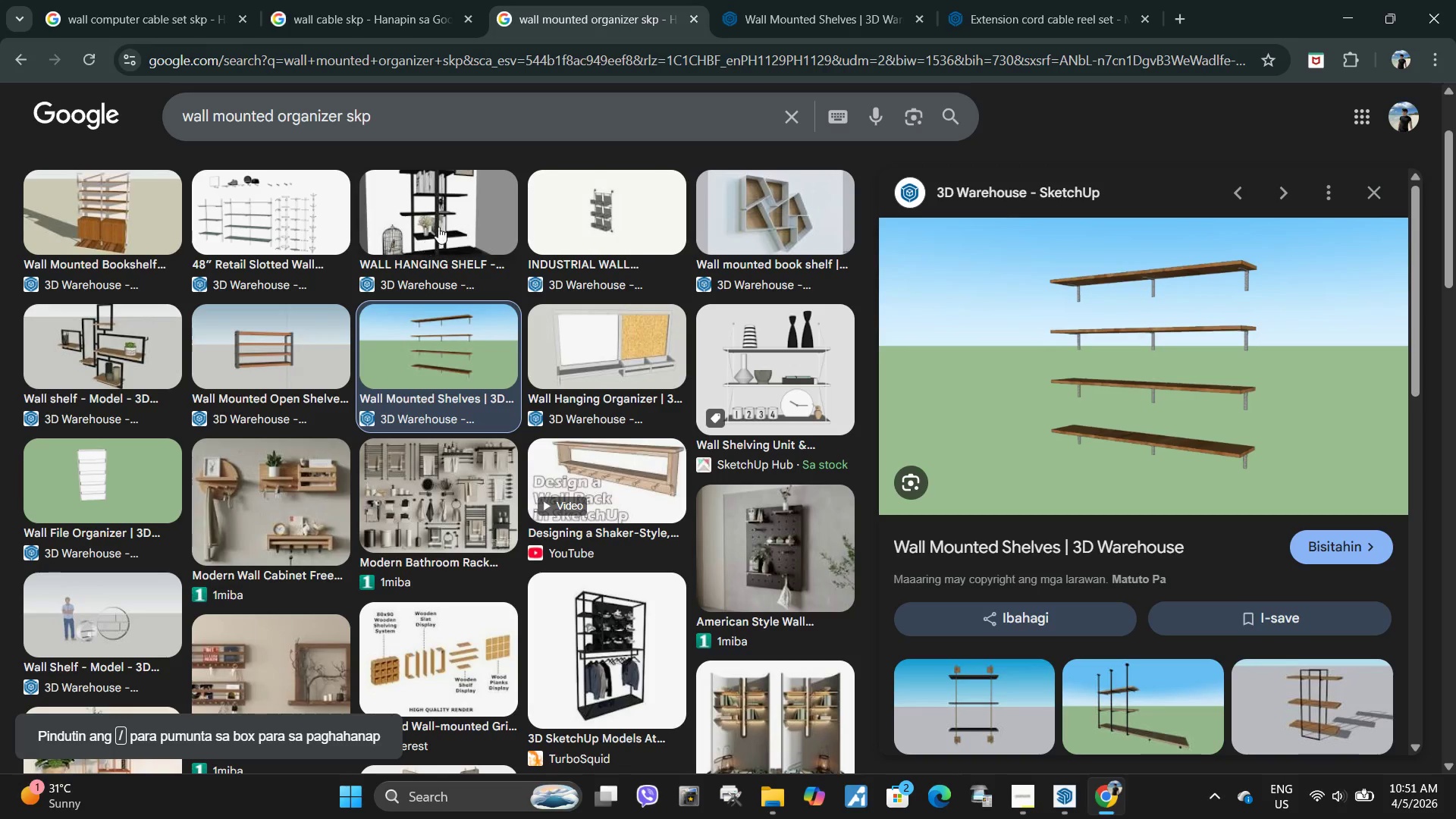 
left_click([443, 122])
 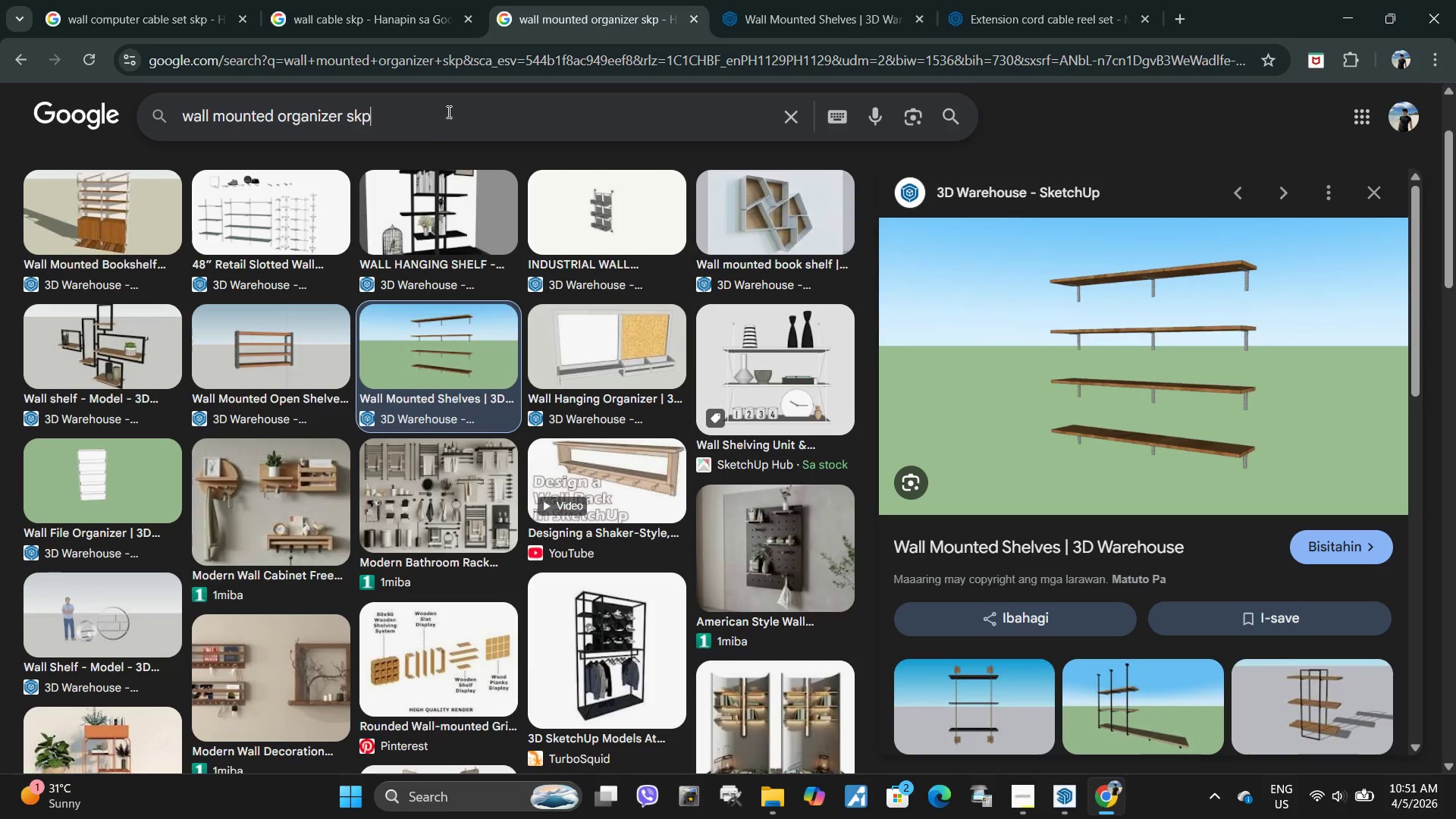 
left_click_drag(start_coordinate=[450, 112], to_coordinate=[177, 88])
 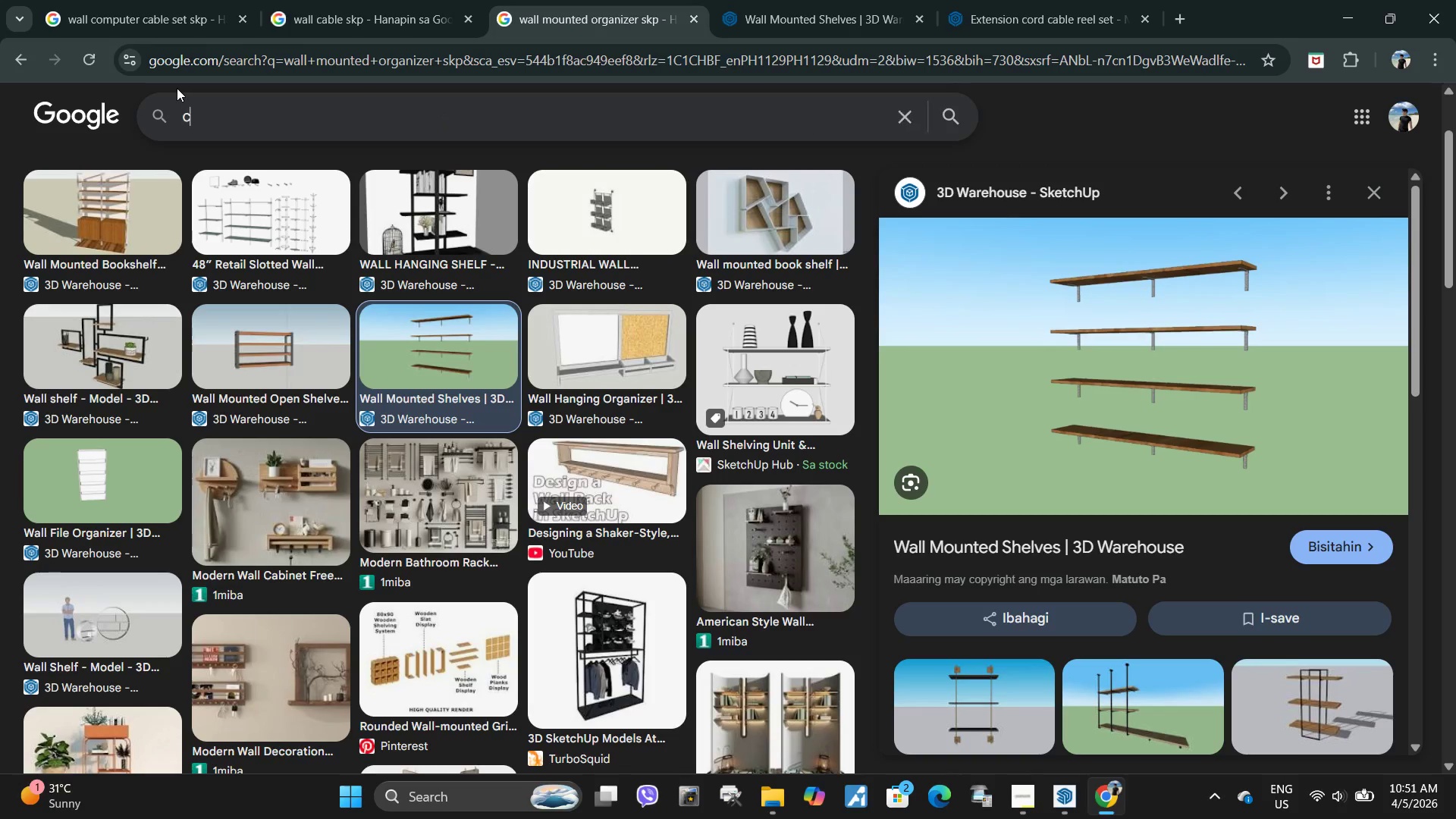 
type(coputer box skp)
 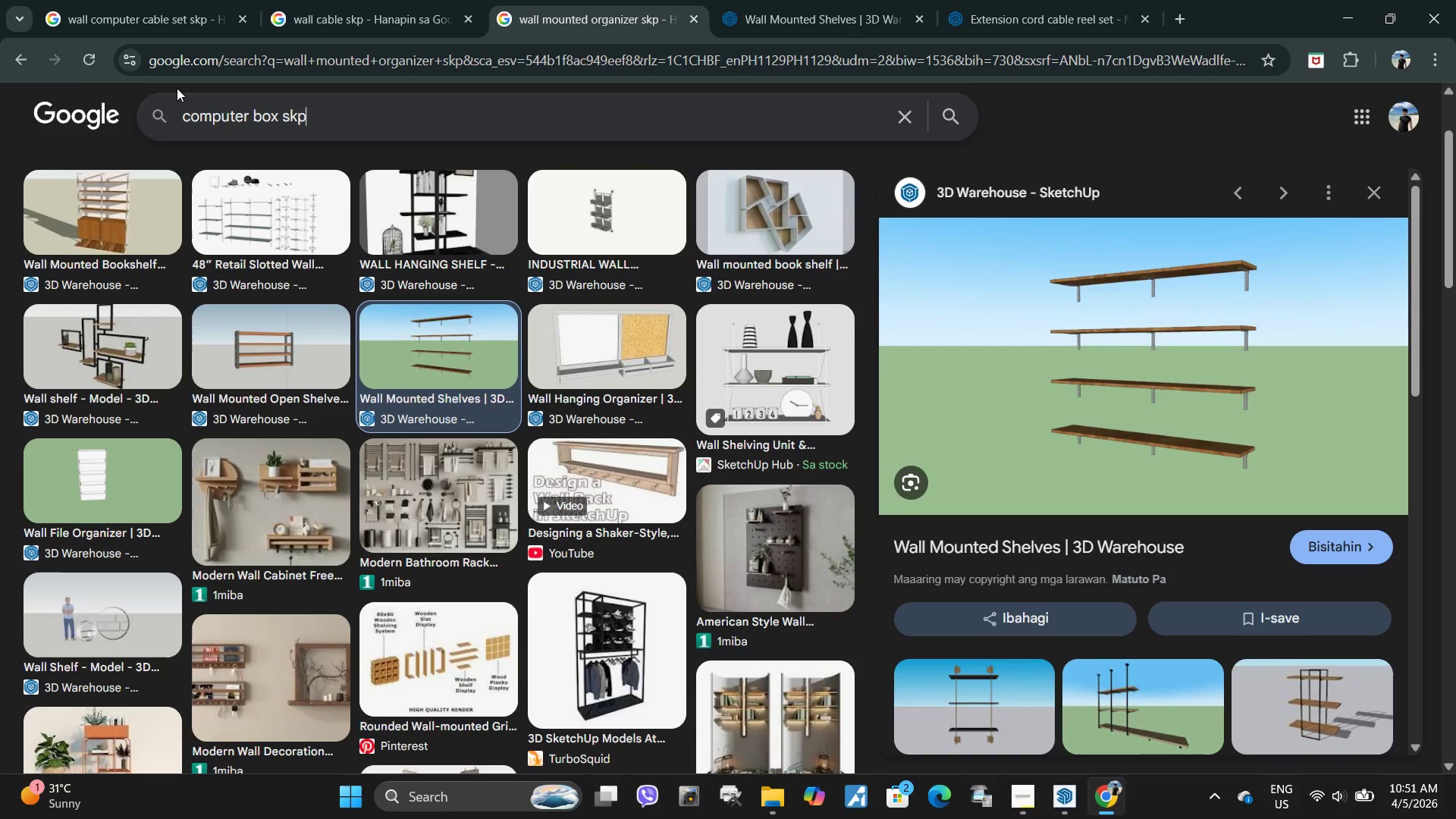 
key(Enter)
 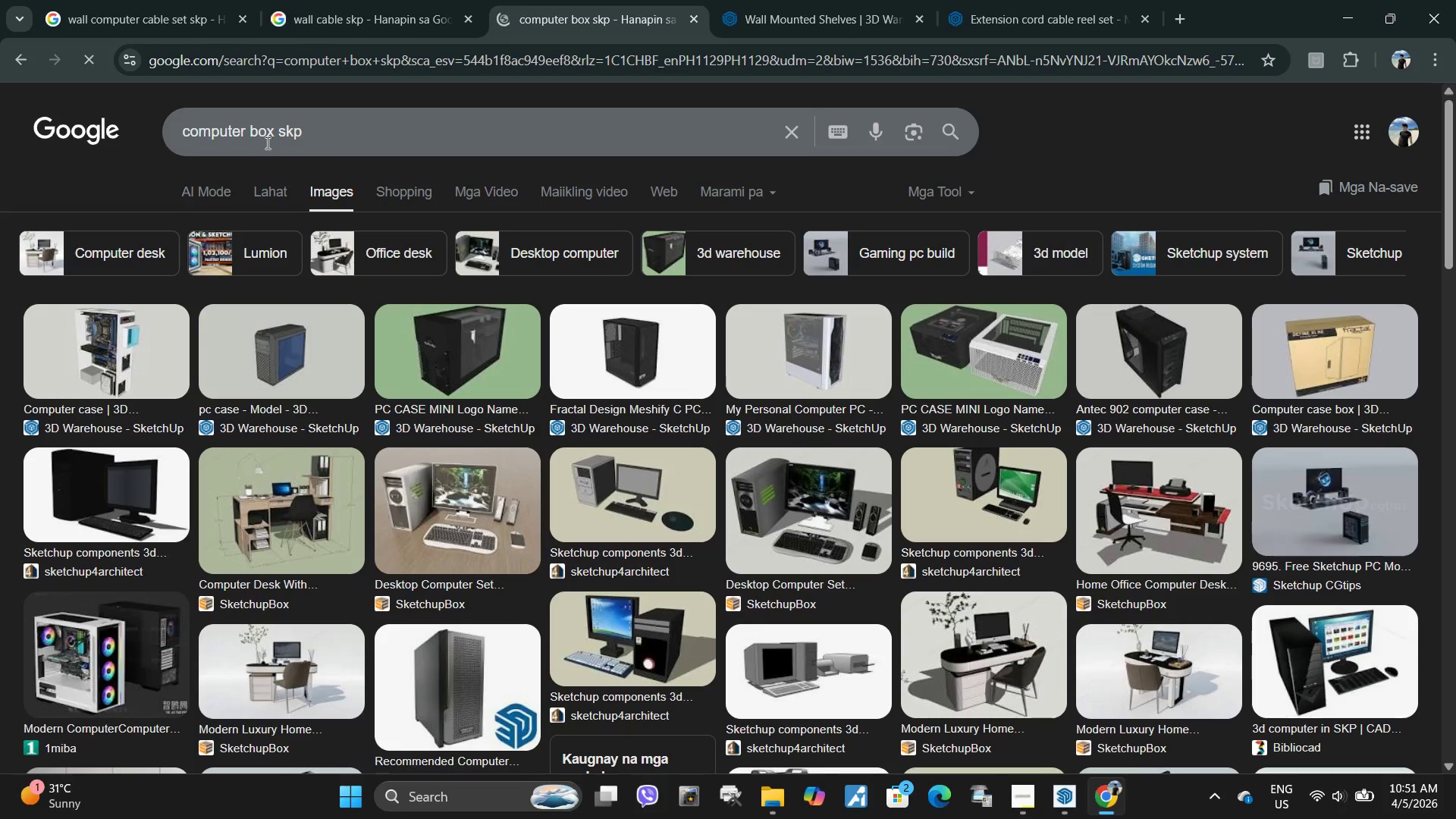 
left_click([275, 140])
 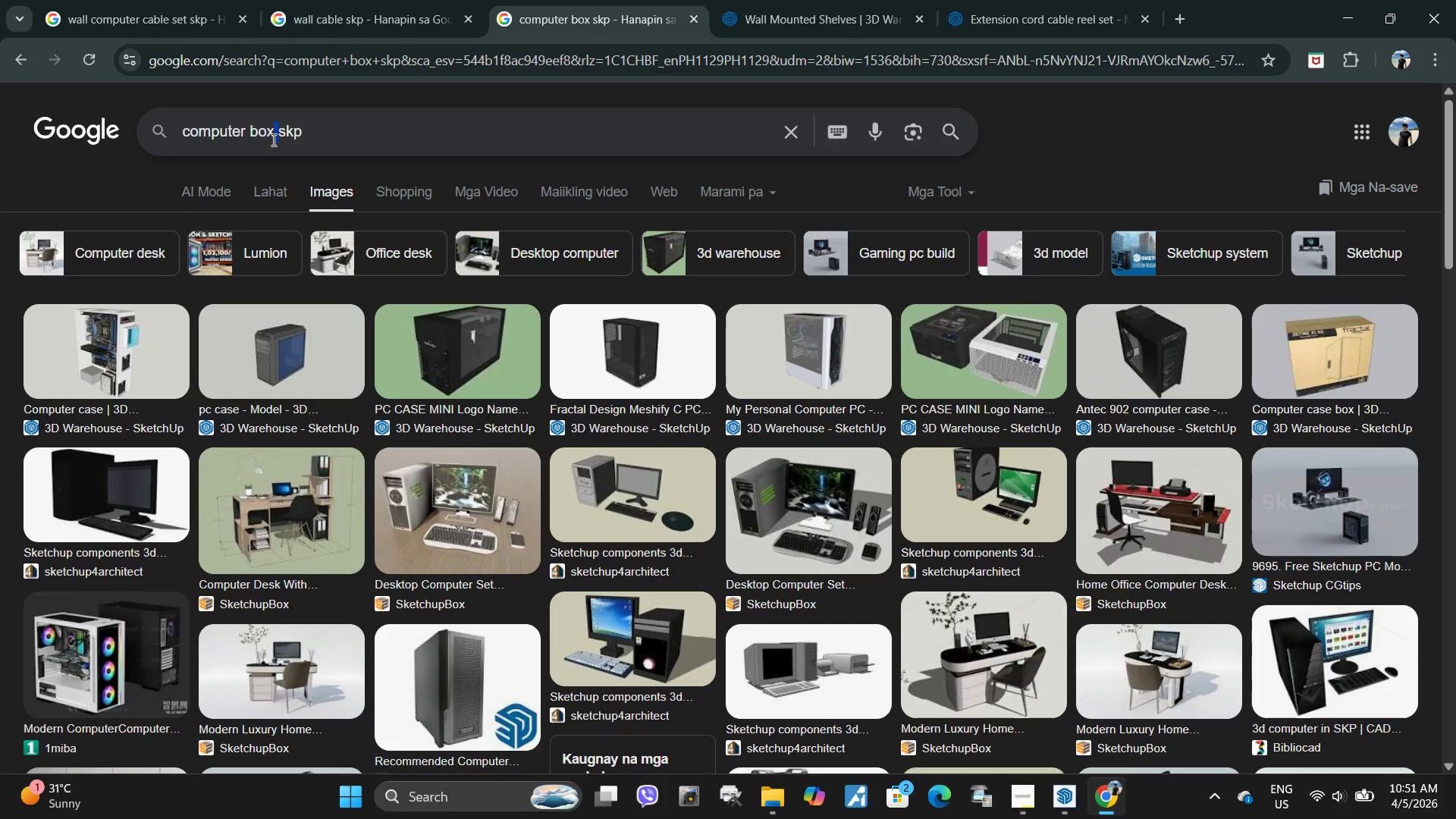 
key(E)
 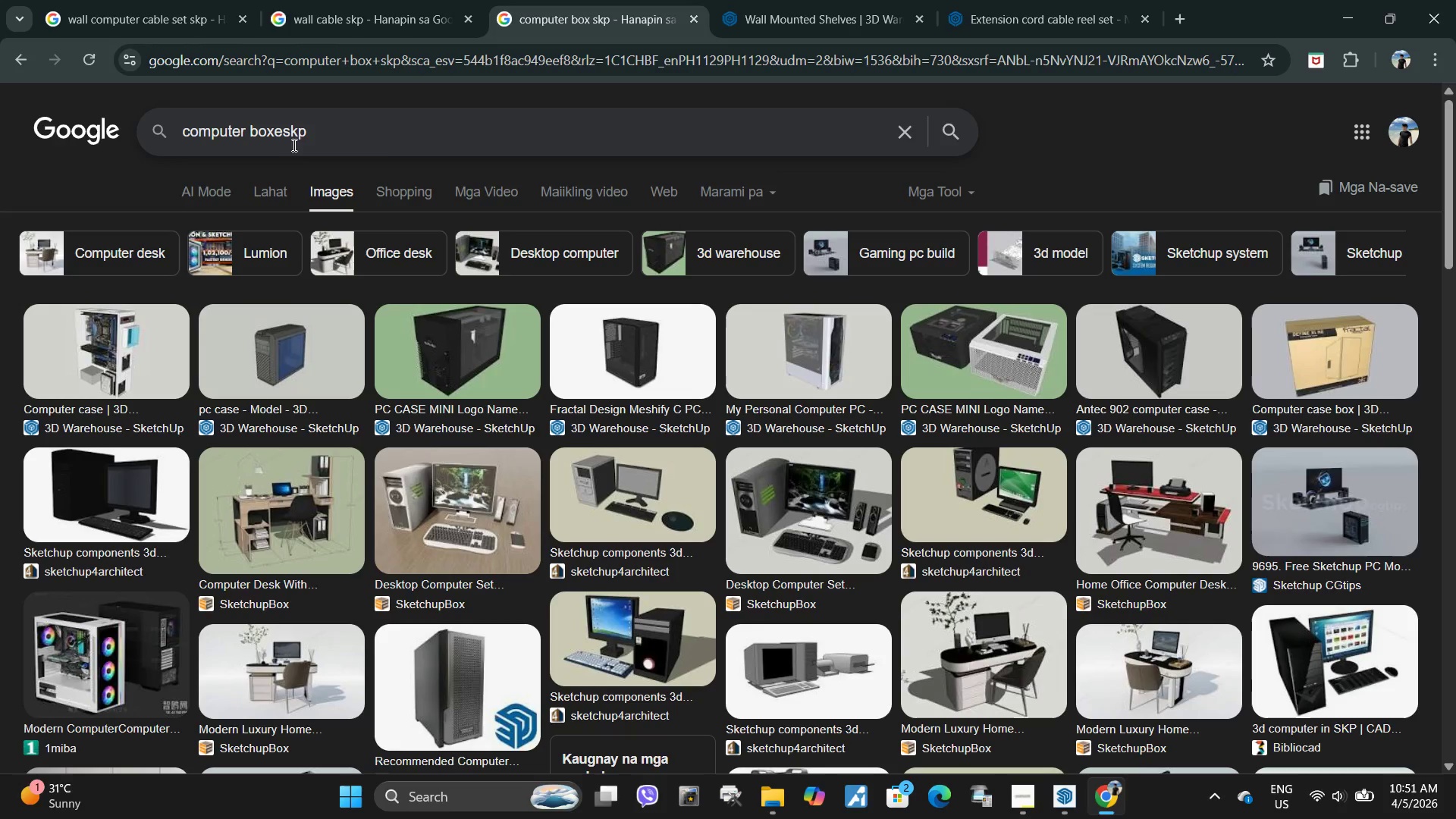 
key(S)
 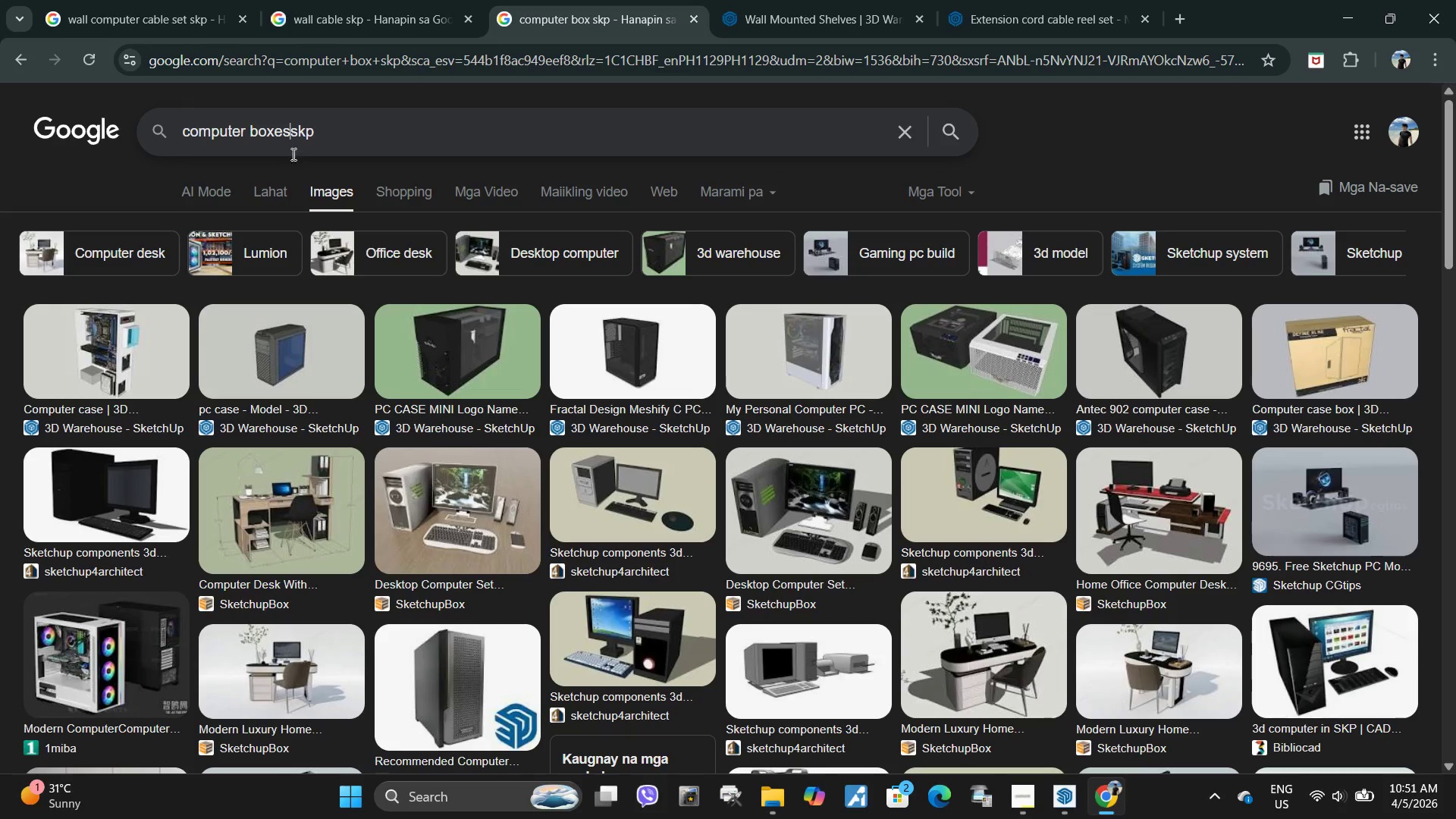 
key(Space)
 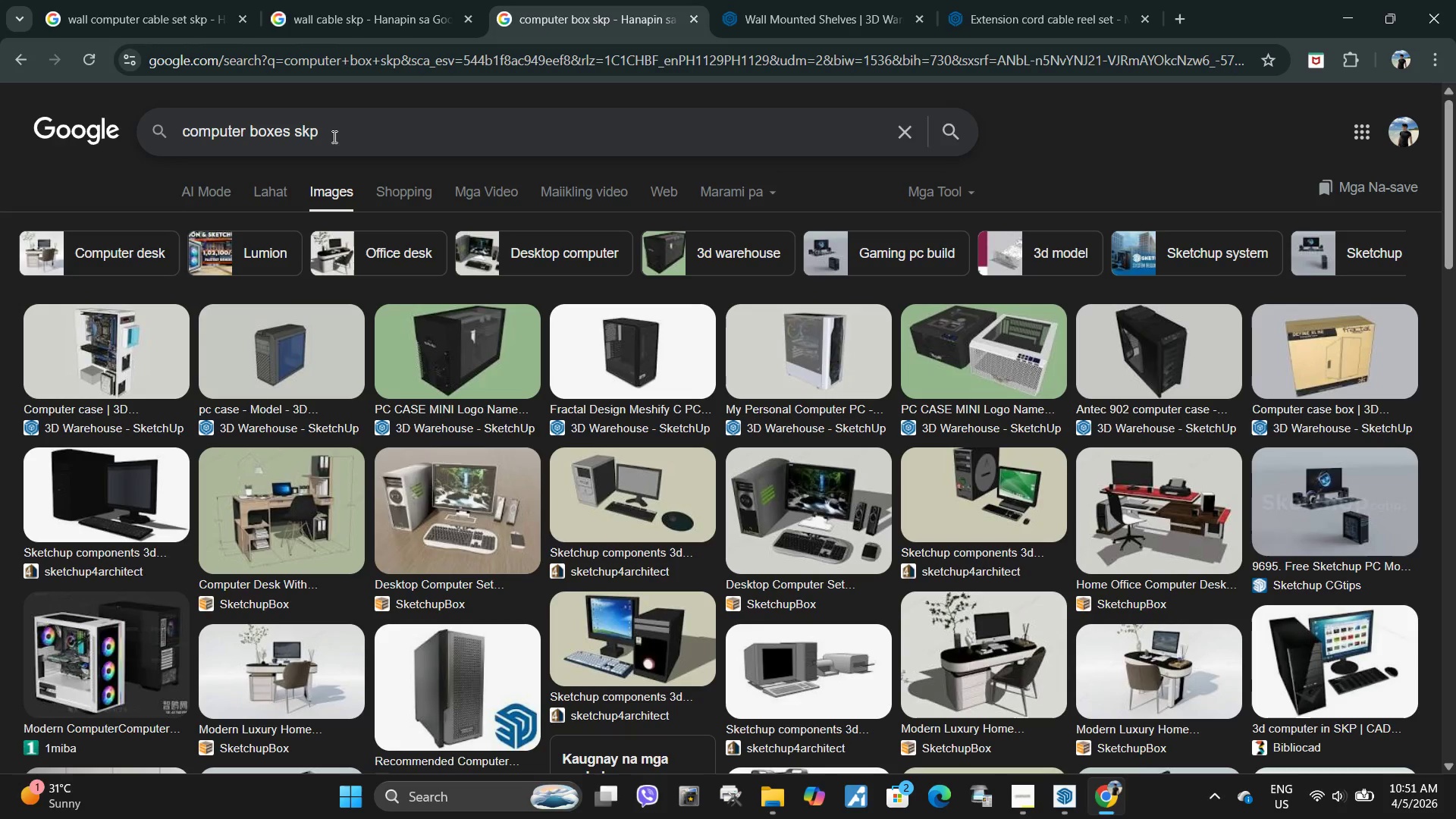 
left_click([333, 136])
 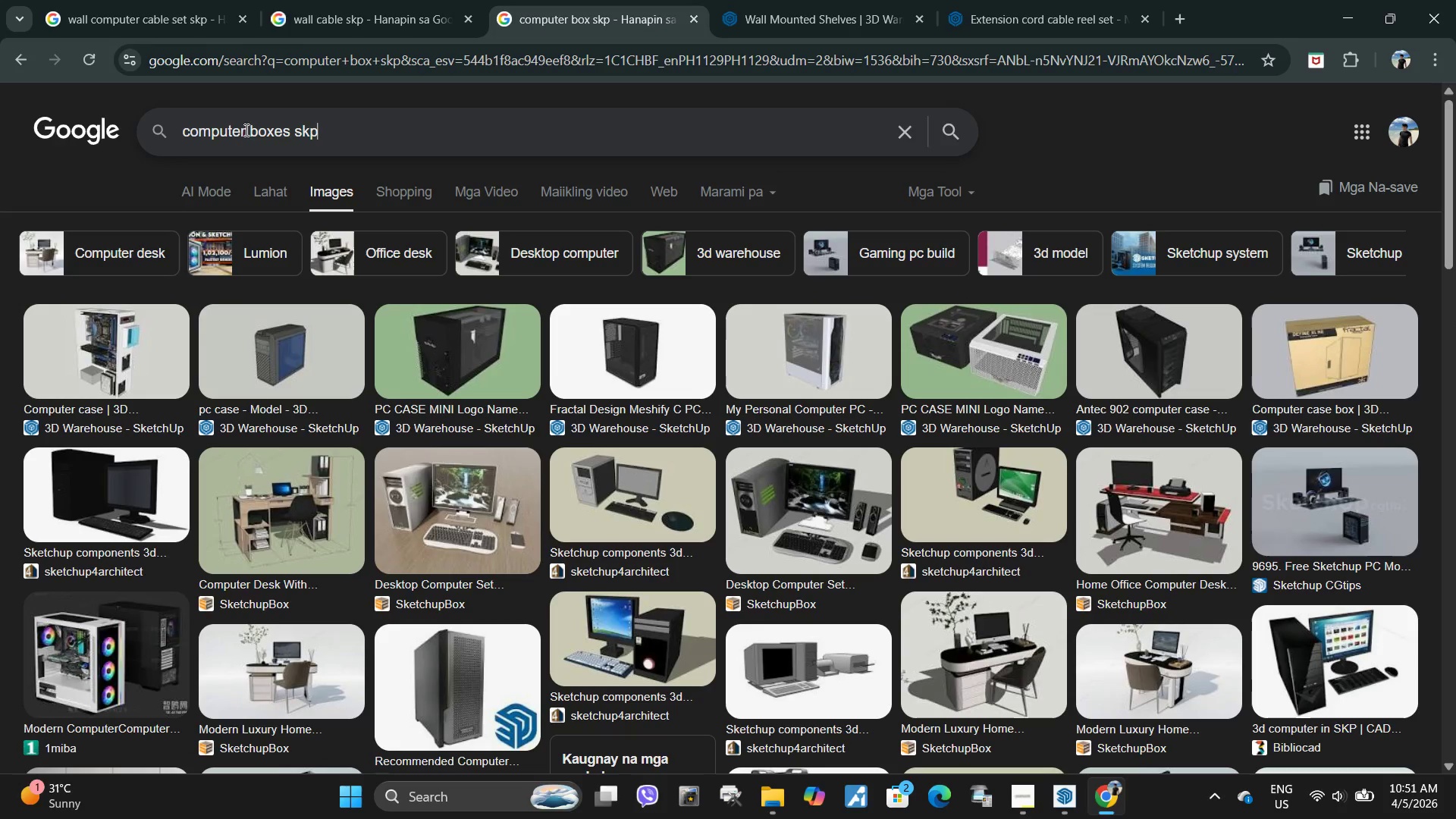 
wait(6.0)
 